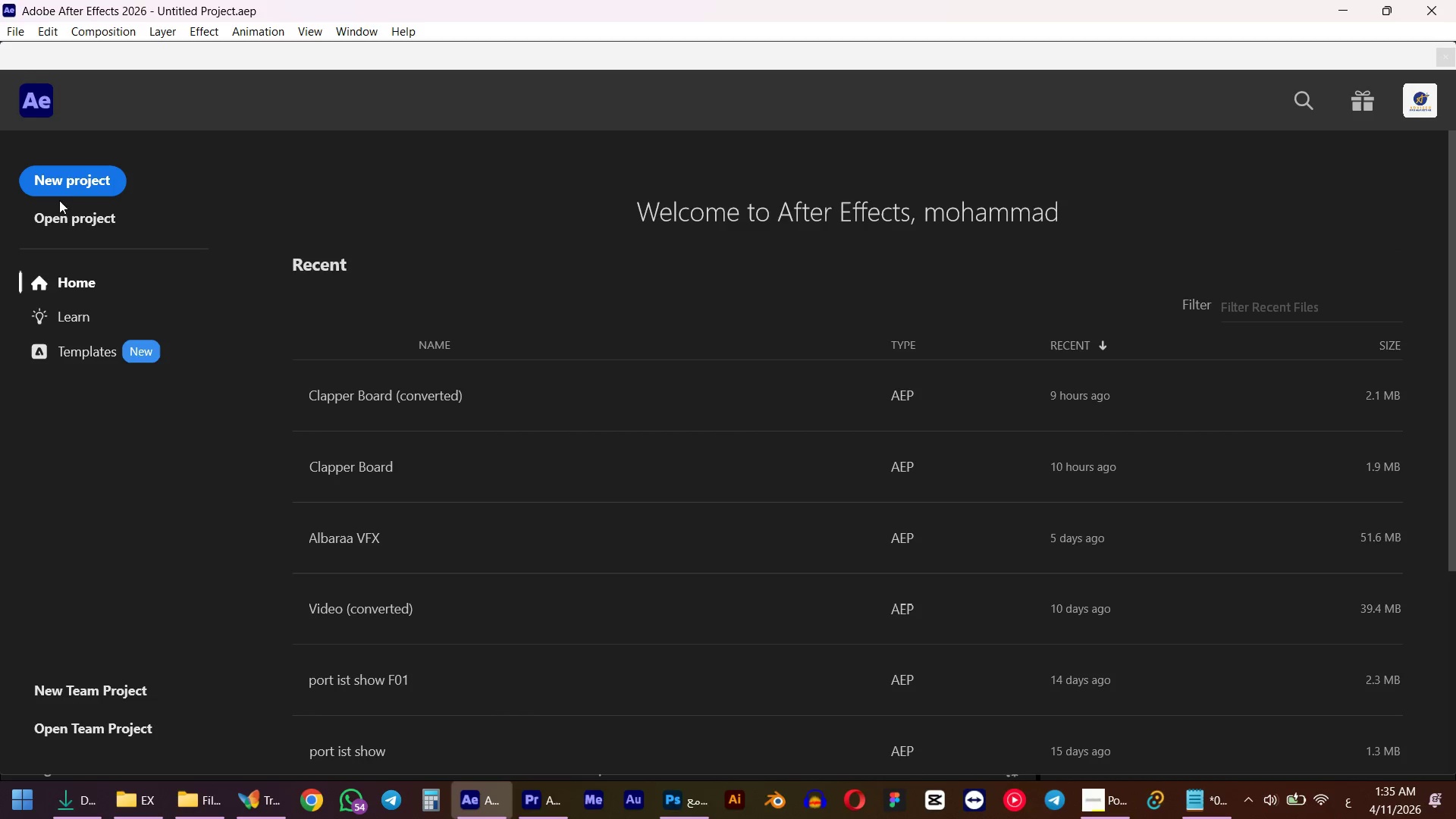 
left_click([388, 740])
 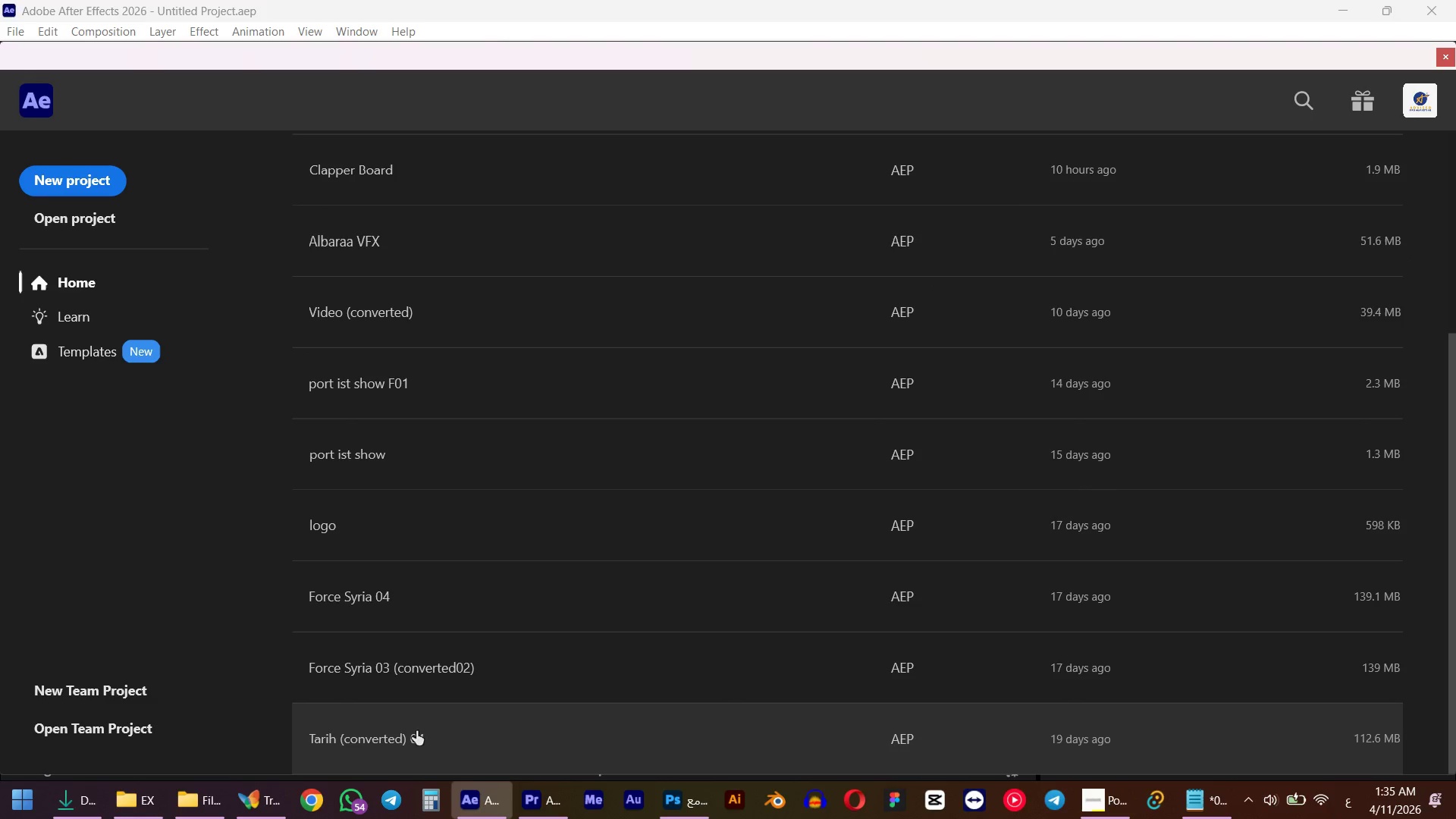 
scroll: coordinate [463, 485], scroll_direction: down, amount: 20.0
 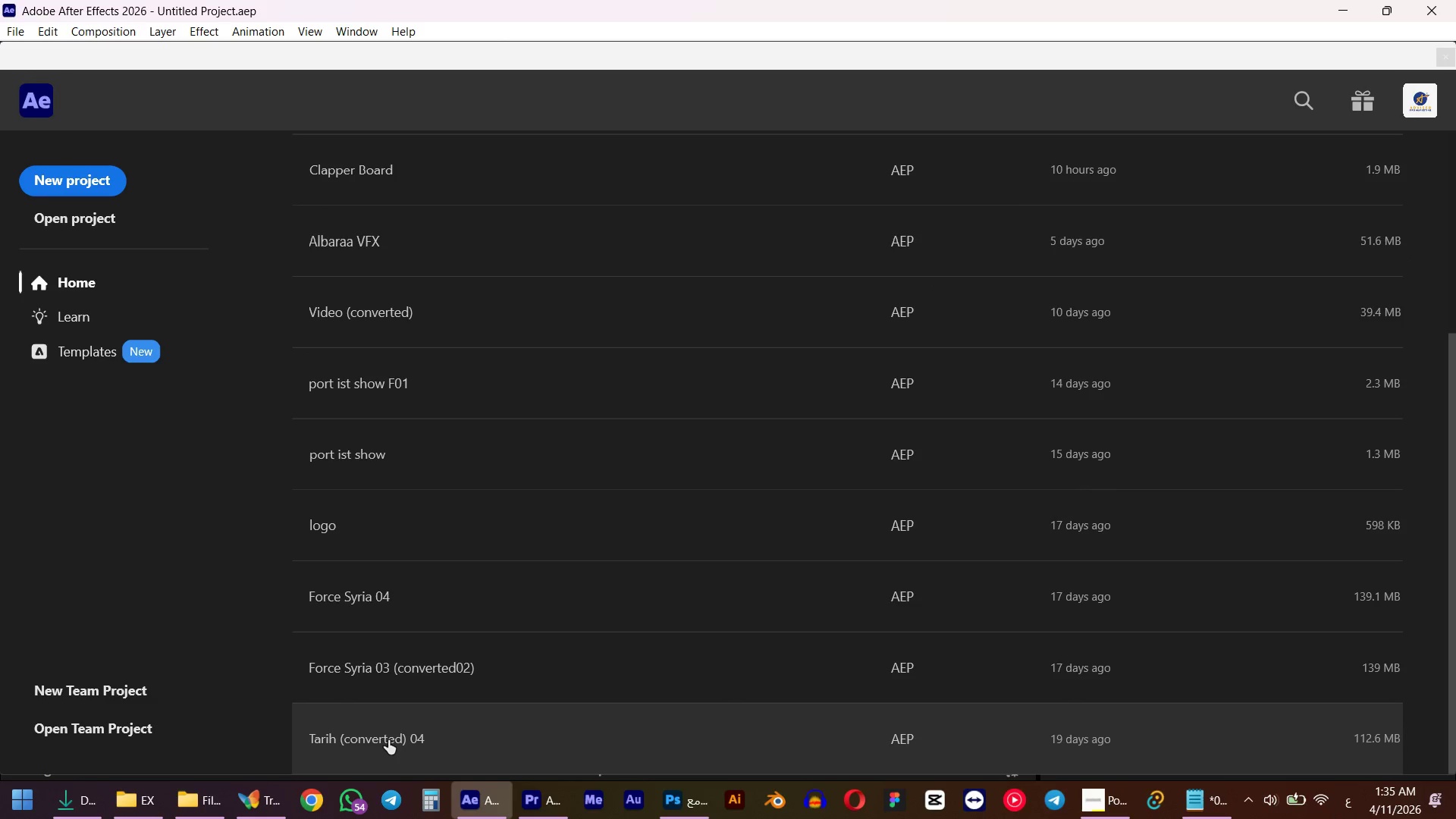 
left_click([409, 742])
 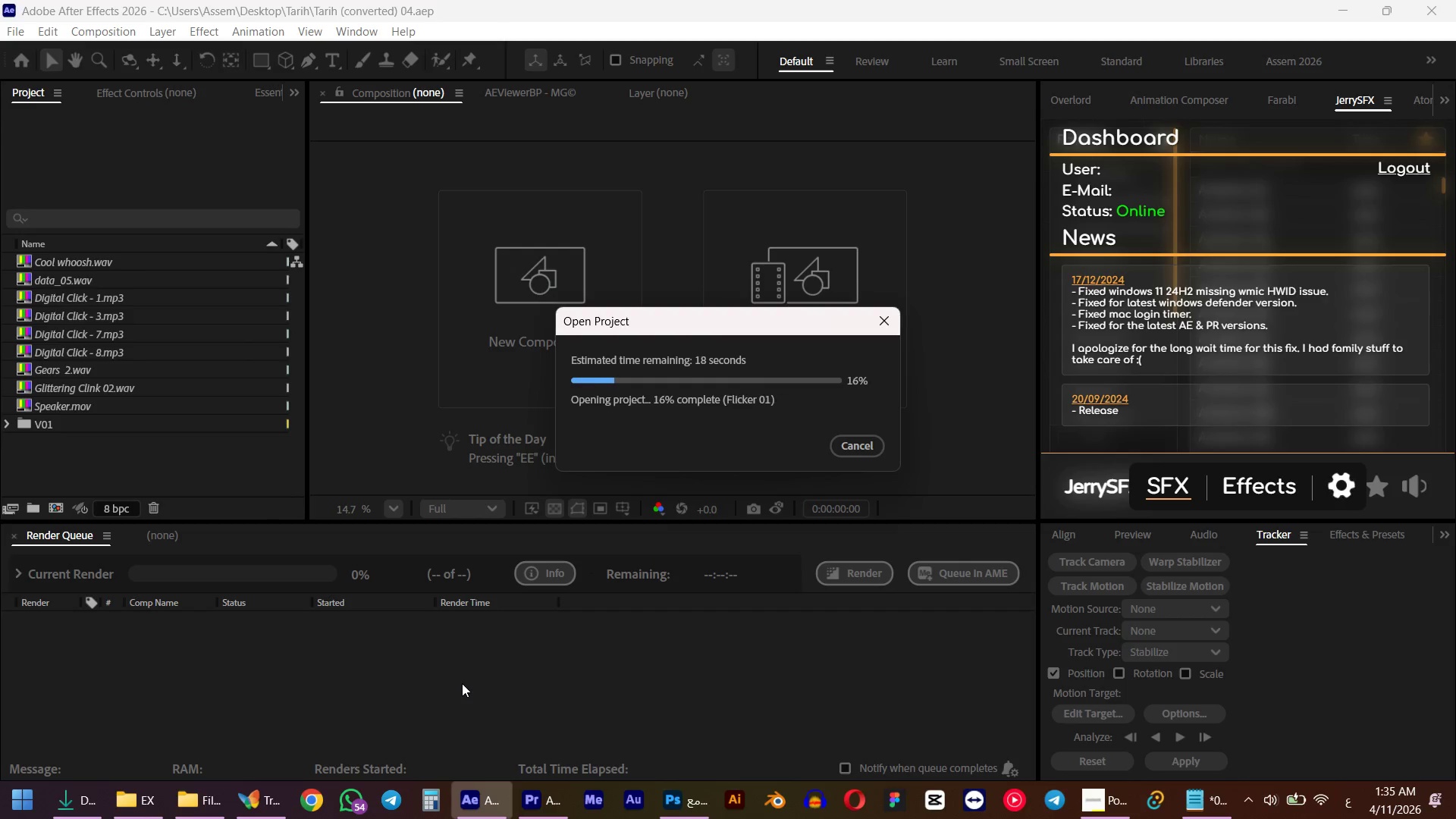 
wait(8.7)
 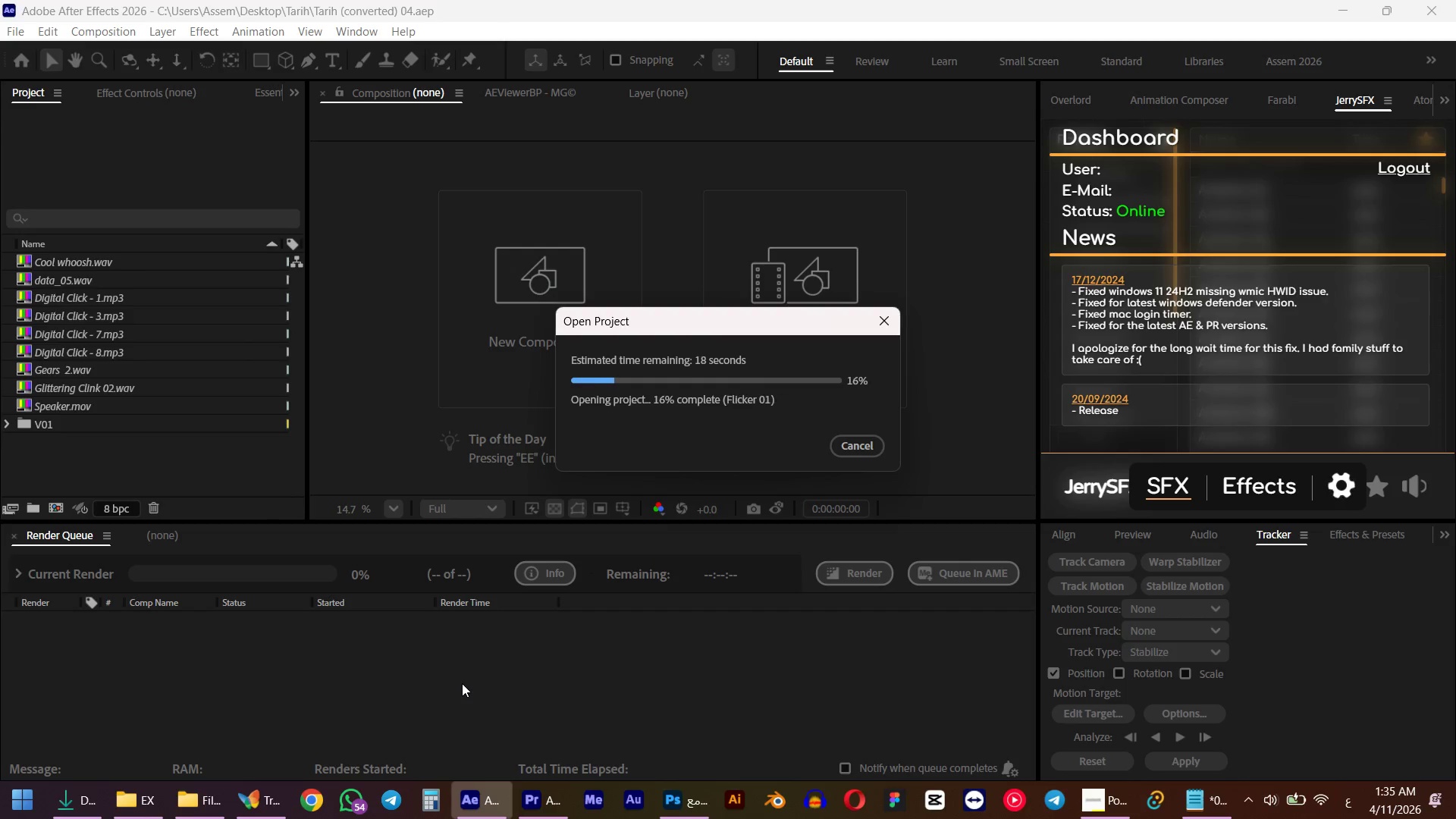 
left_click([664, 810])
 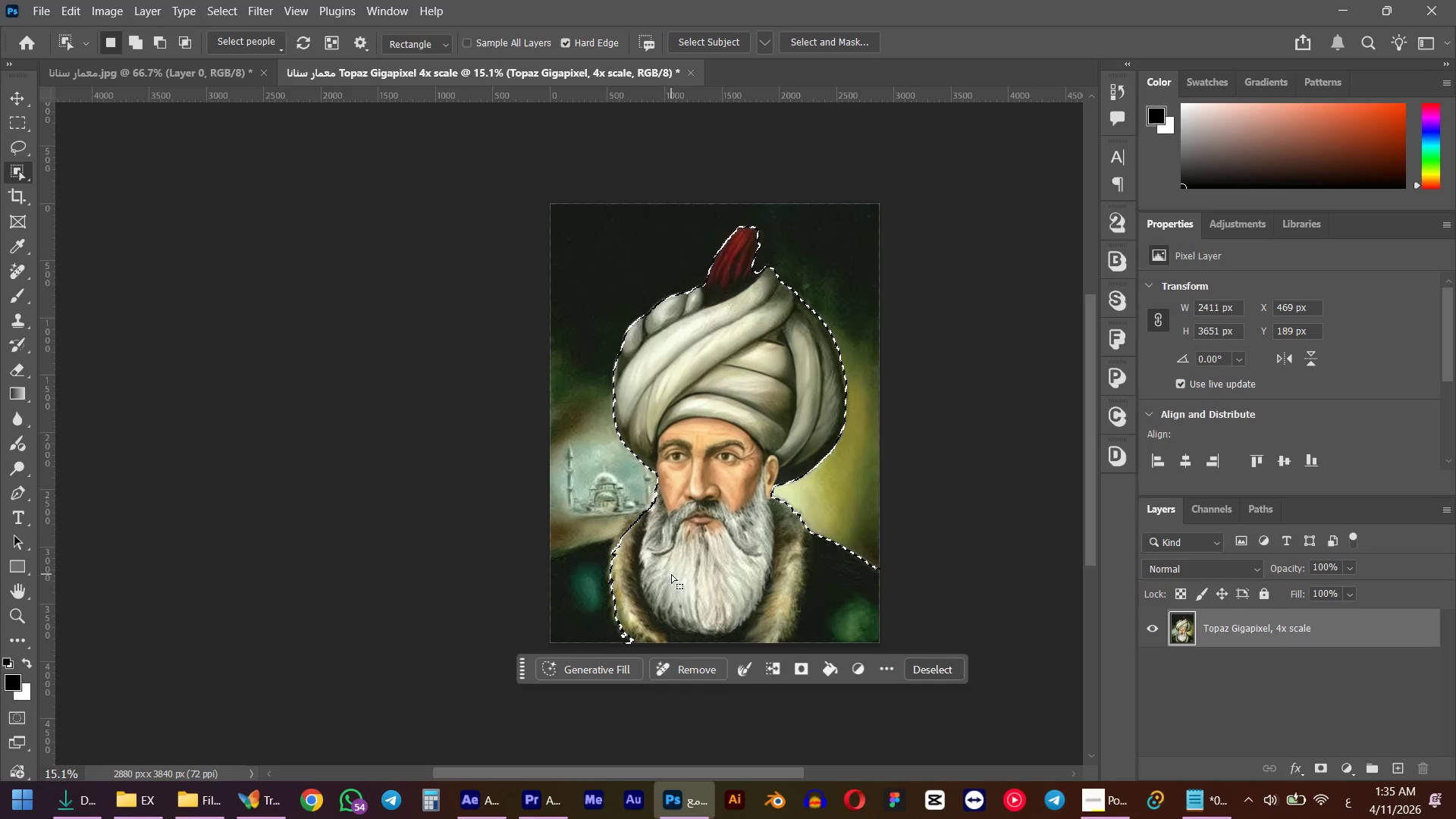 
key(Shift+W)
 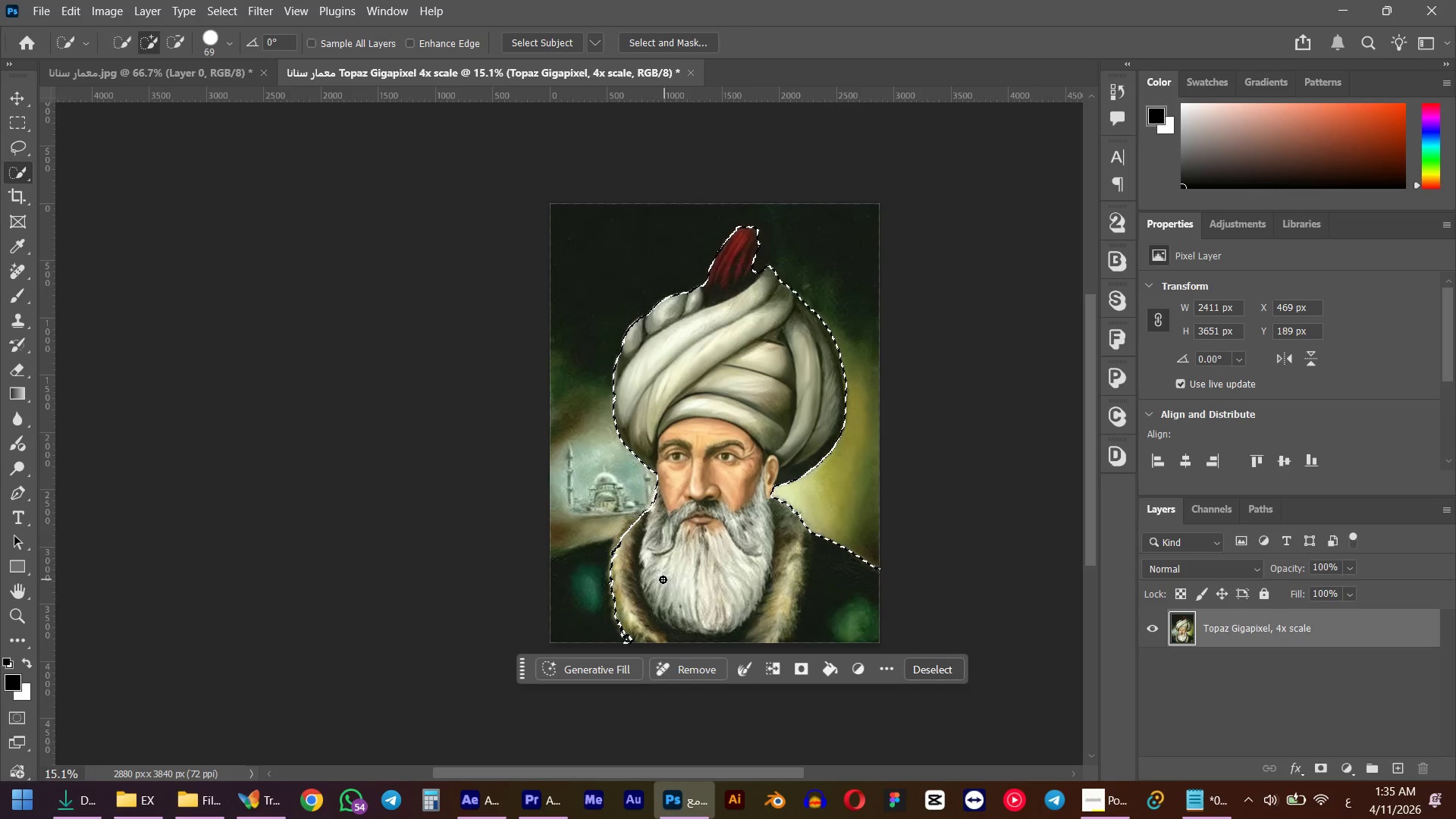 
key(Shift+ShiftLeft)
 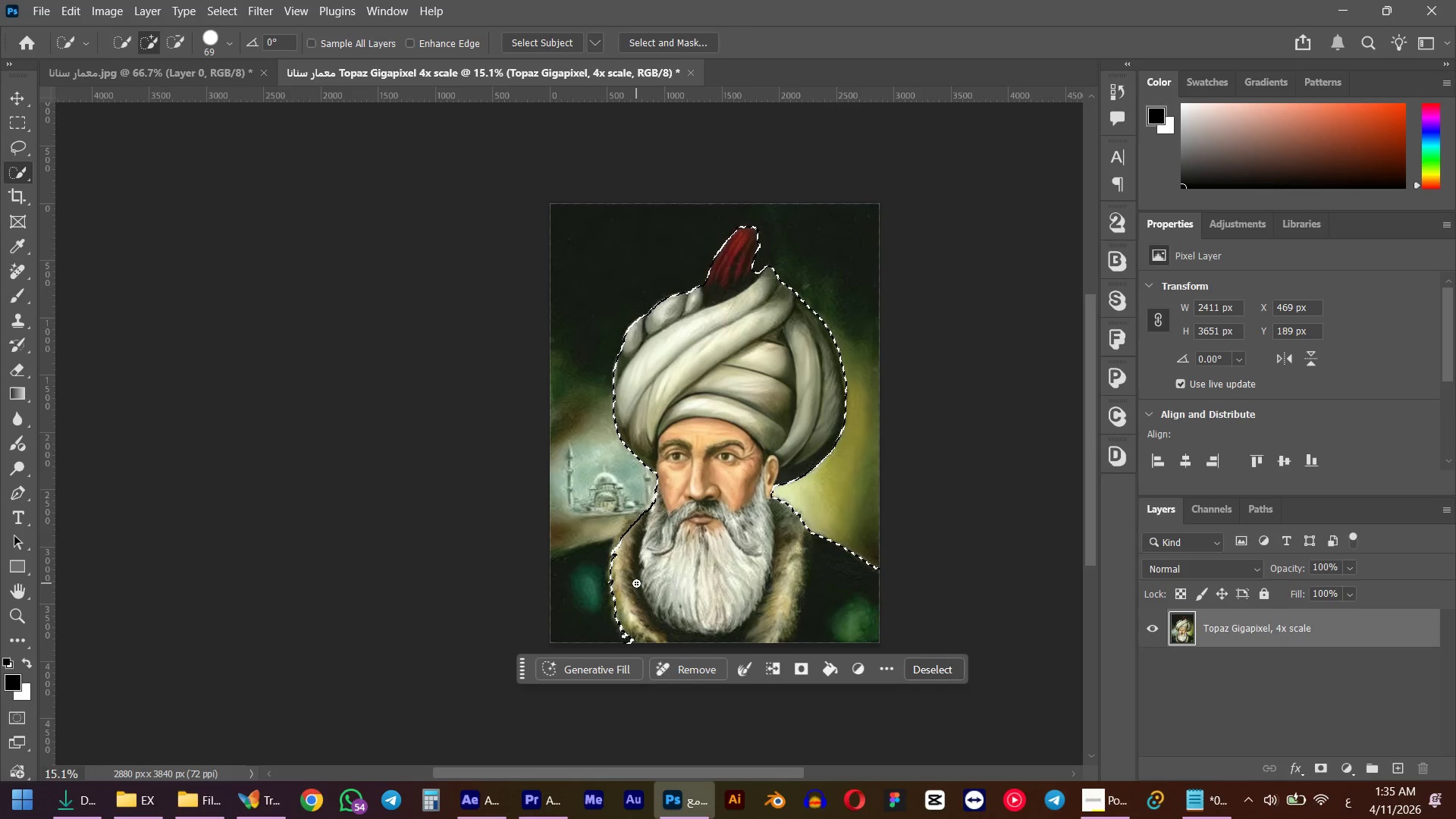 
hold_key(key=ShiftLeft, duration=0.78)
left_click_drag(start_coordinate=[635, 583], to_coordinate=[549, 613])
 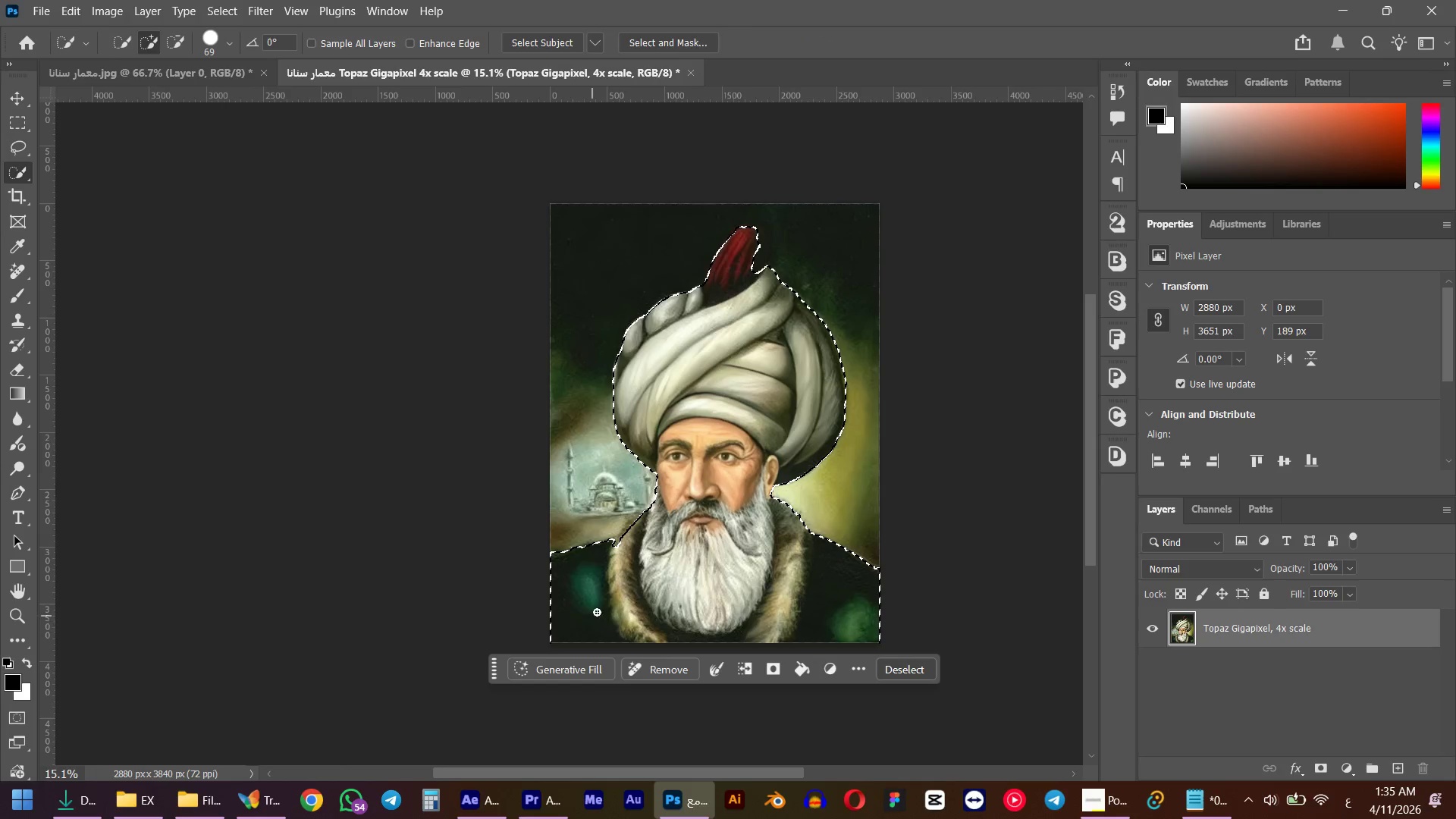 
hold_key(key=AltLeft, duration=0.72)
 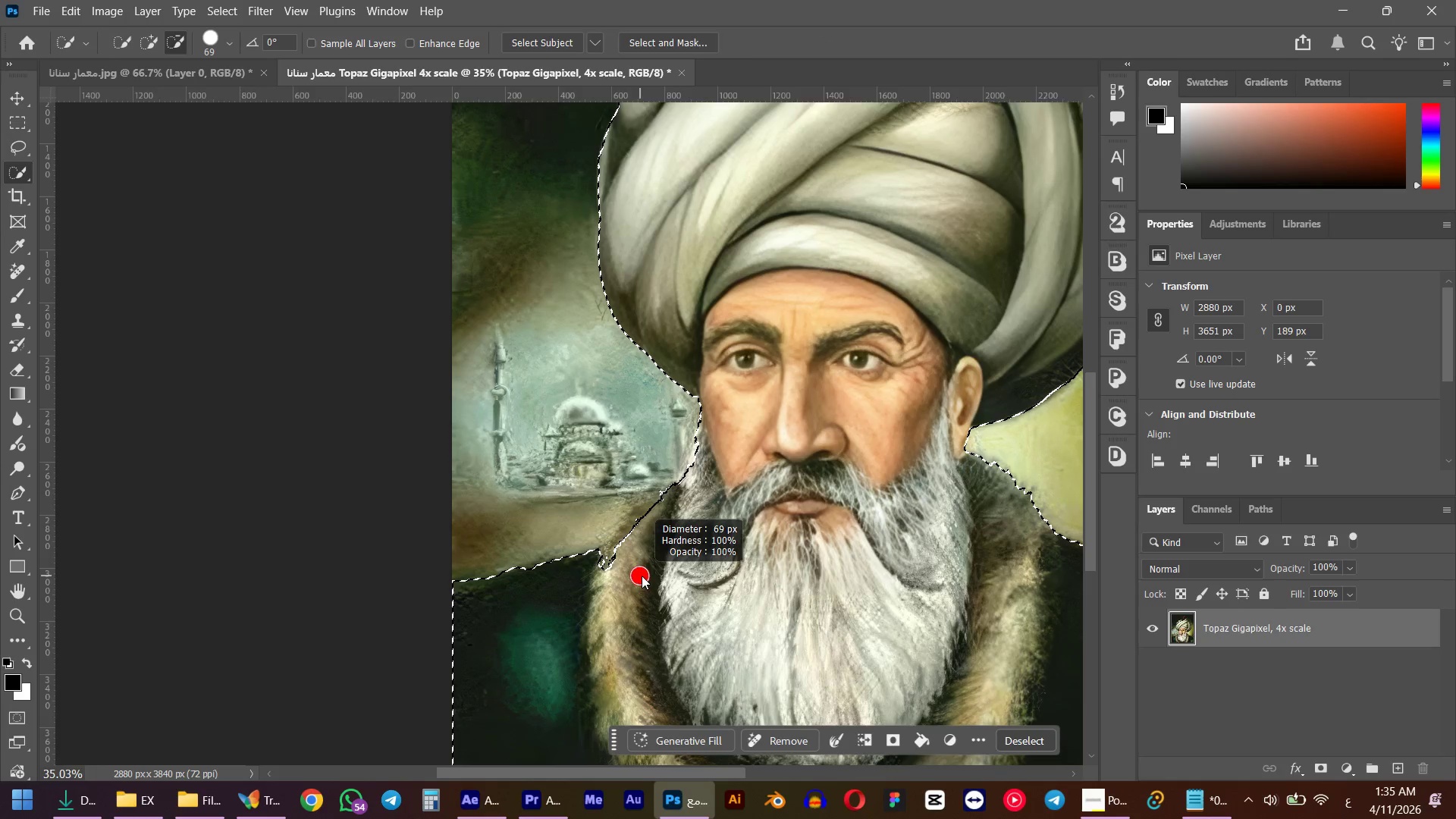 
hold_key(key=AltLeft, duration=0.66)
 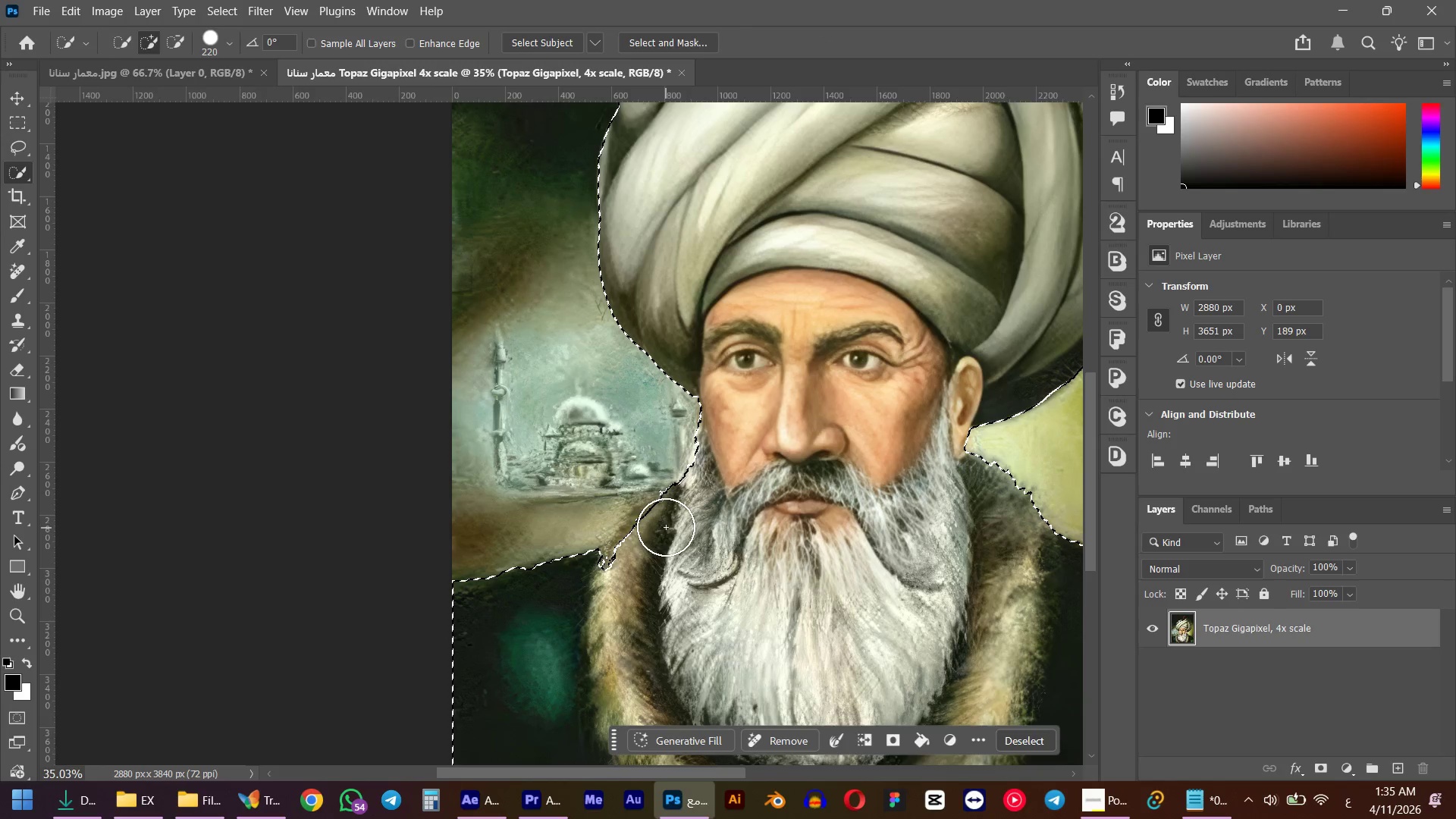 
scroll: coordinate [626, 526], scroll_direction: up, amount: 9.0
 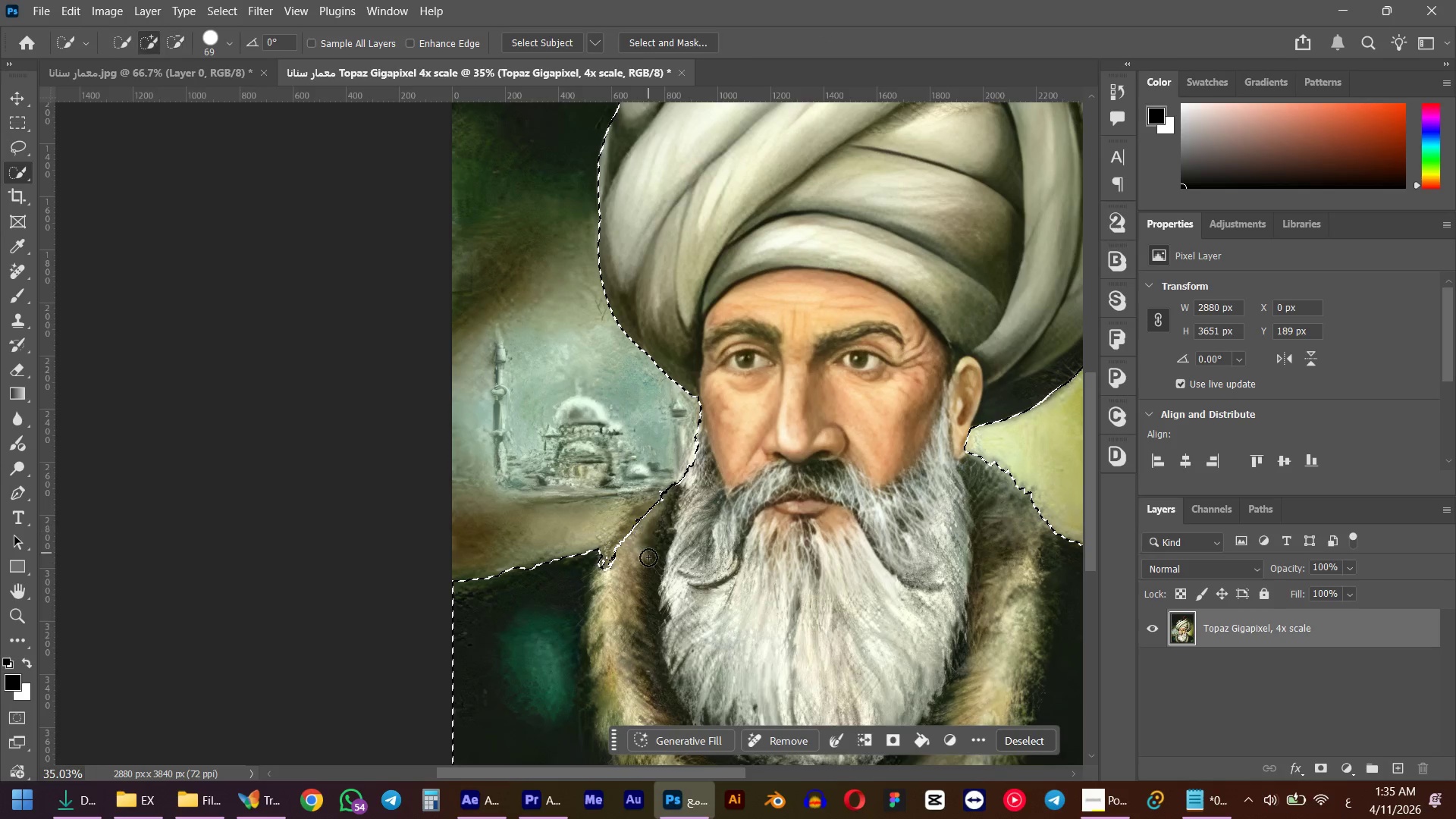 
left_click([663, 532])
 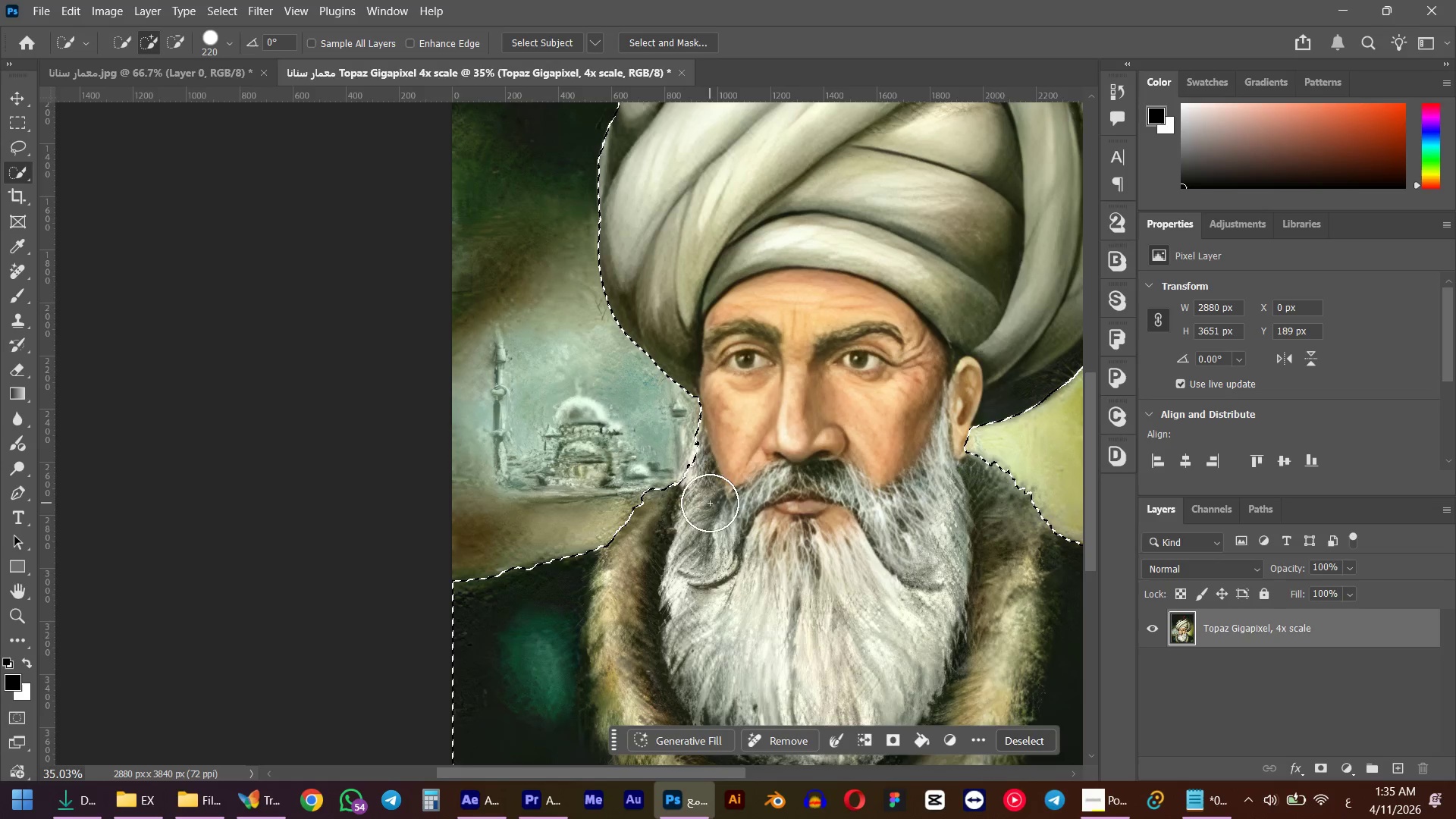 
left_click([717, 443])
 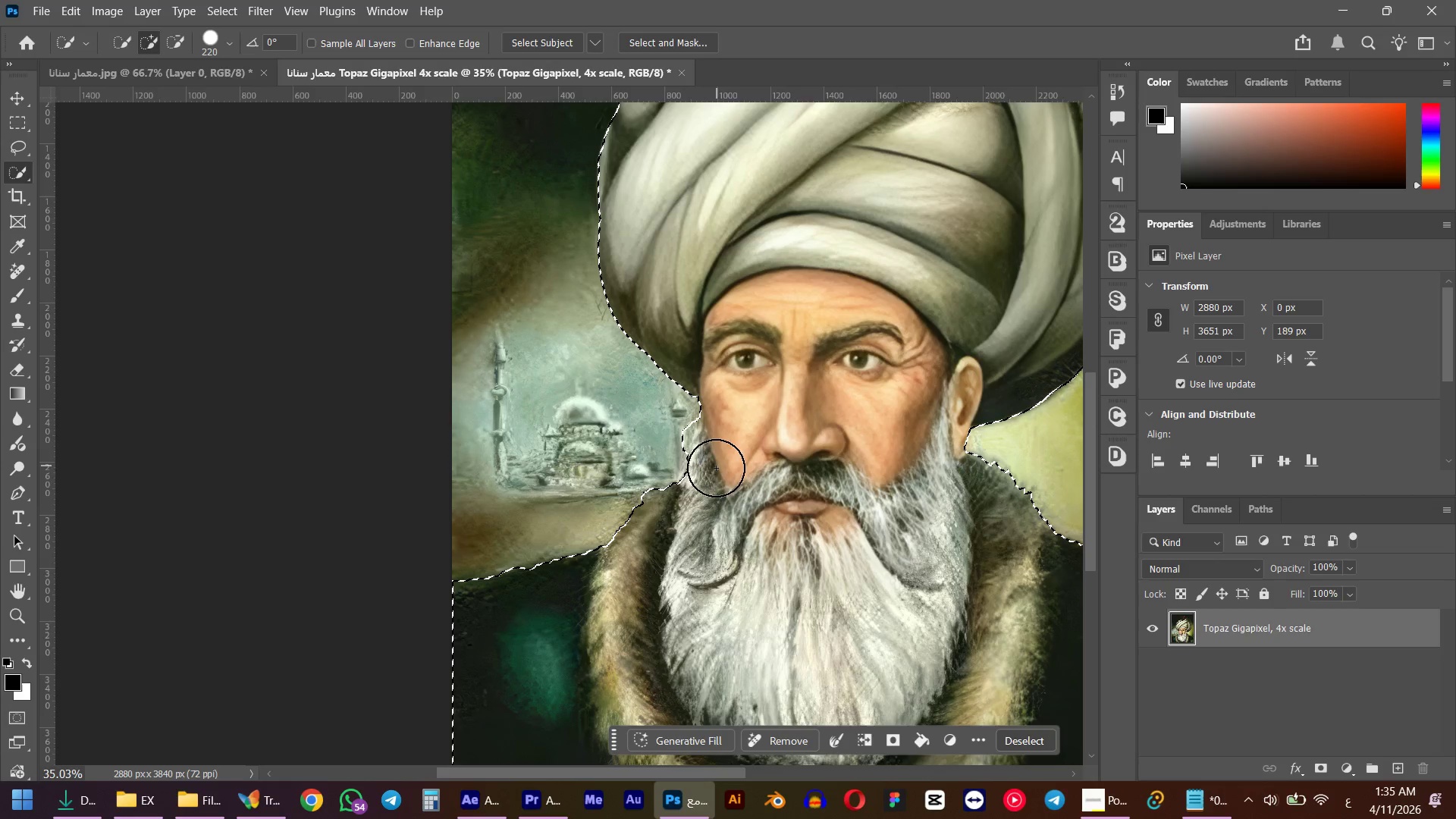 
left_click([711, 476])
 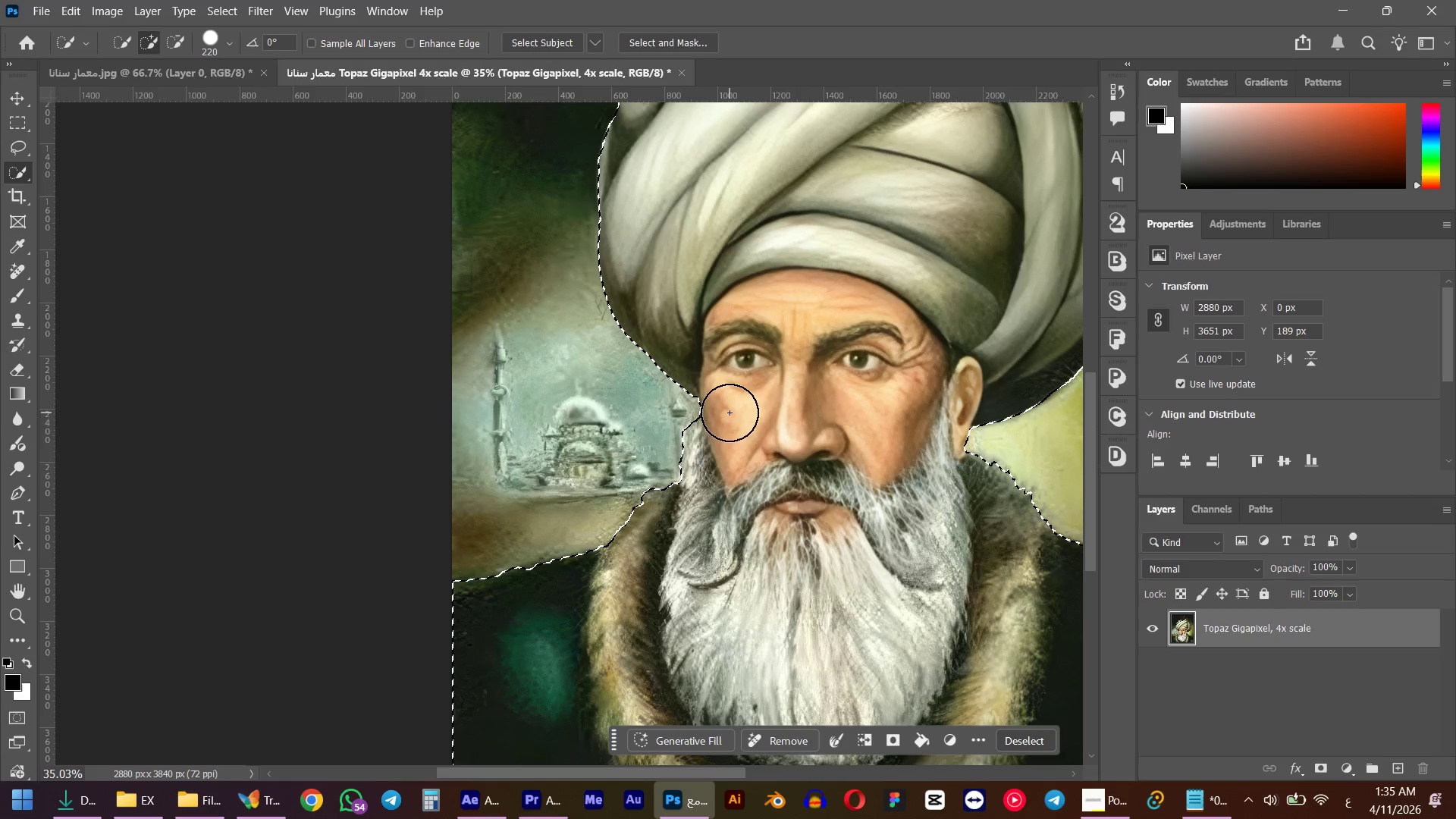 
hold_key(key=AltLeft, duration=0.38)
 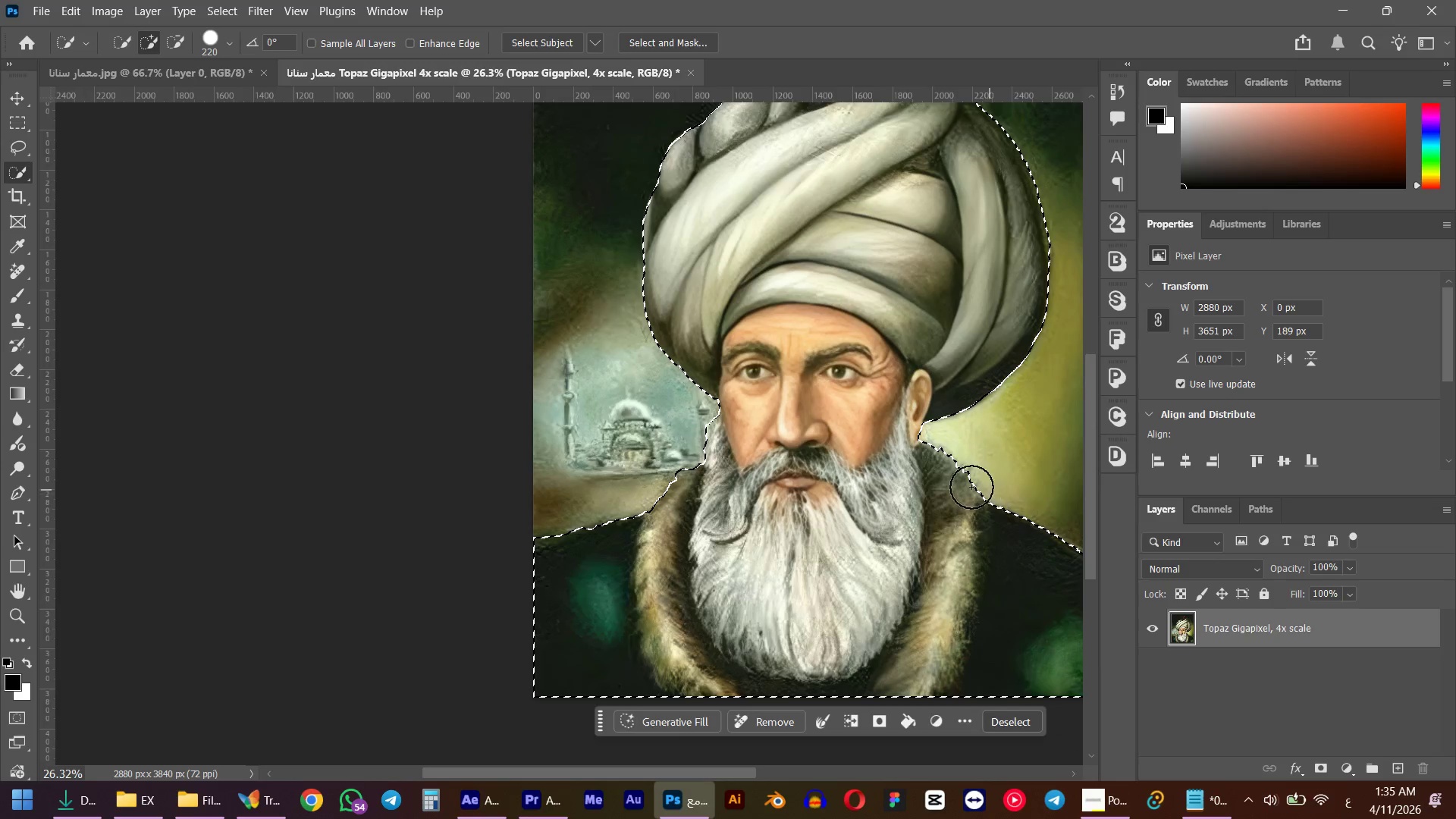 
hold_key(key=Space, duration=1.5)
 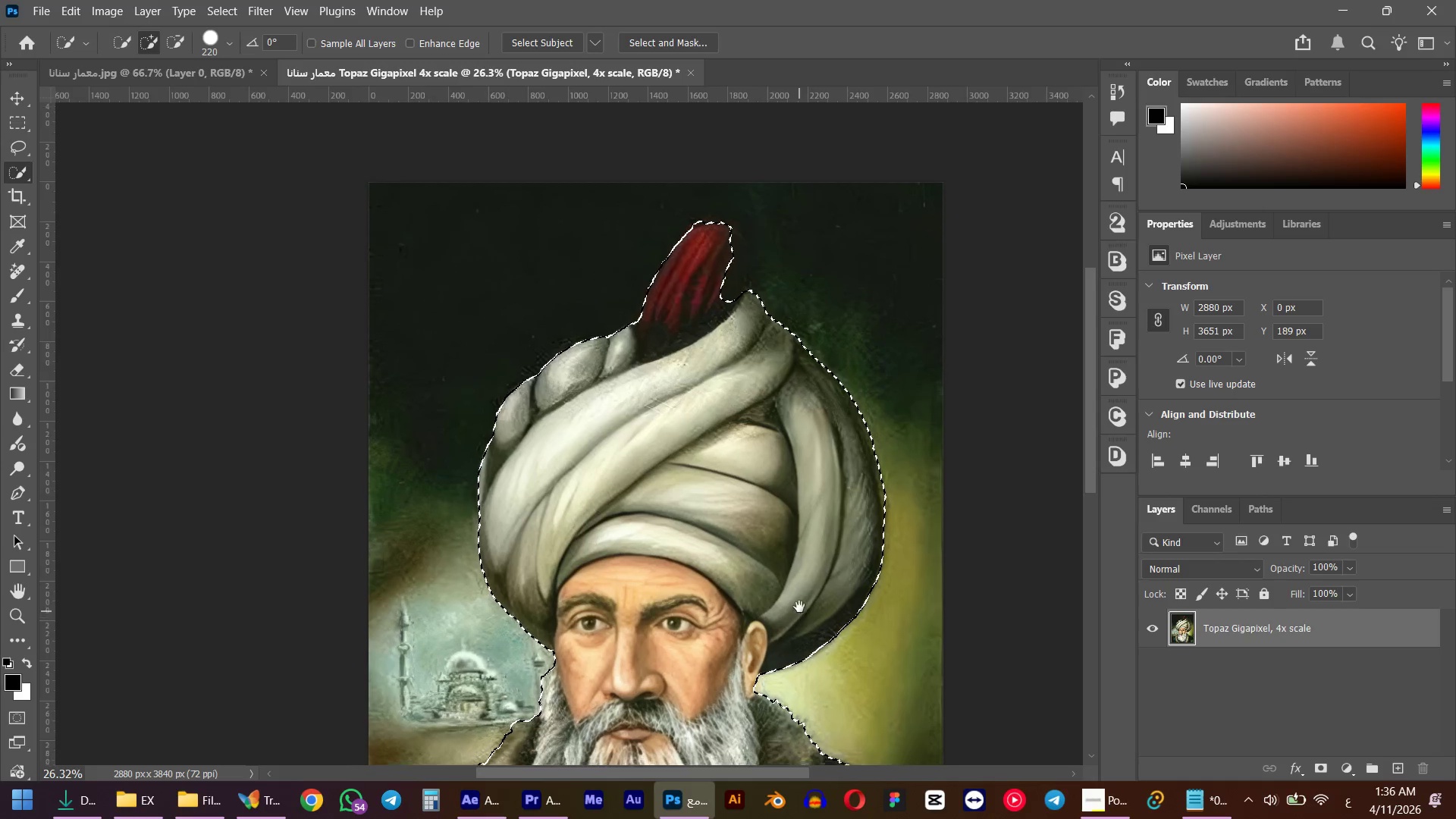 
scroll: coordinate [779, 410], scroll_direction: down, amount: 3.0
 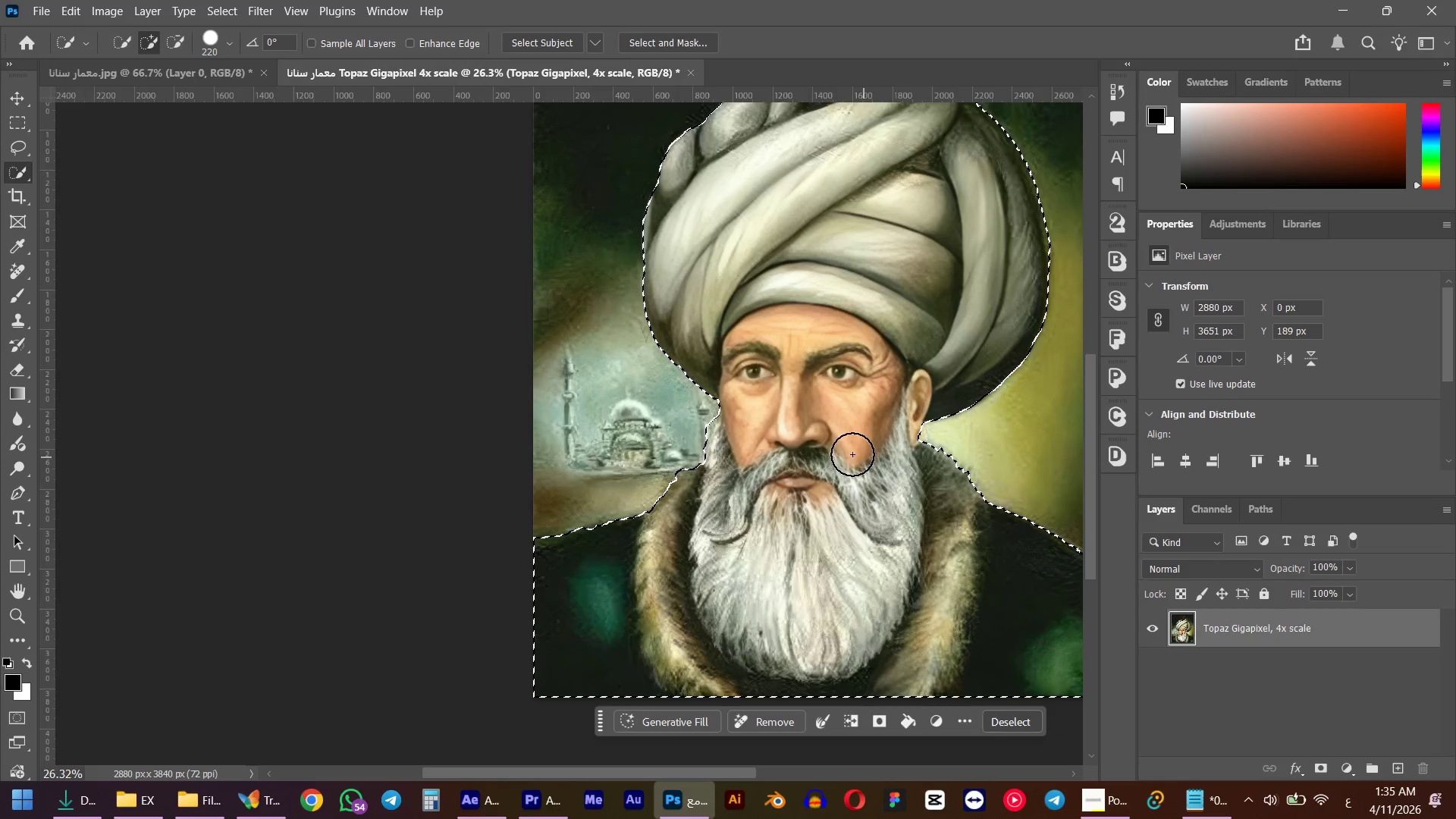 
left_click_drag(start_coordinate=[963, 486], to_coordinate=[794, 565])
 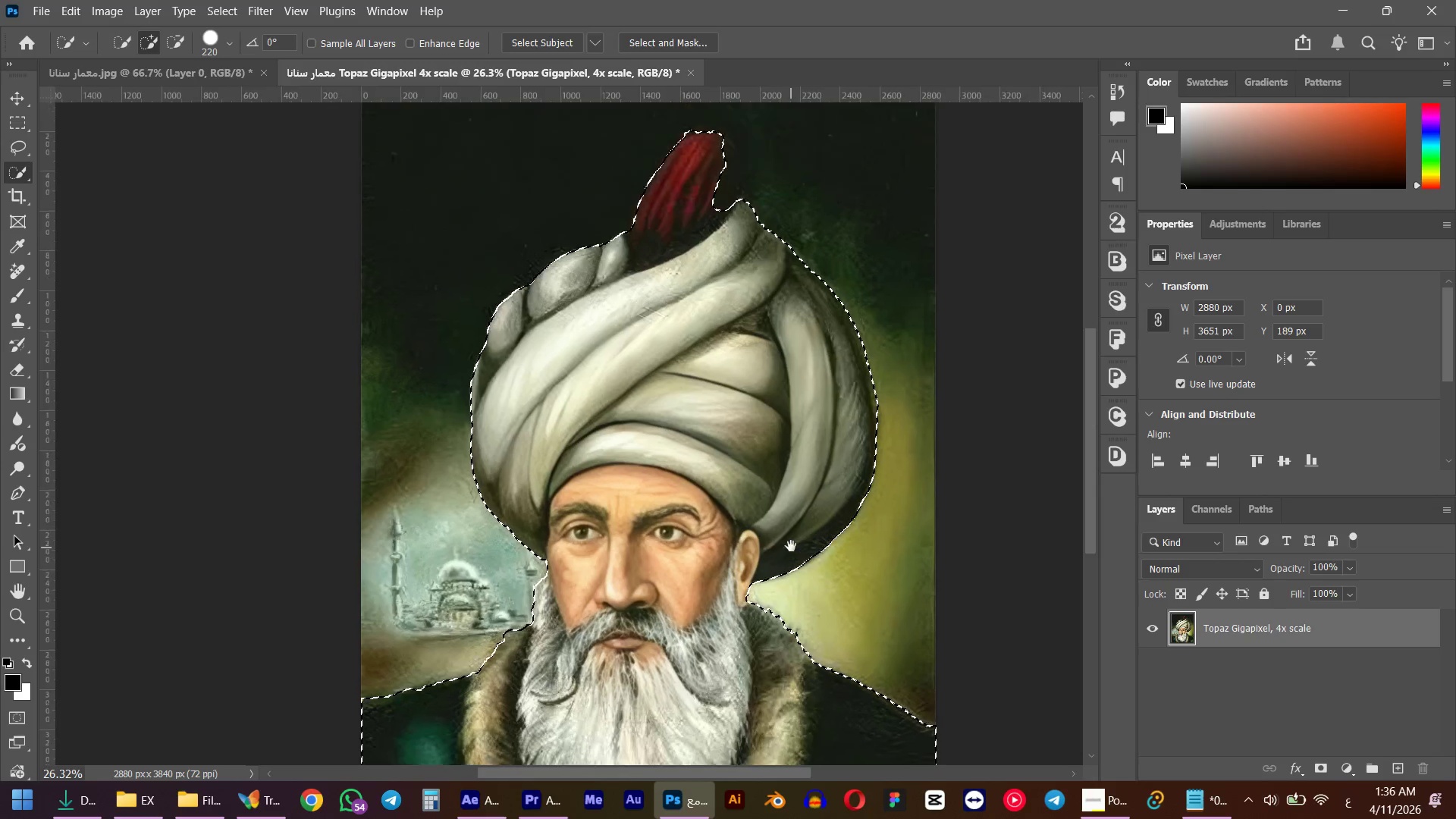 
left_click_drag(start_coordinate=[791, 546], to_coordinate=[802, 488])
 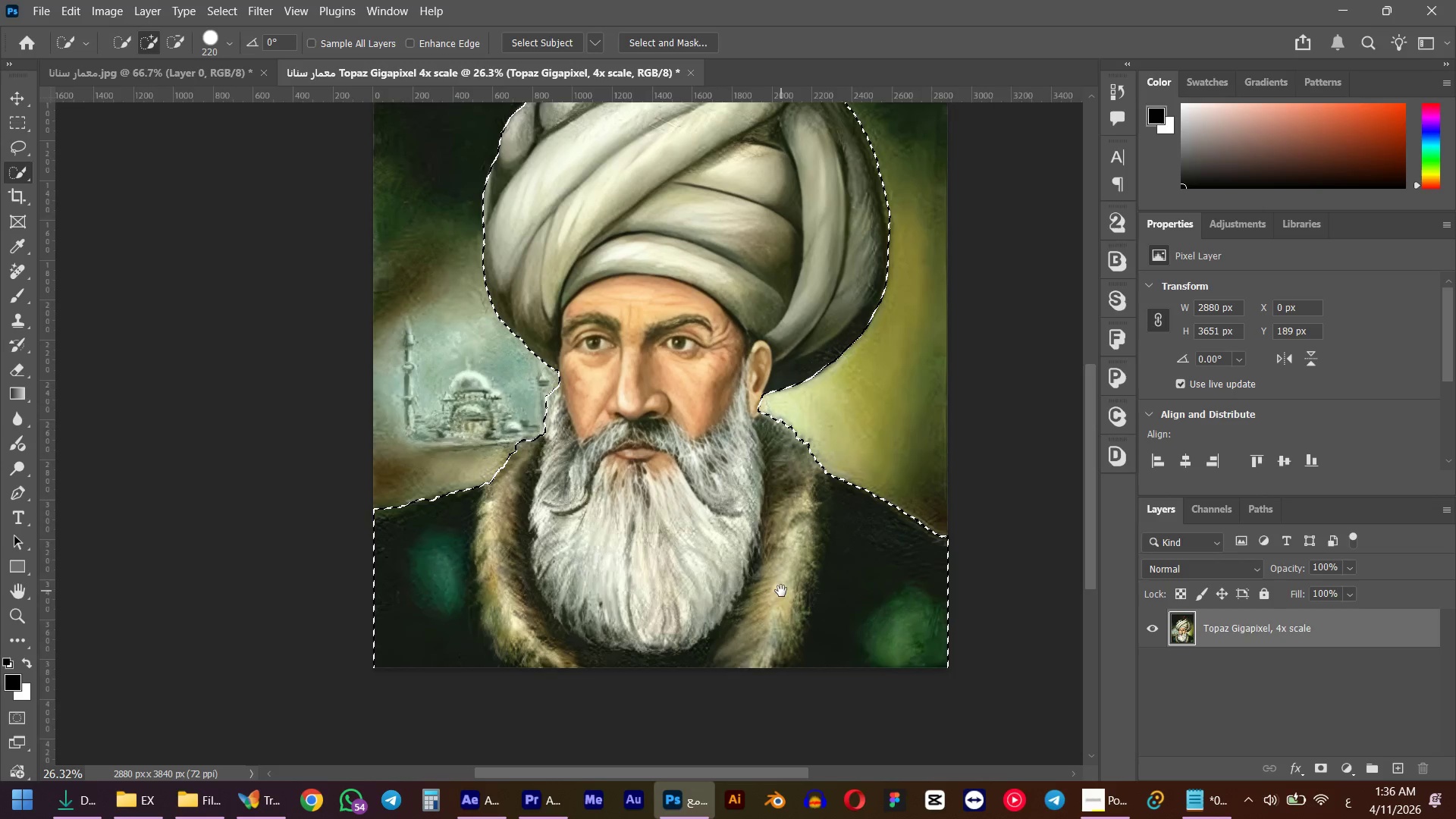 
hold_key(key=Space, duration=1.3)
 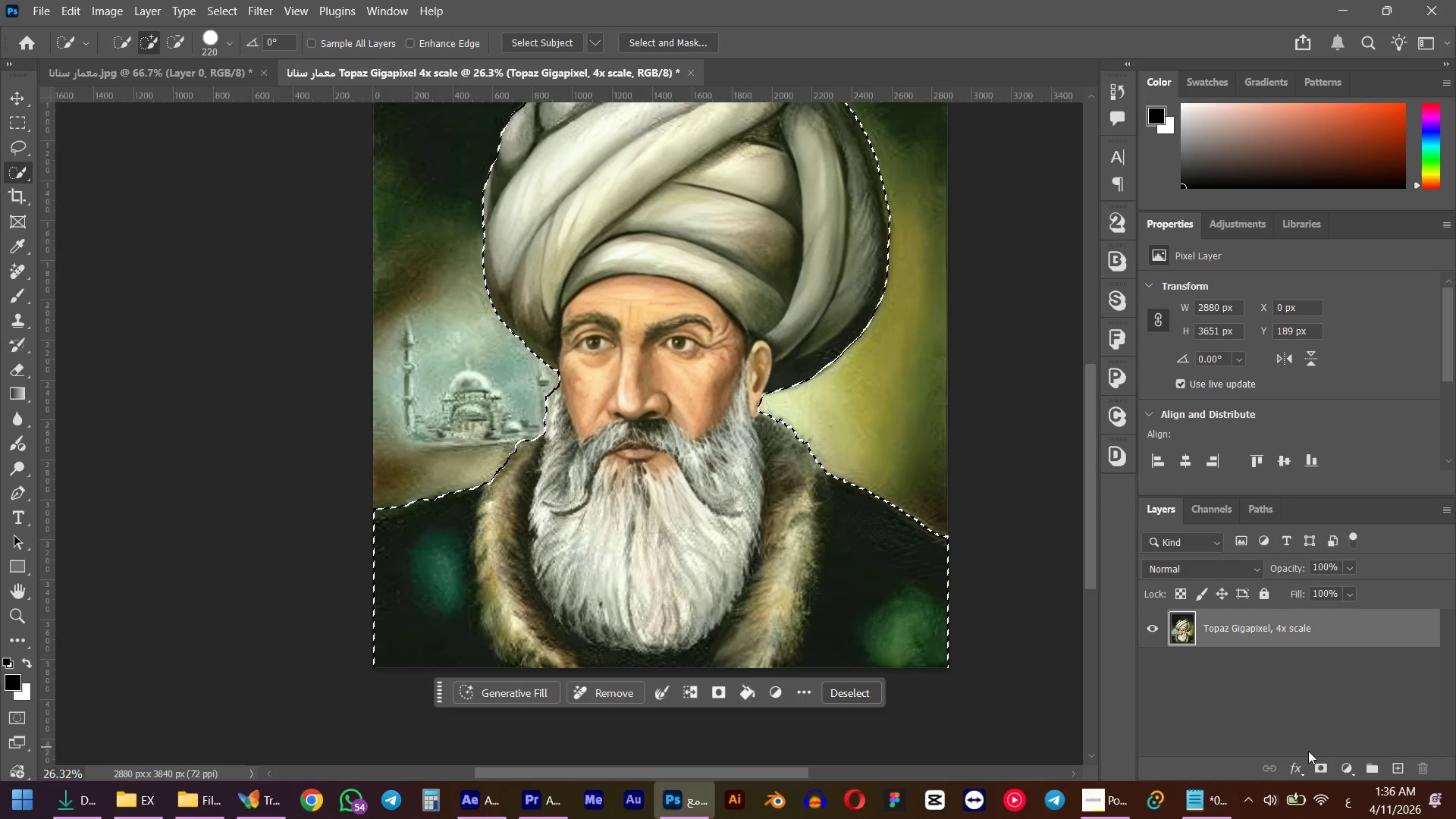 
left_click_drag(start_coordinate=[780, 601], to_coordinate=[781, 591])
 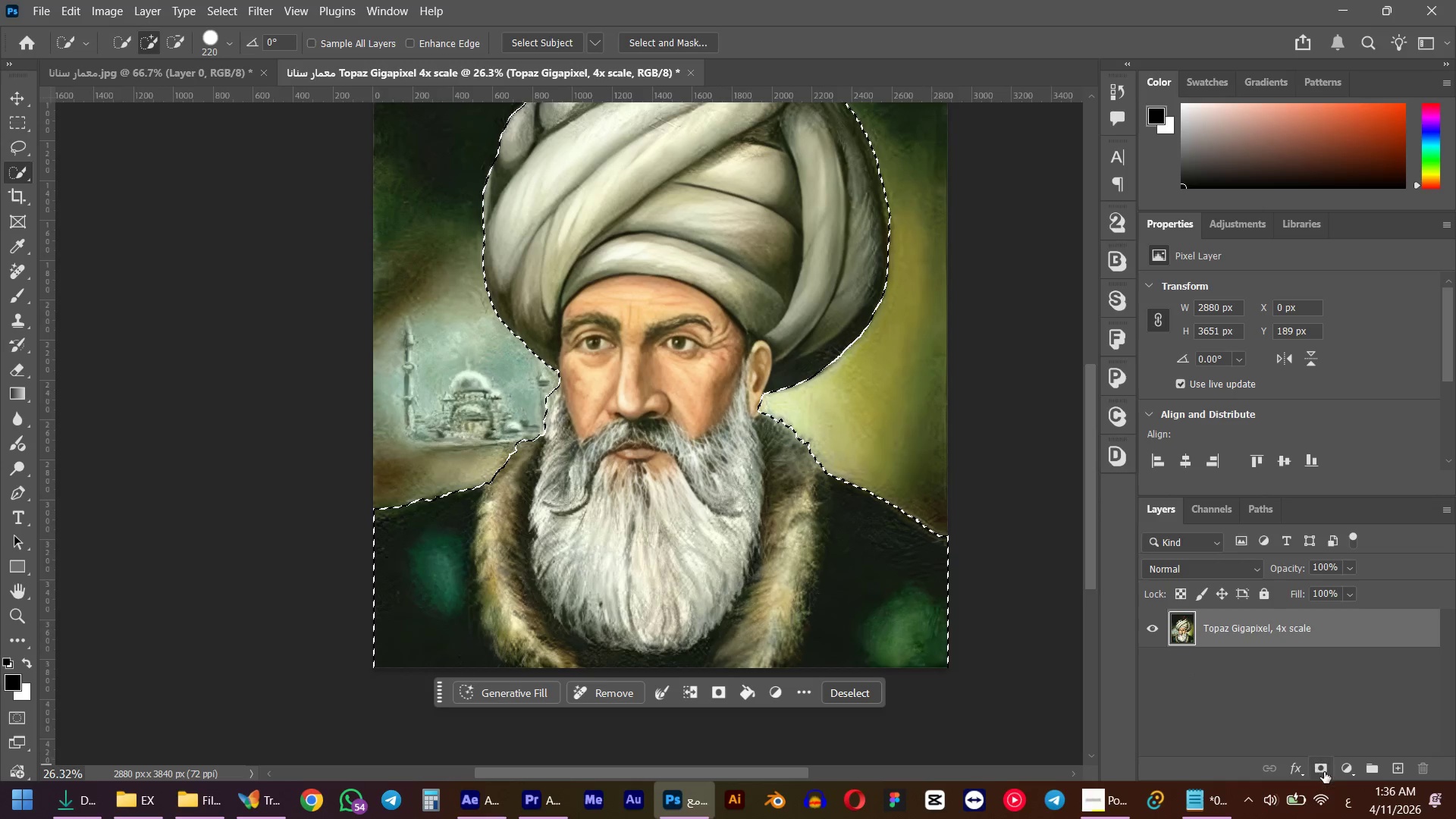 
left_click([1326, 773])
 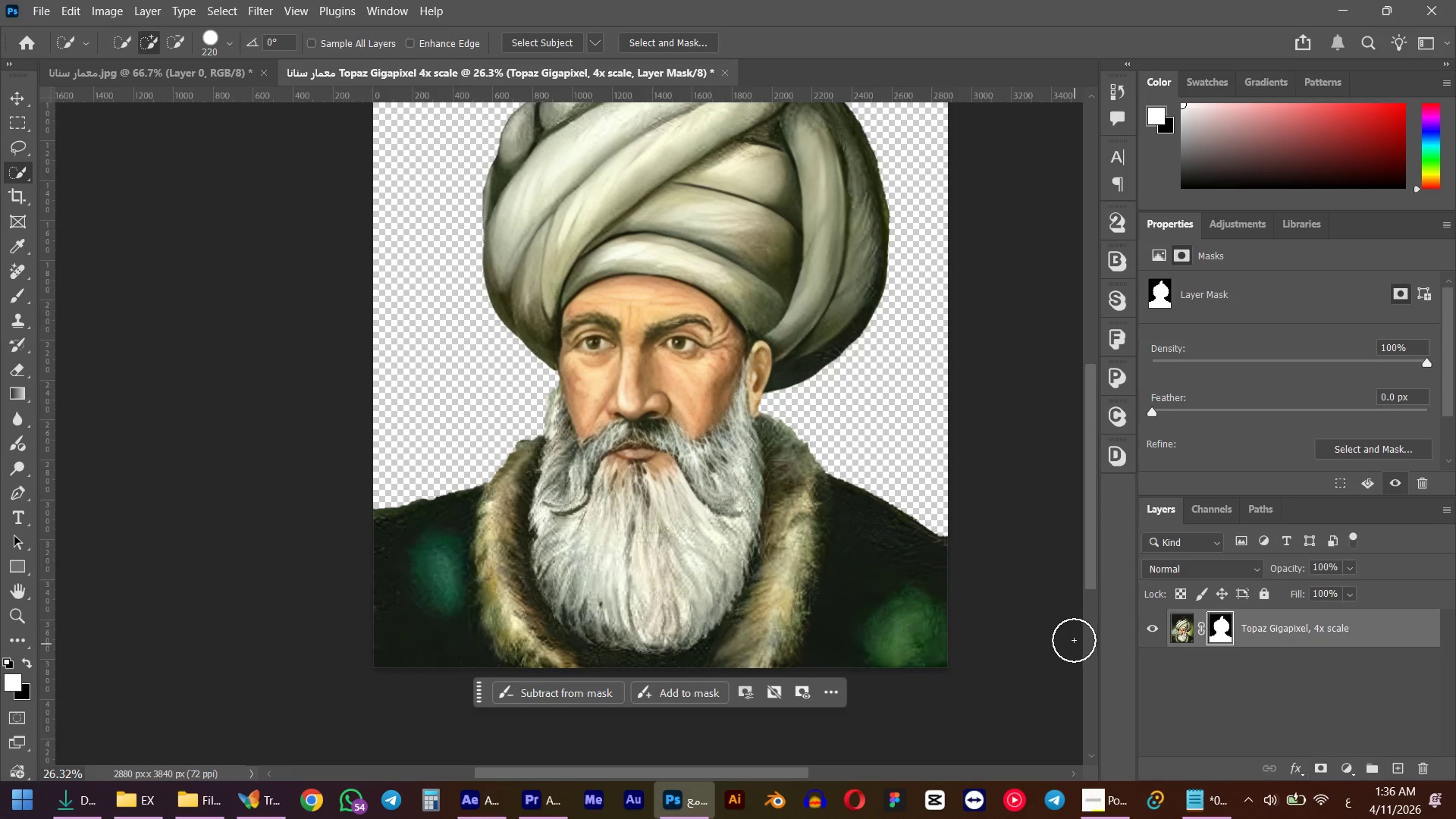 
hold_key(key=AltLeft, duration=1.36)
scroll: coordinate [816, 445], scroll_direction: down, amount: 4.0
 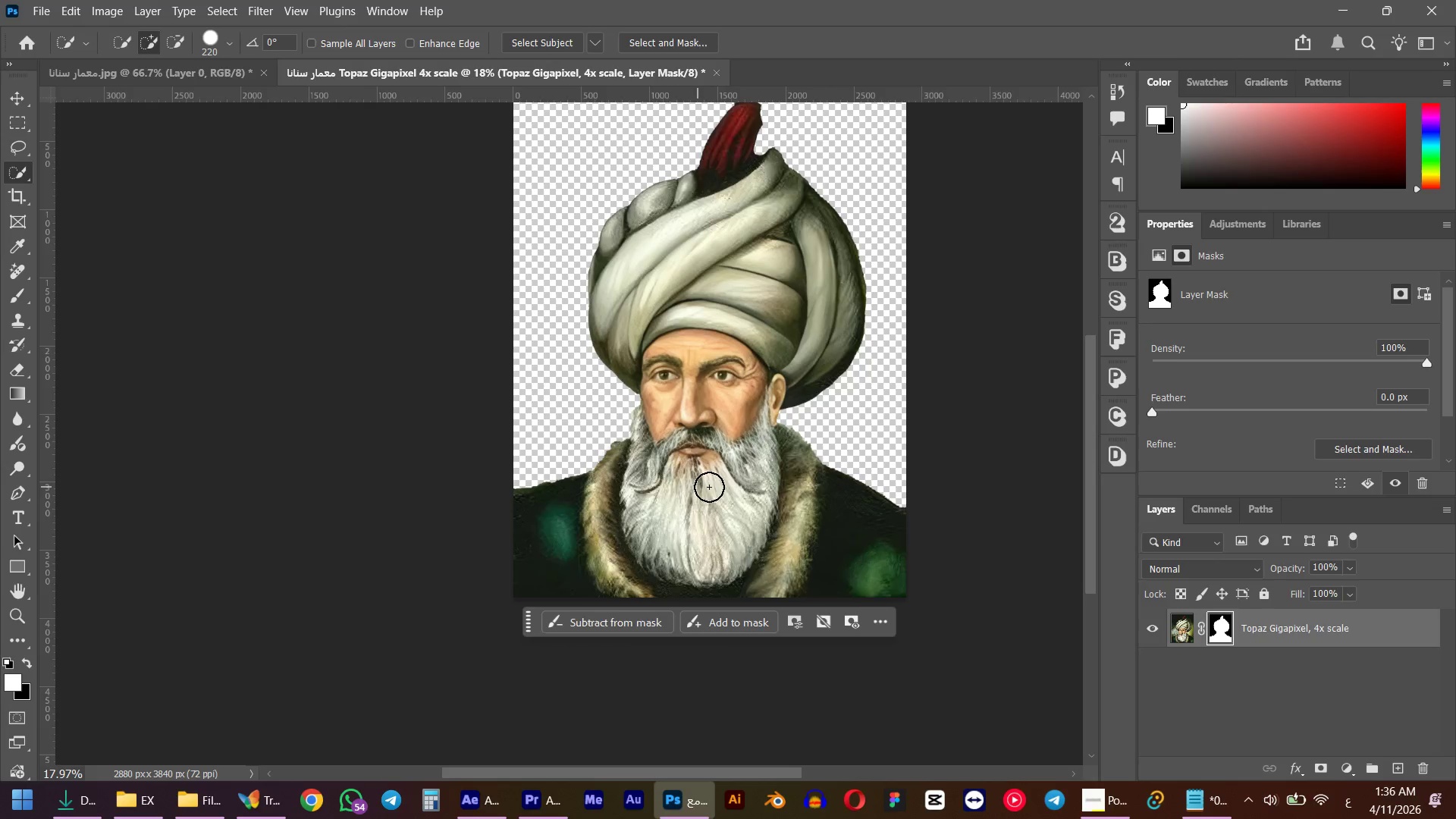 
scroll: coordinate [635, 465], scroll_direction: up, amount: 5.0
 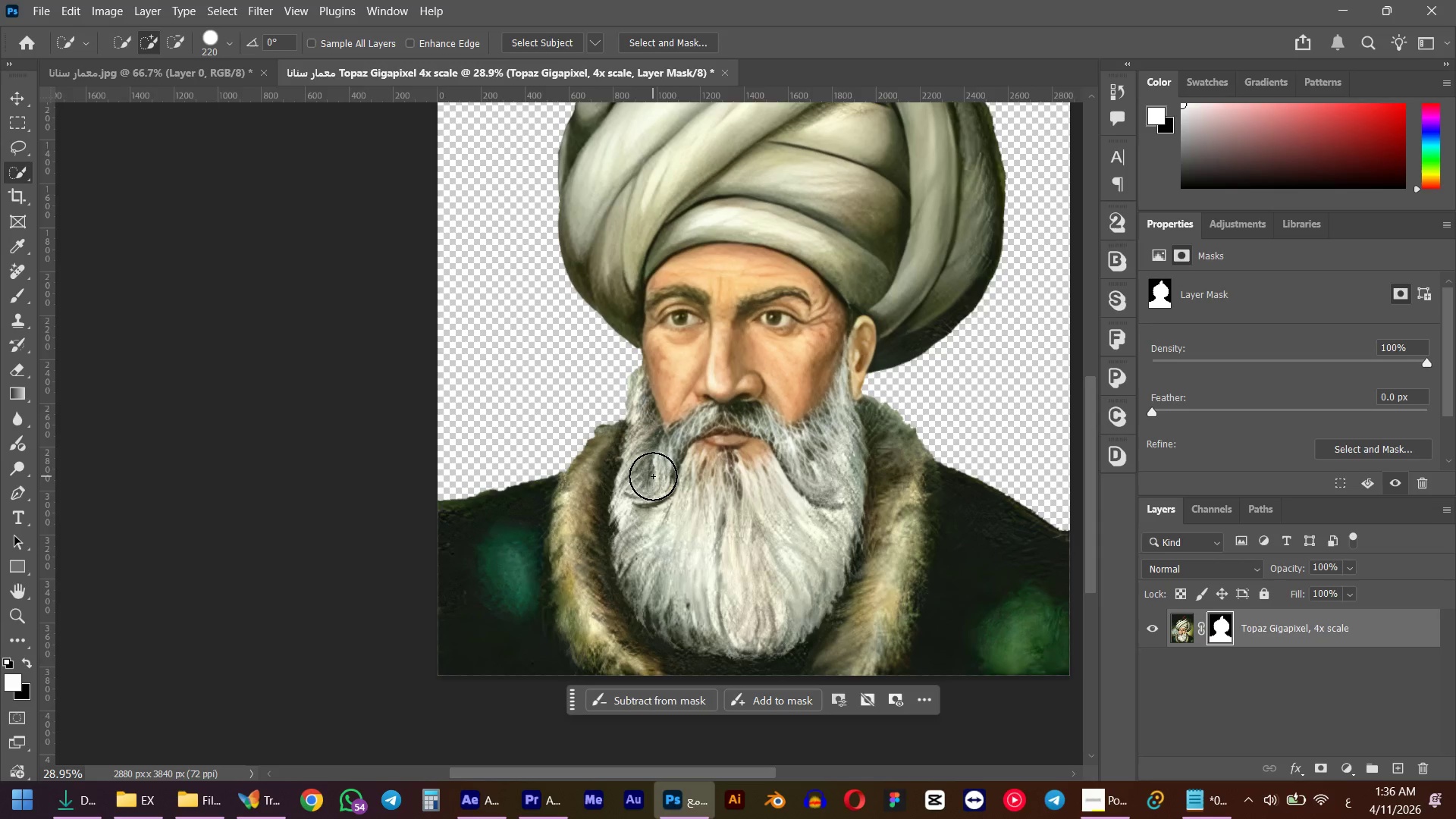 
key(B)
 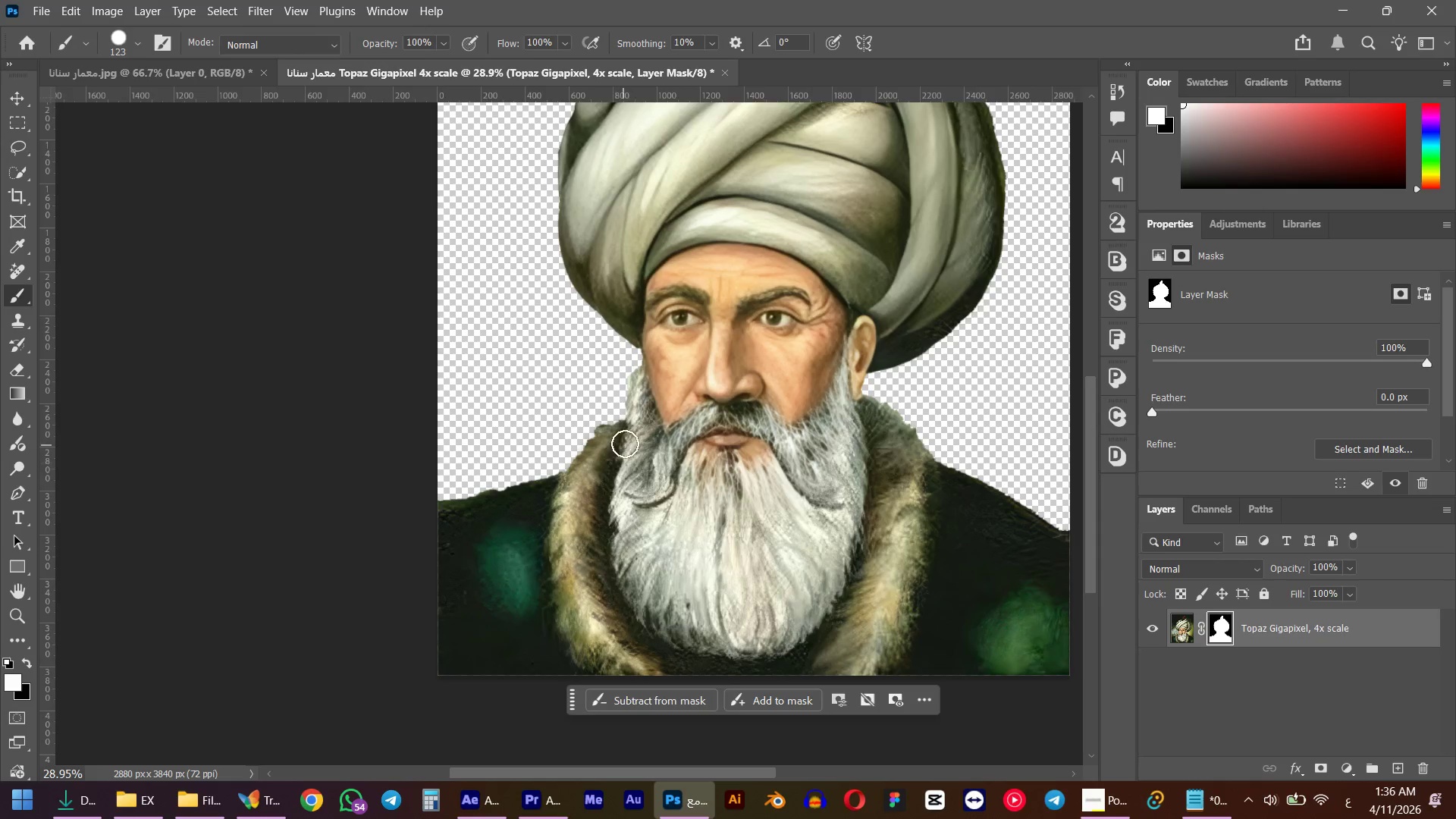 
hold_key(key=AltLeft, duration=0.52)
 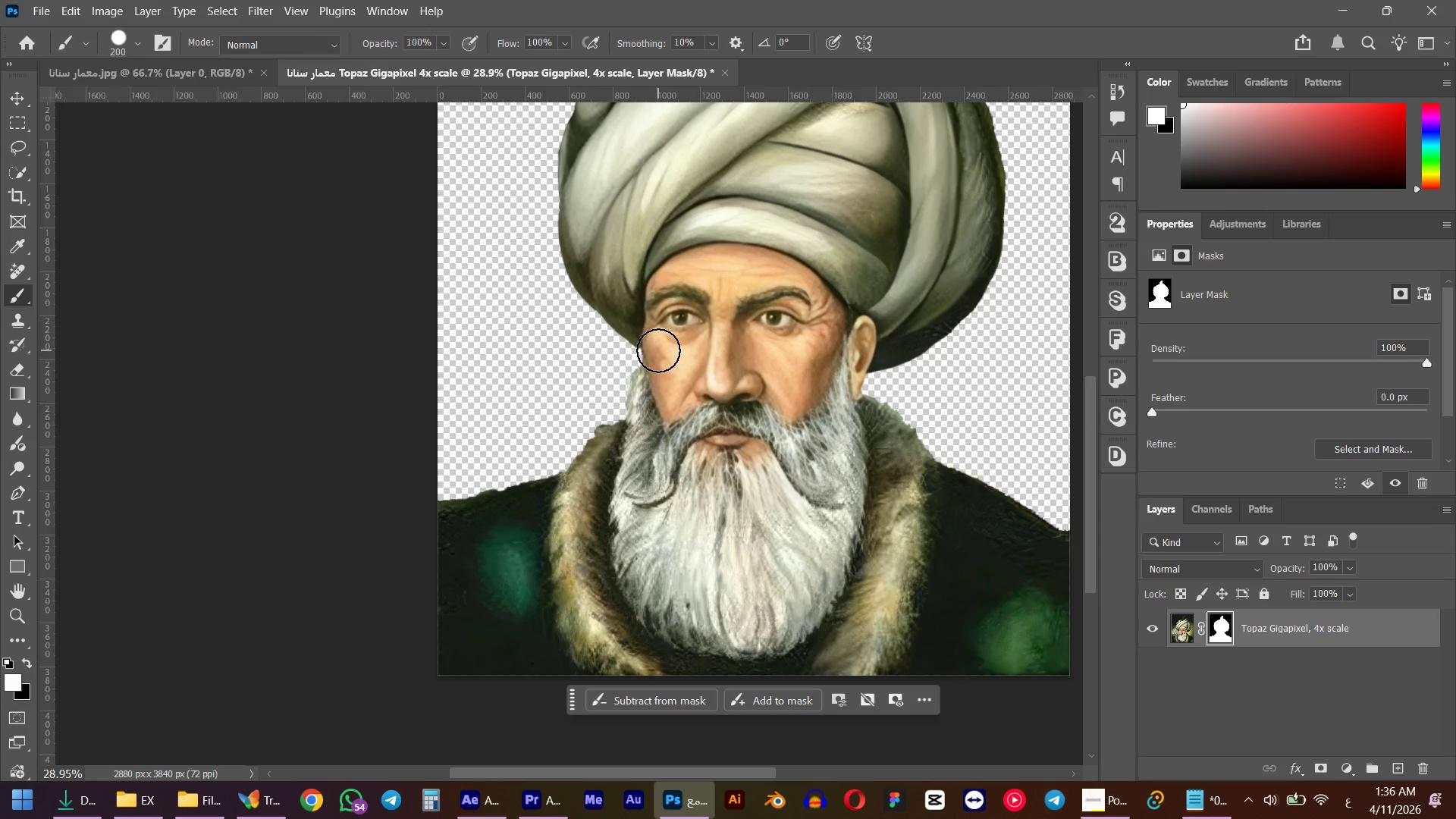 
left_click_drag(start_coordinate=[656, 350], to_coordinate=[657, 421])
 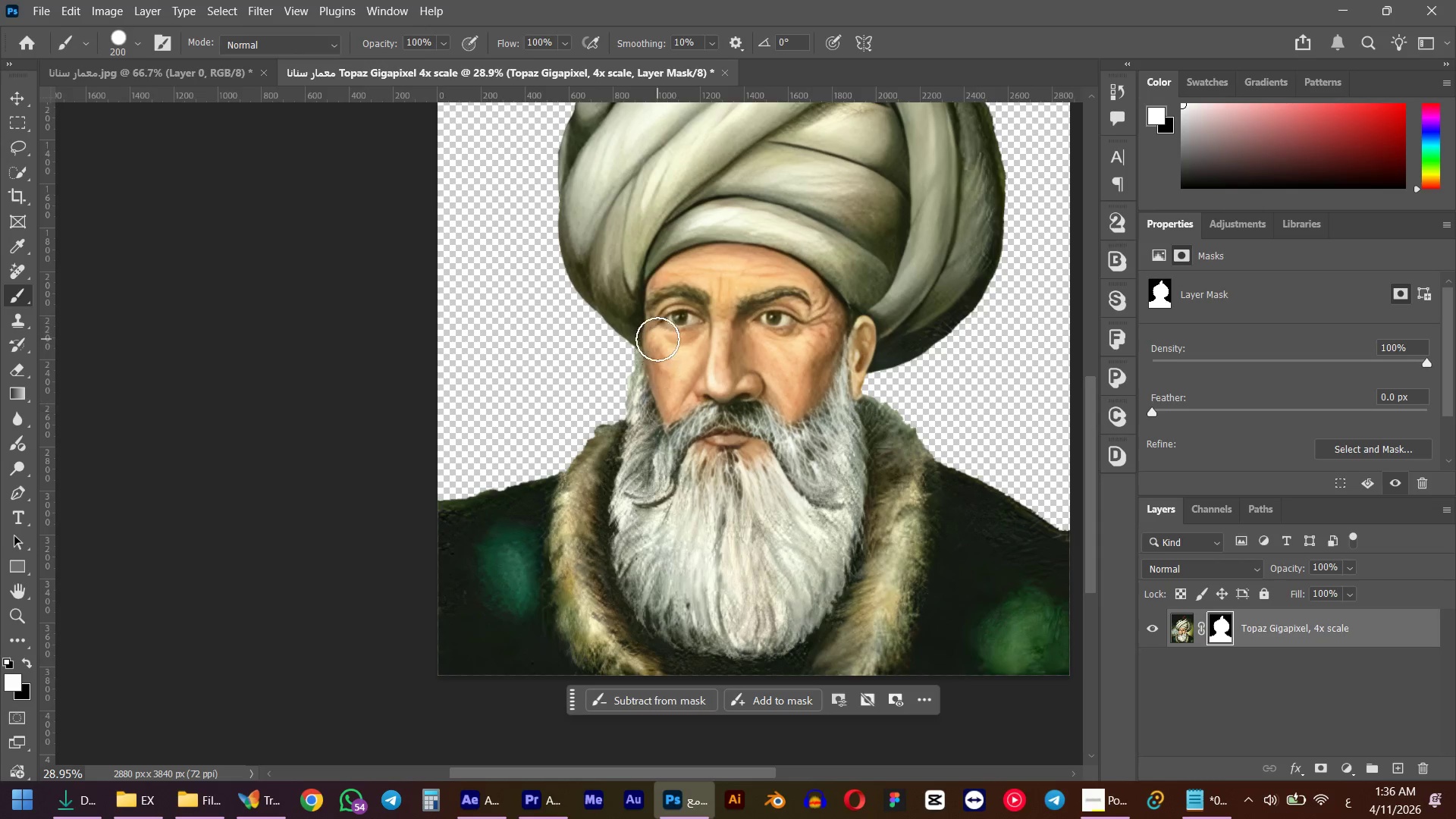 
left_click_drag(start_coordinate=[657, 348], to_coordinate=[657, 391])
 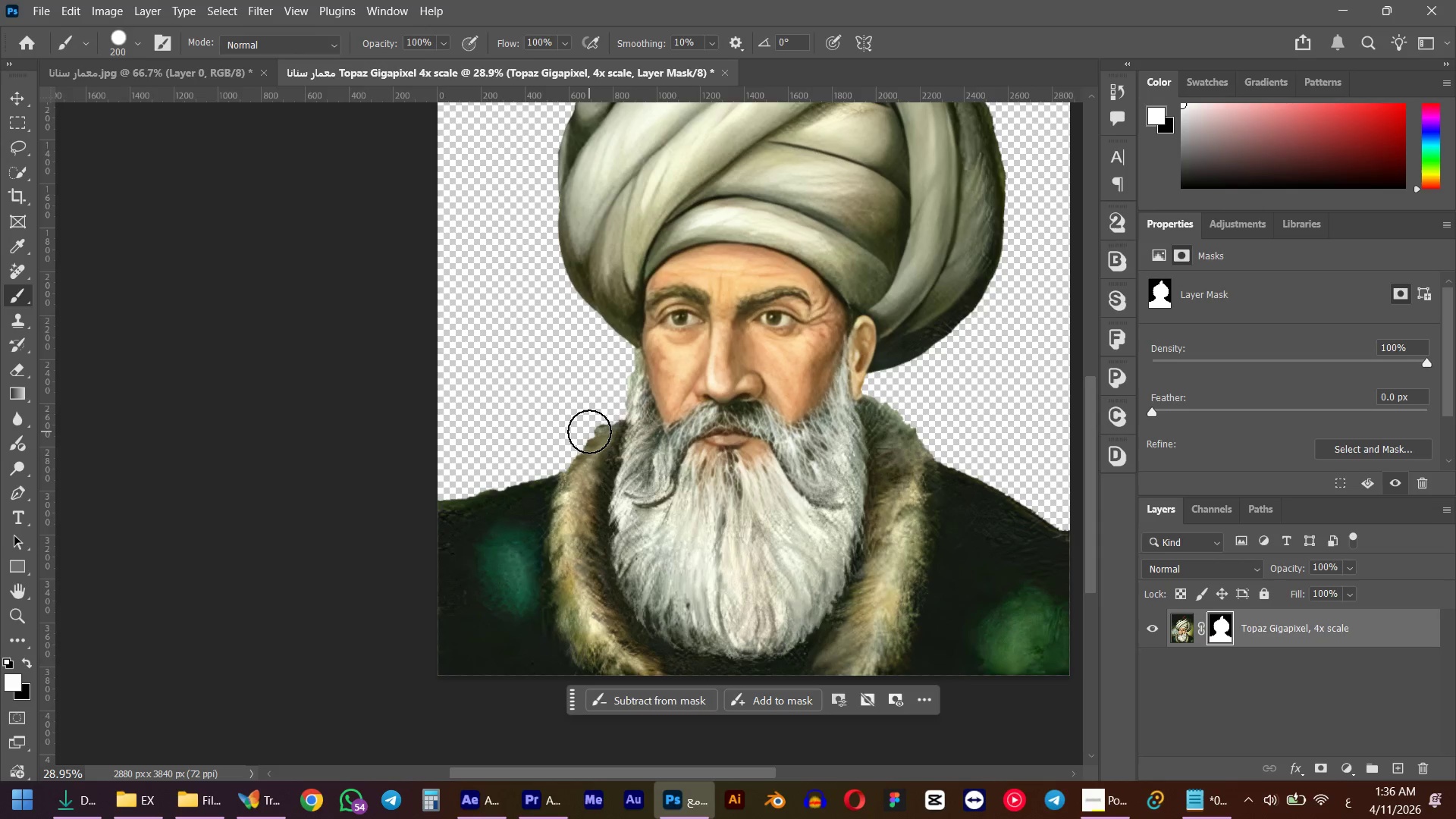 
key(X)
 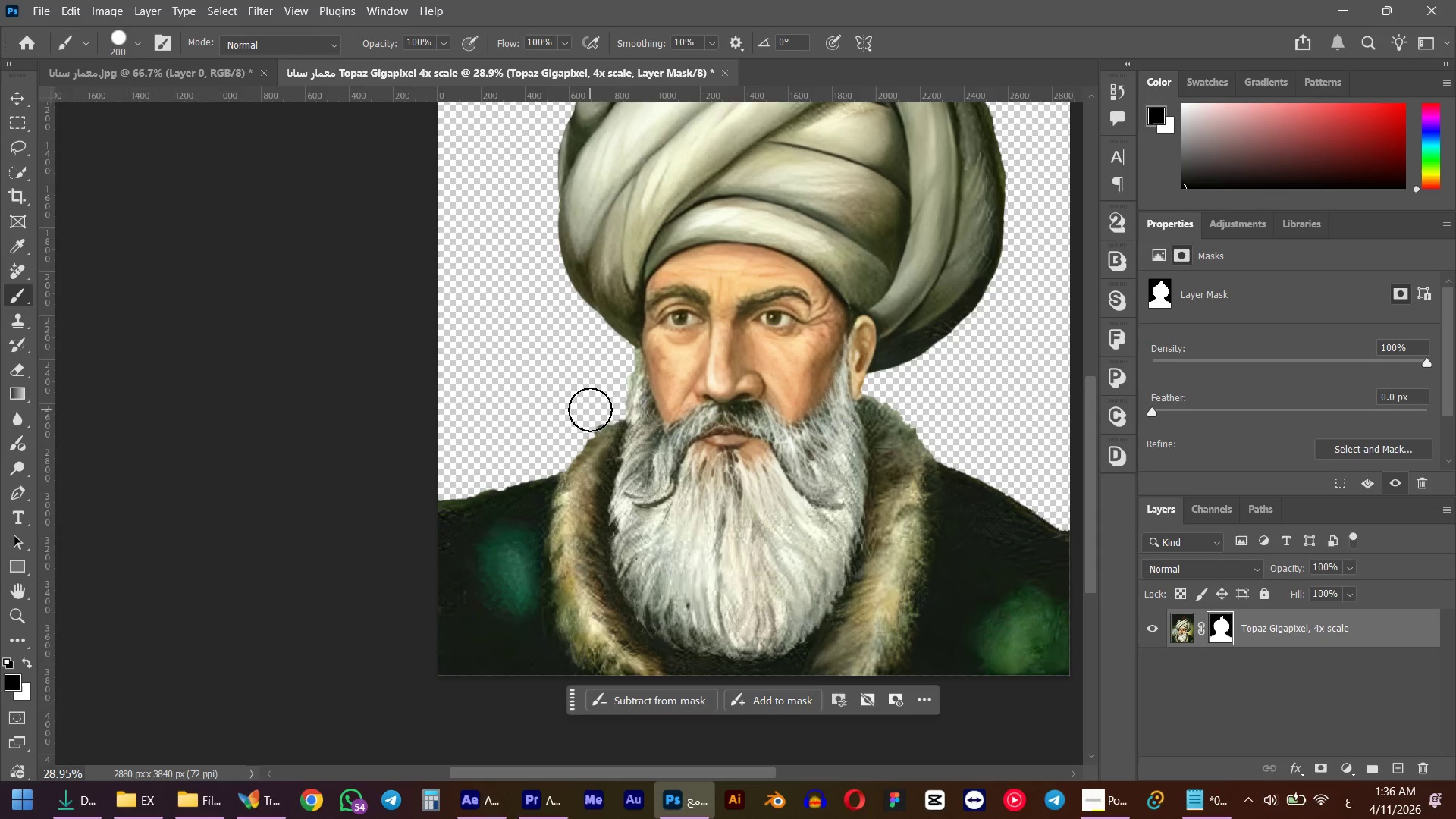 
left_click_drag(start_coordinate=[591, 410], to_coordinate=[582, 421])
 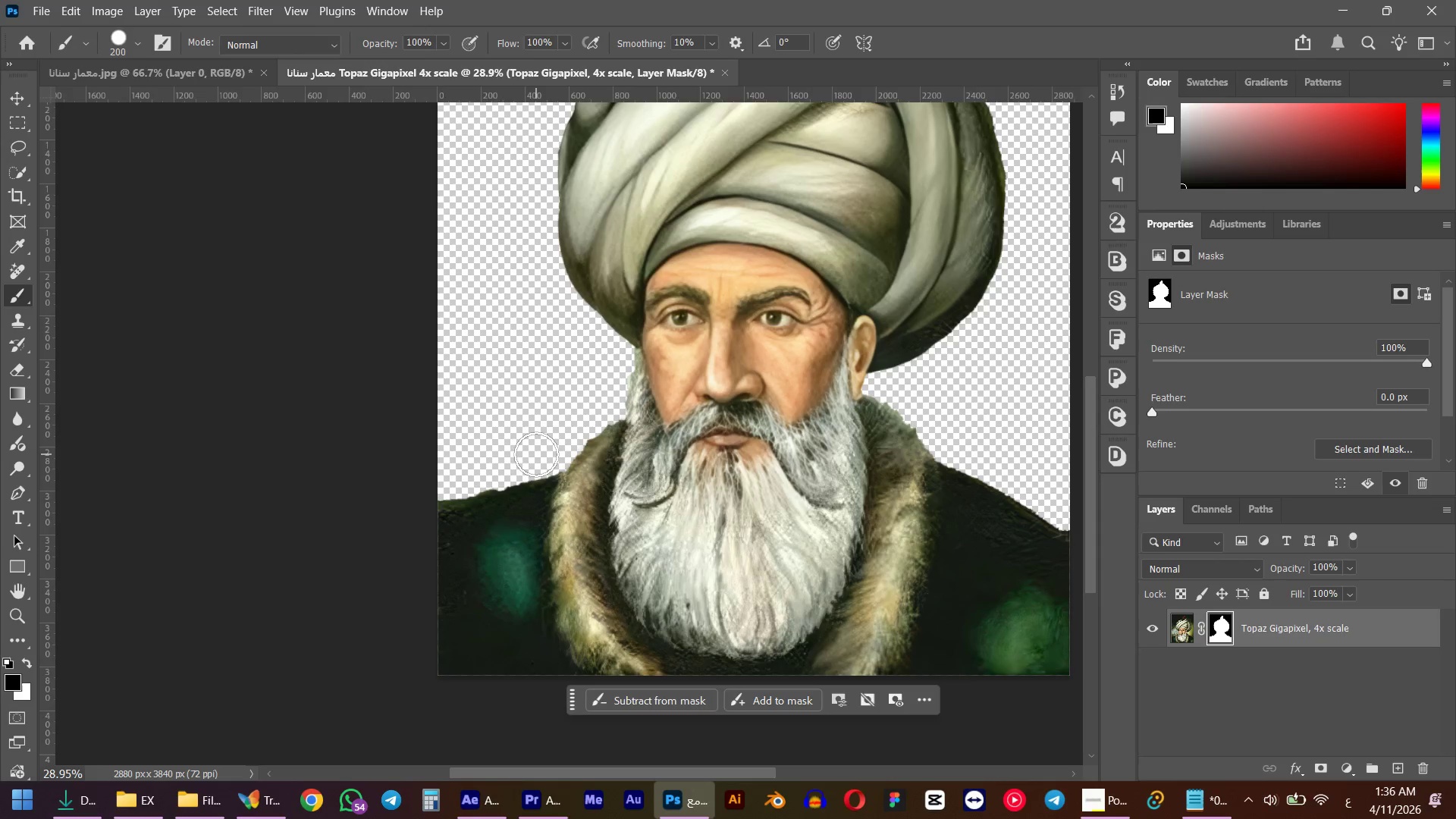 
left_click_drag(start_coordinate=[528, 455], to_coordinate=[367, 510])
 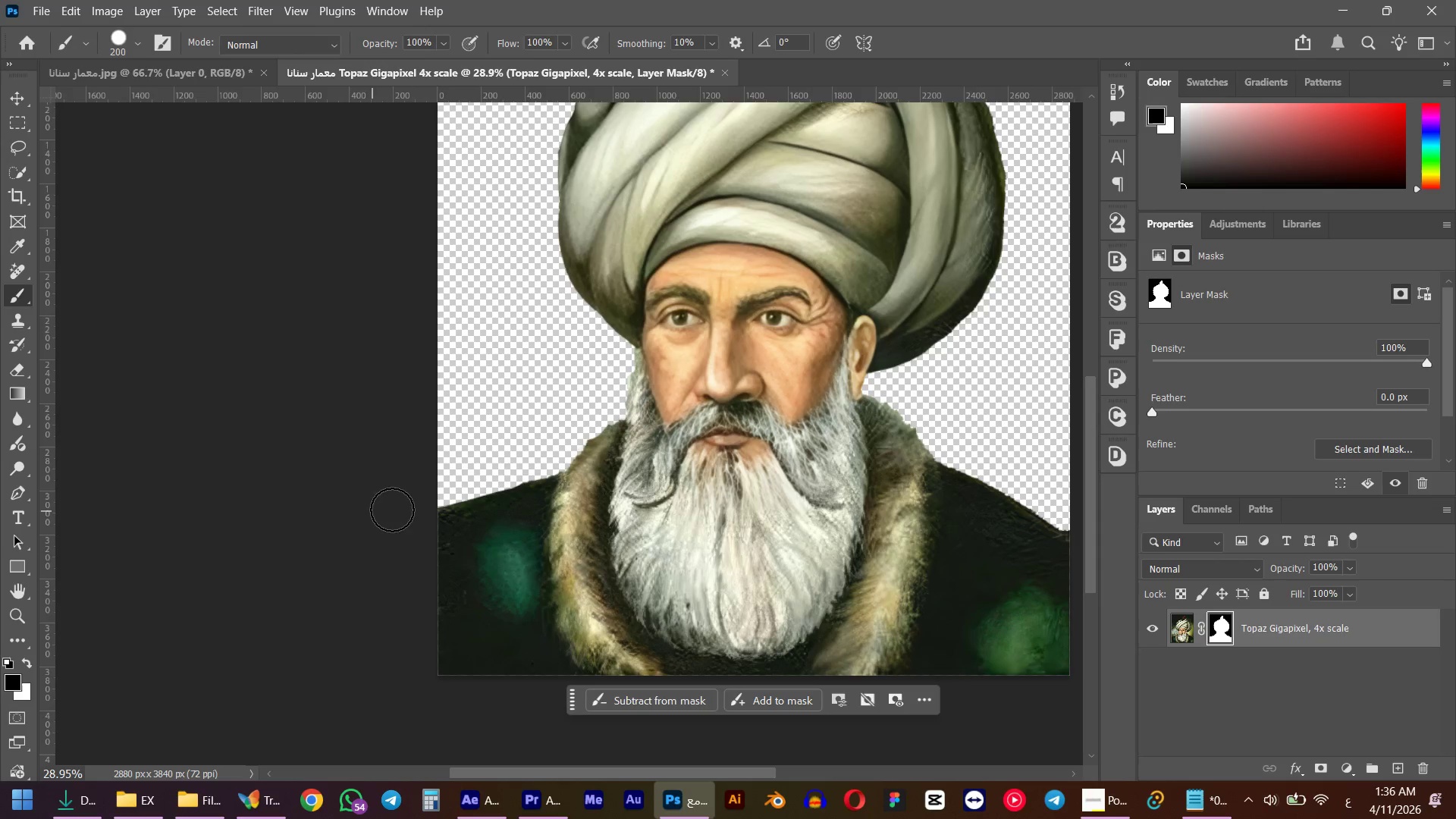 
key(Alt+AltLeft)
 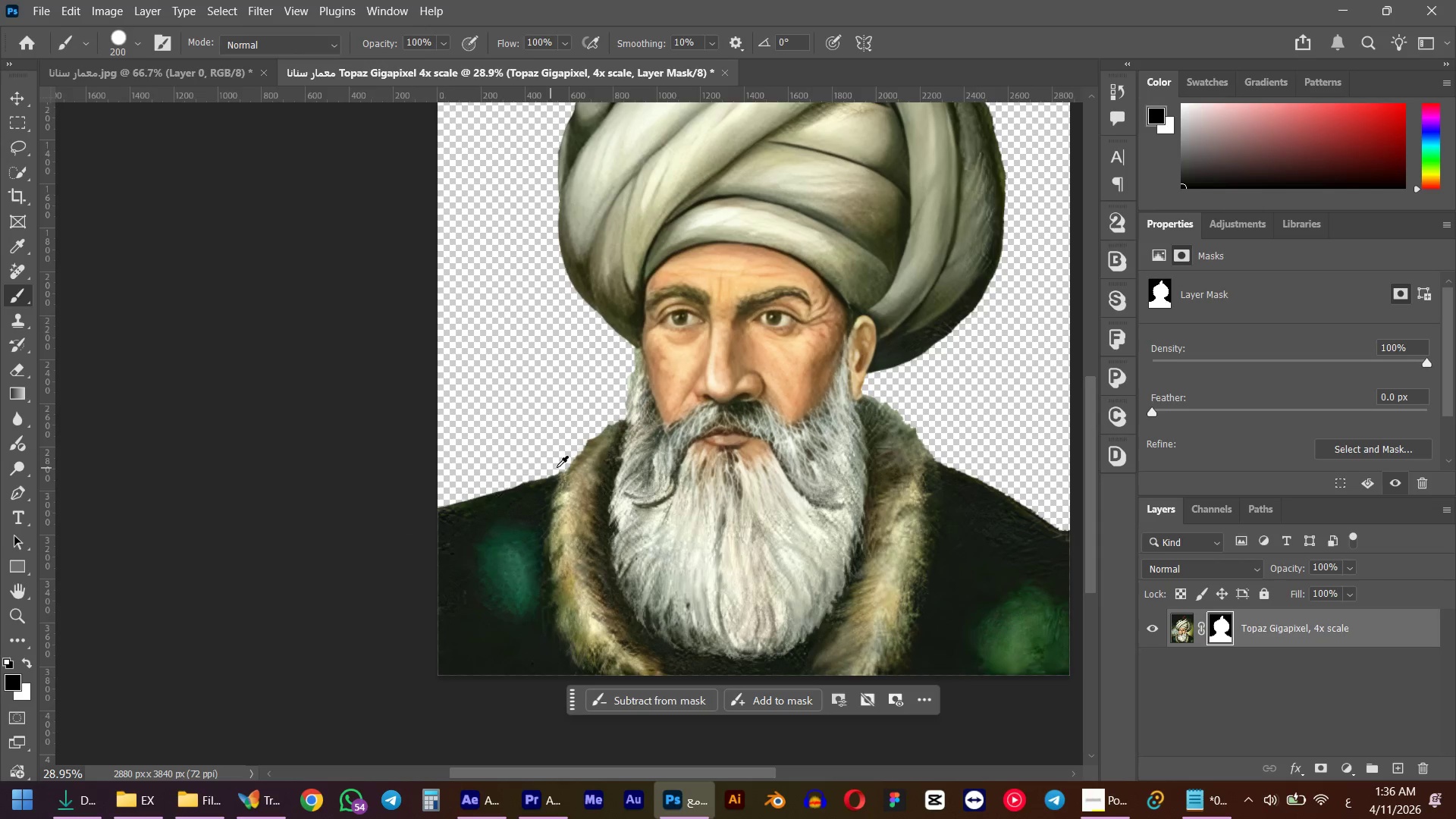 
hold_key(key=Space, duration=0.58)
 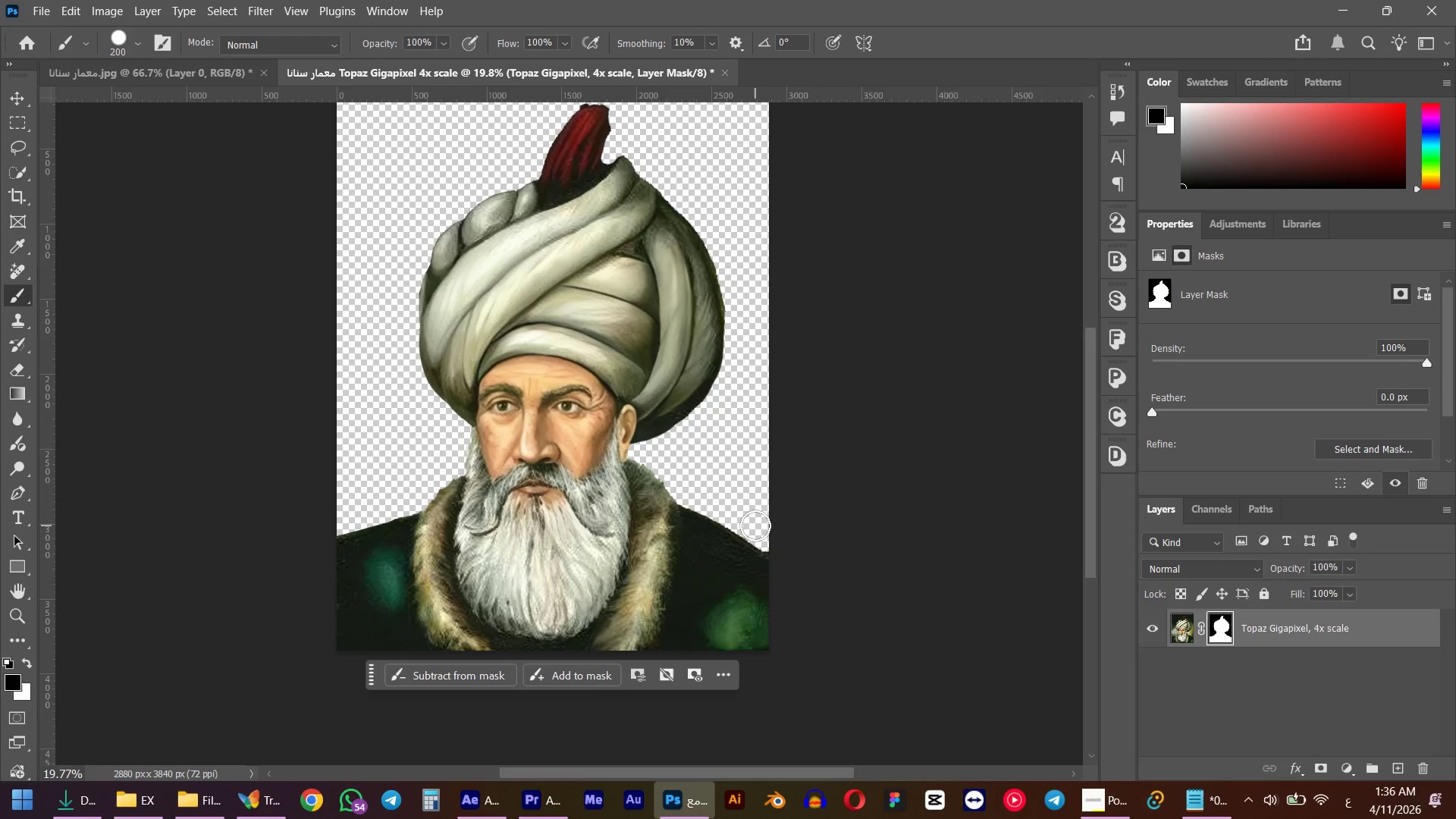 
left_click_drag(start_coordinate=[802, 440], to_coordinate=[650, 482])
 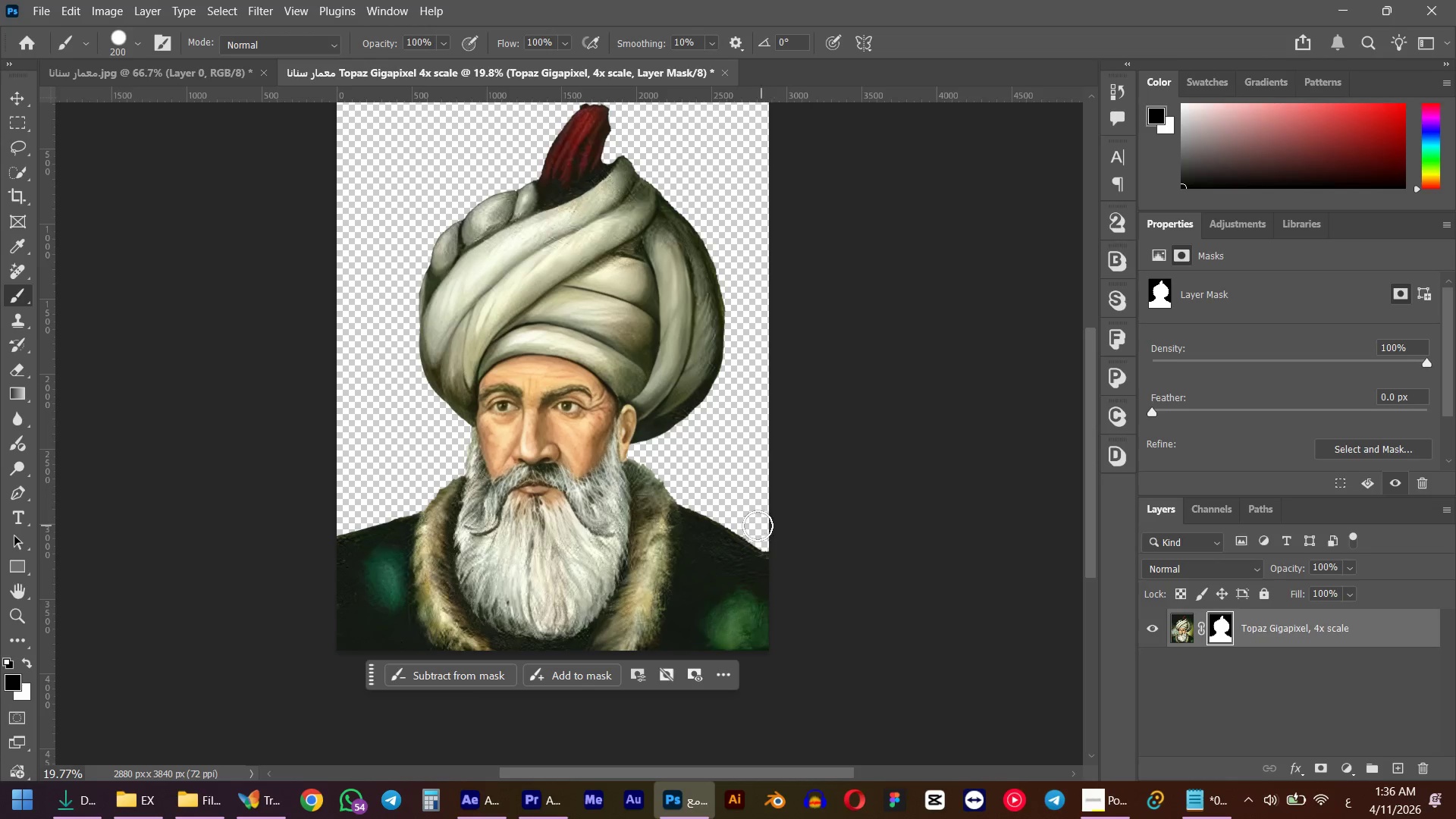 
scroll: coordinate [600, 462], scroll_direction: down, amount: 4.0
 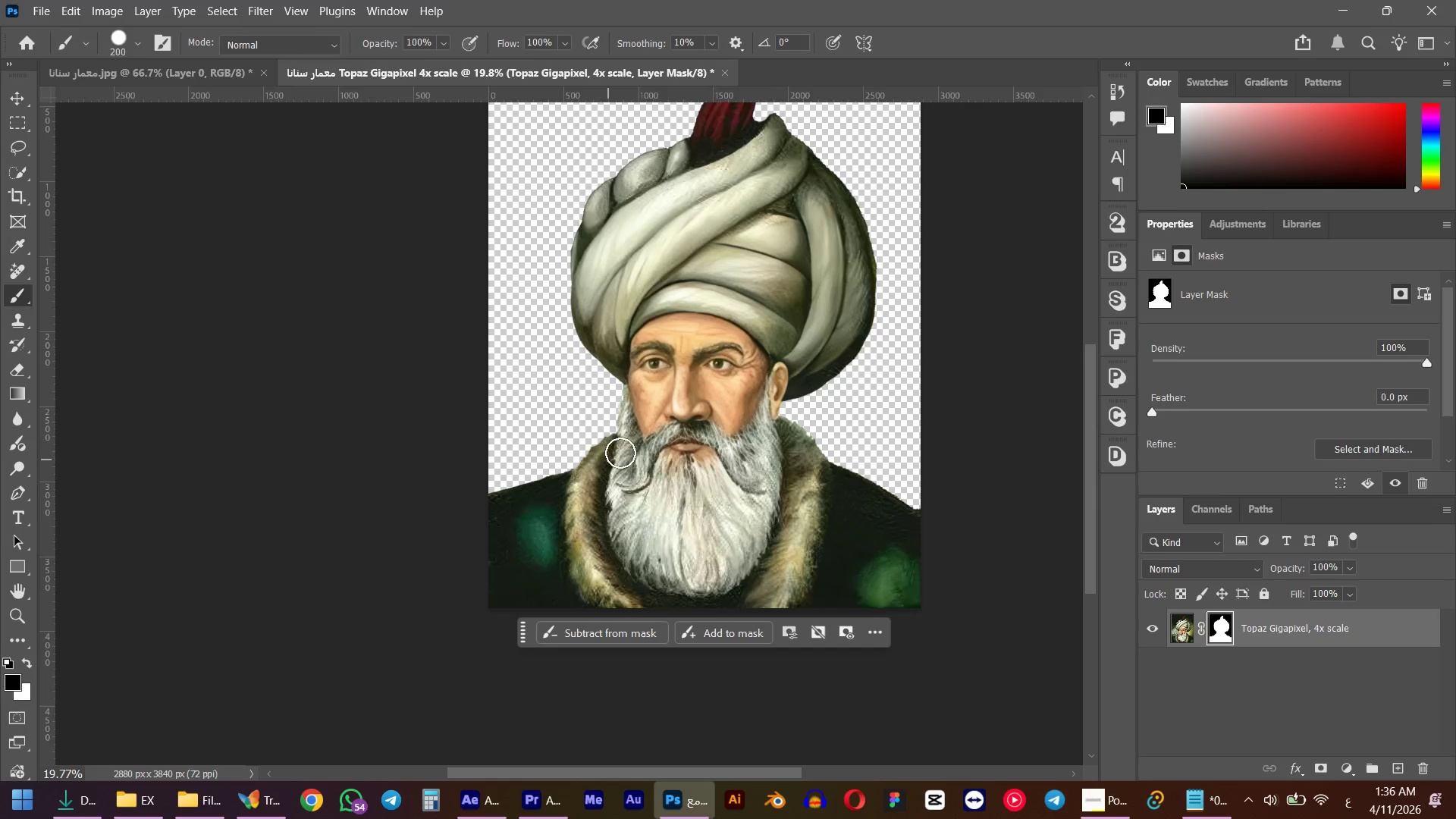 
left_click_drag(start_coordinate=[755, 526], to_coordinate=[809, 584])
 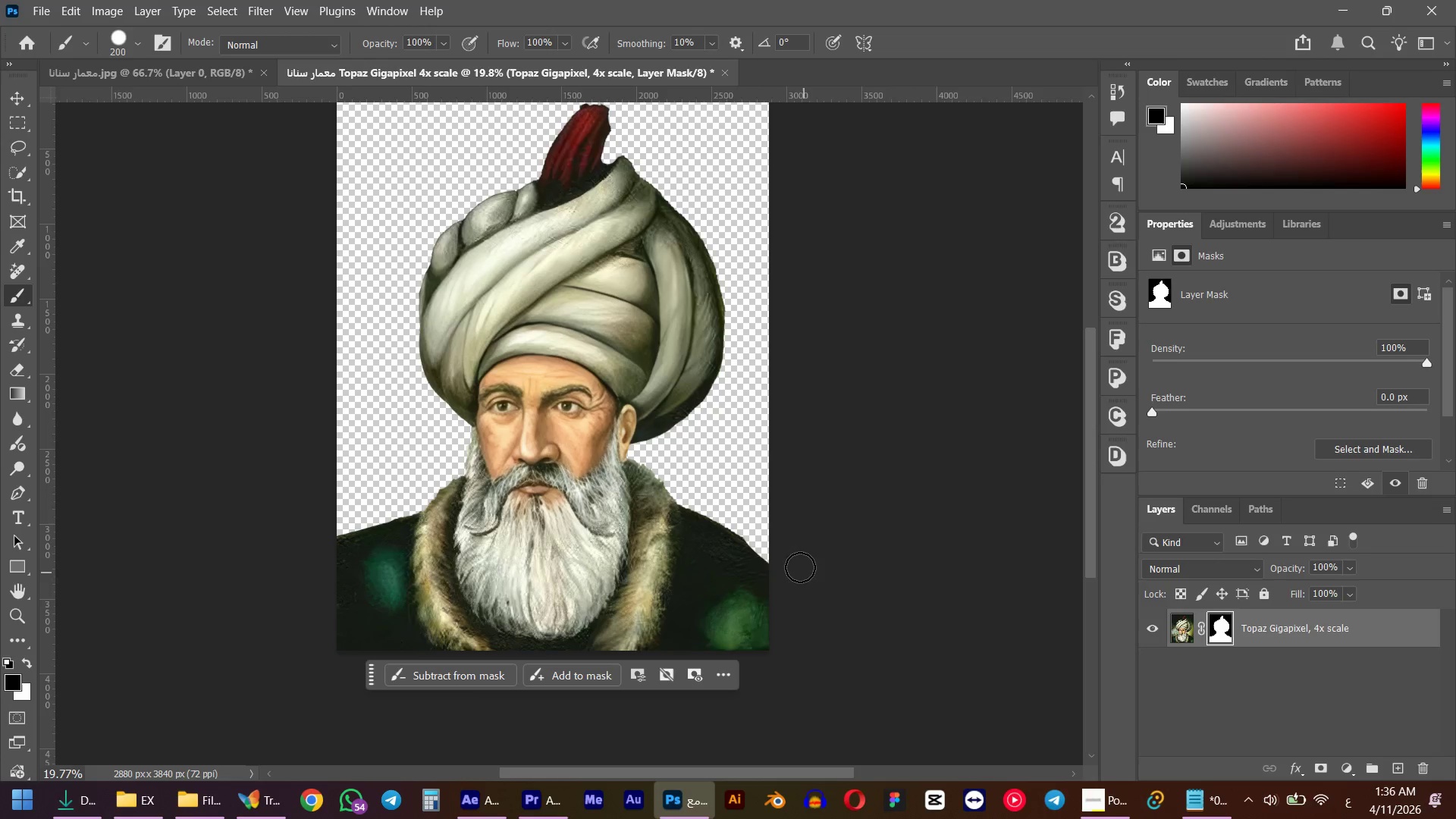 
key(Control+ControlLeft)
 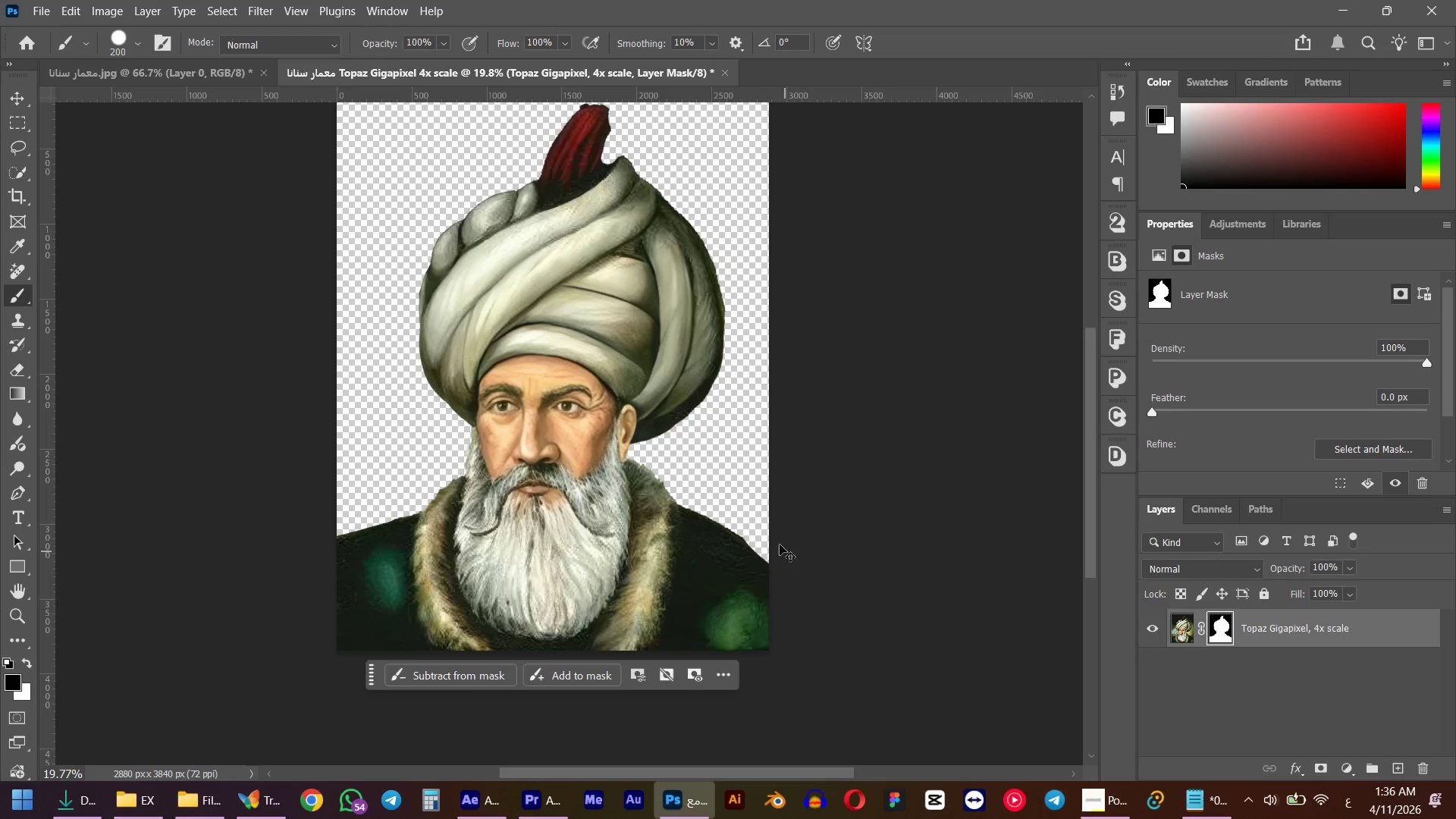 
key(Control+Z)
 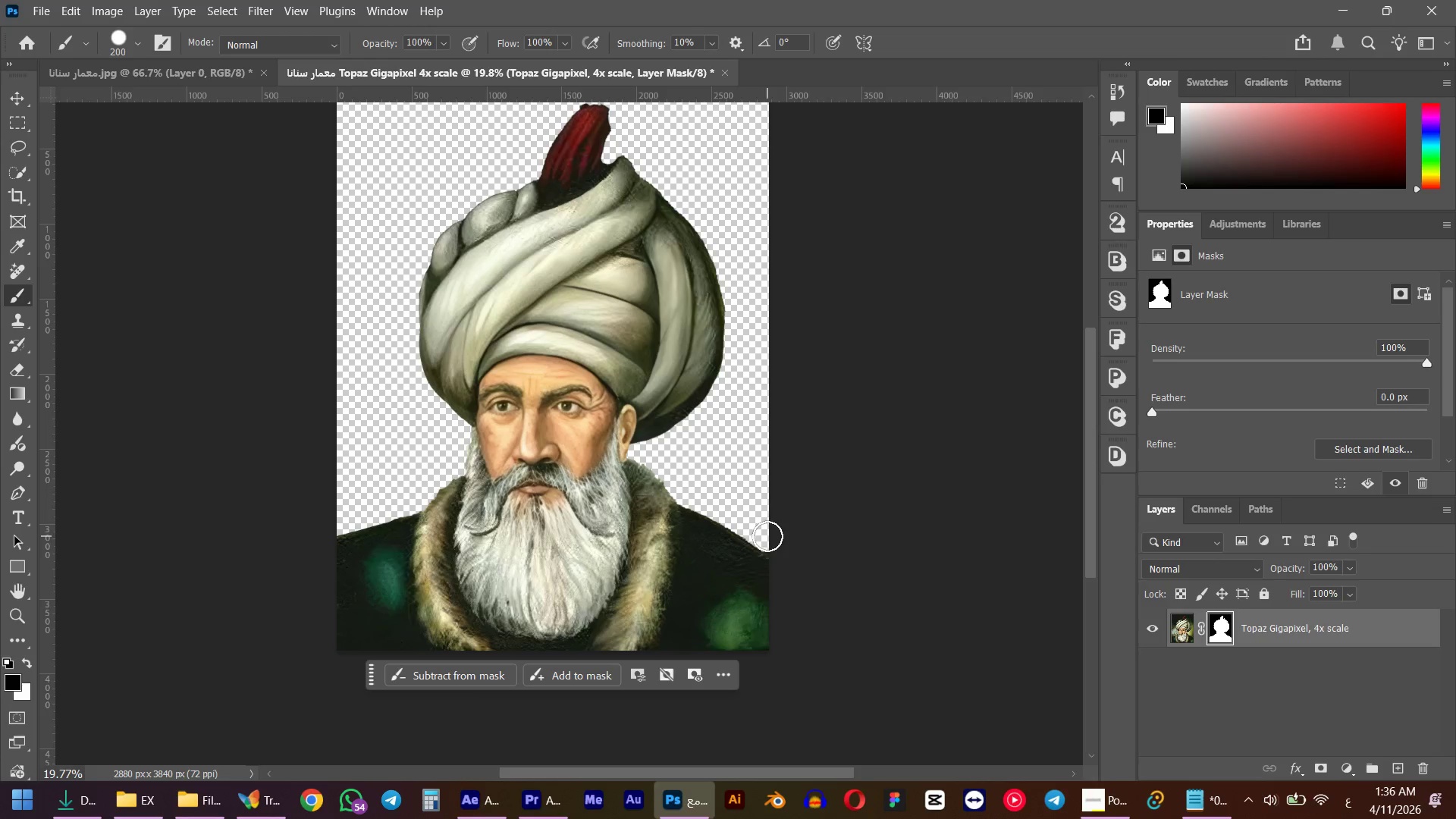 
left_click_drag(start_coordinate=[767, 536], to_coordinate=[839, 579])
 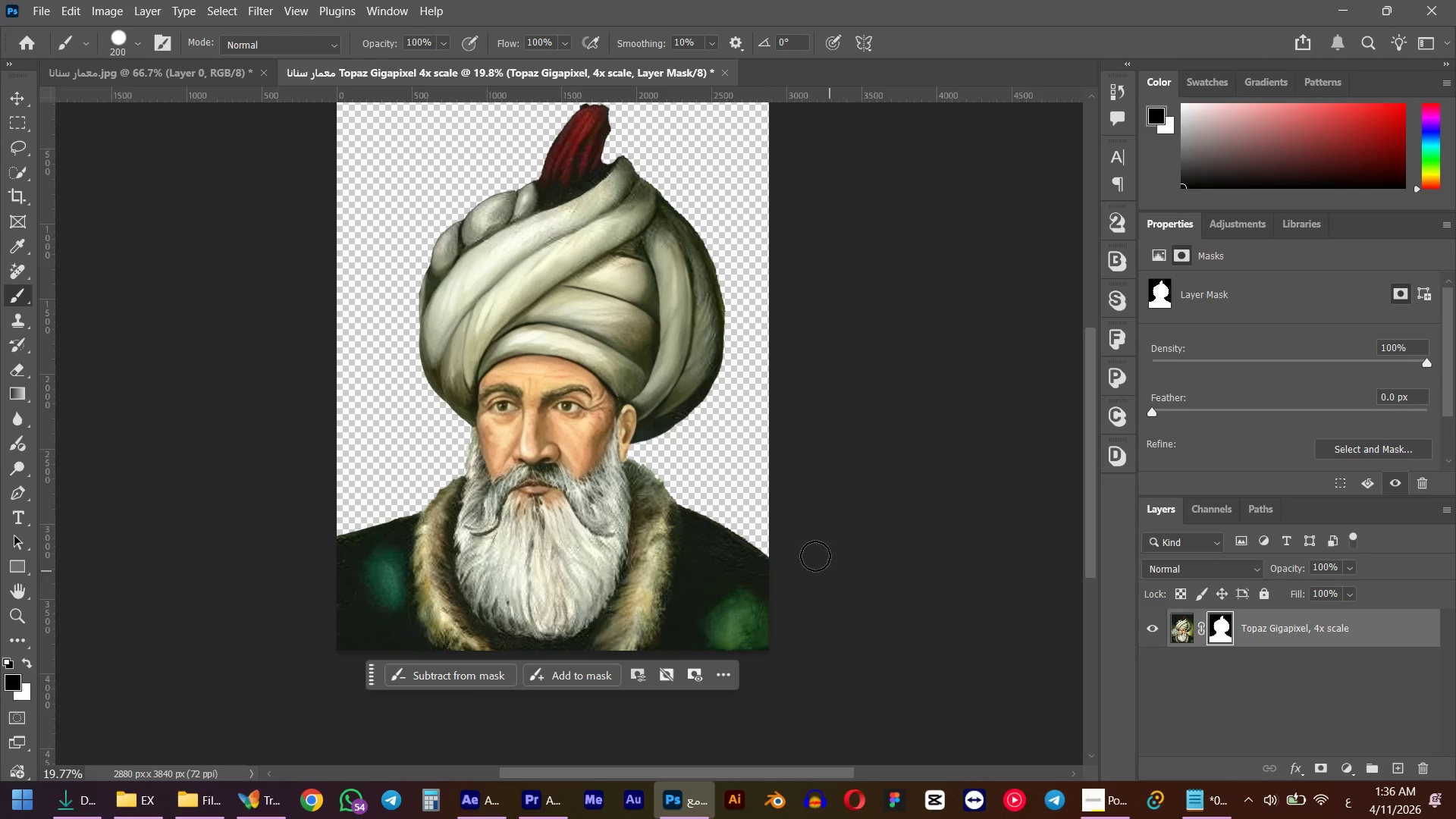 
hold_key(key=Space, duration=0.67)
 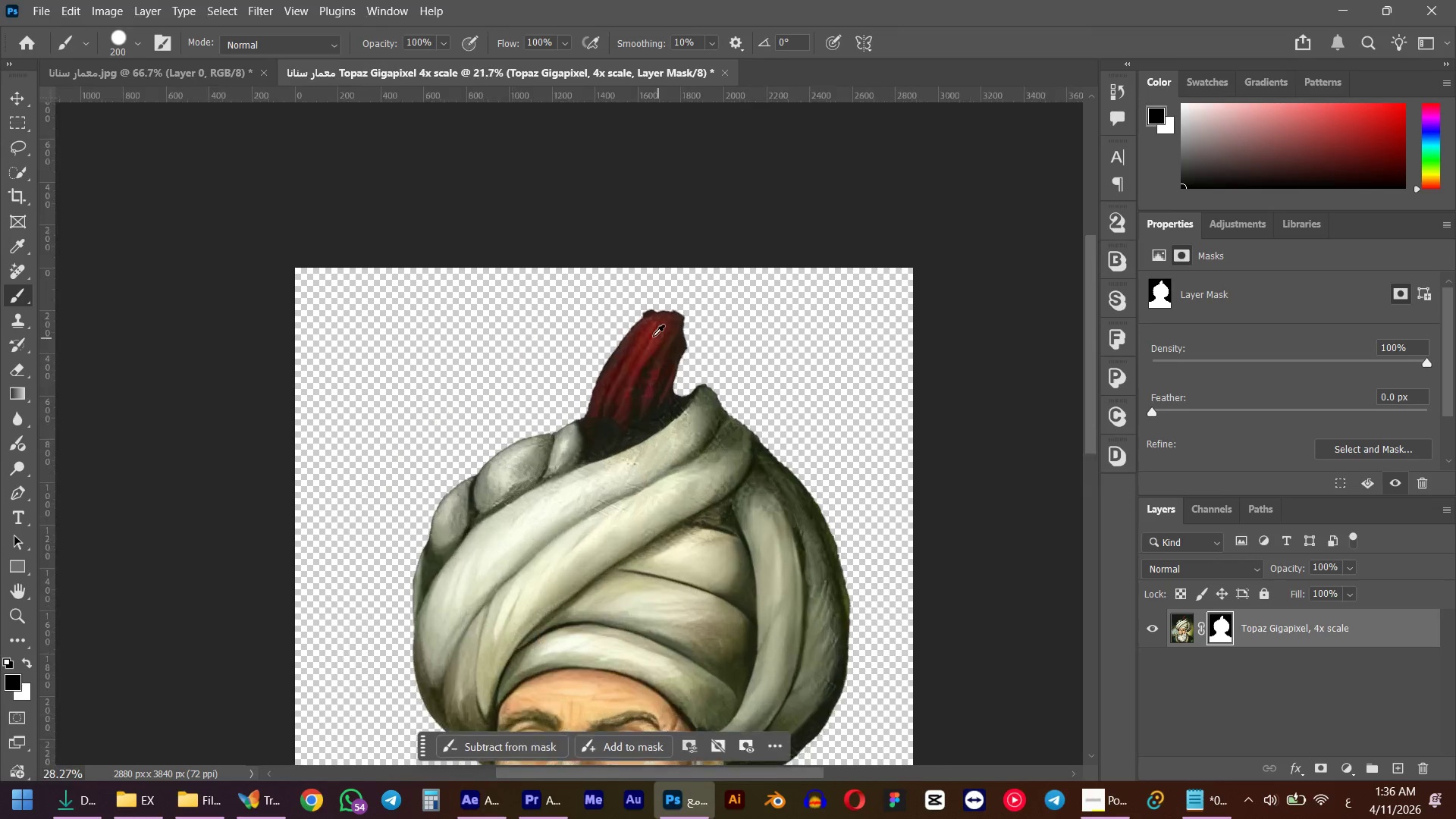 
left_click_drag(start_coordinate=[687, 394], to_coordinate=[760, 598])
 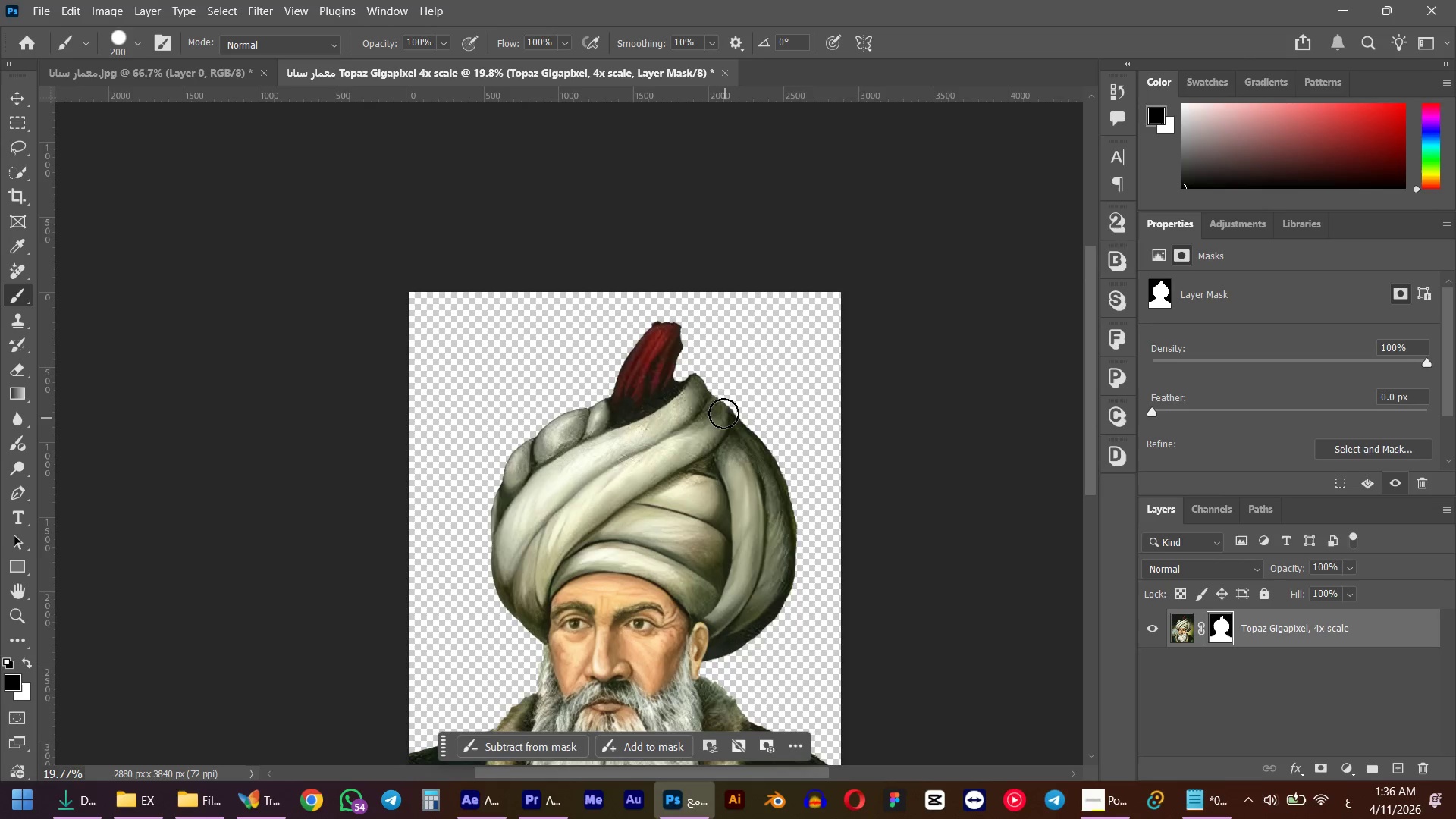 
hold_key(key=AltLeft, duration=0.61)
 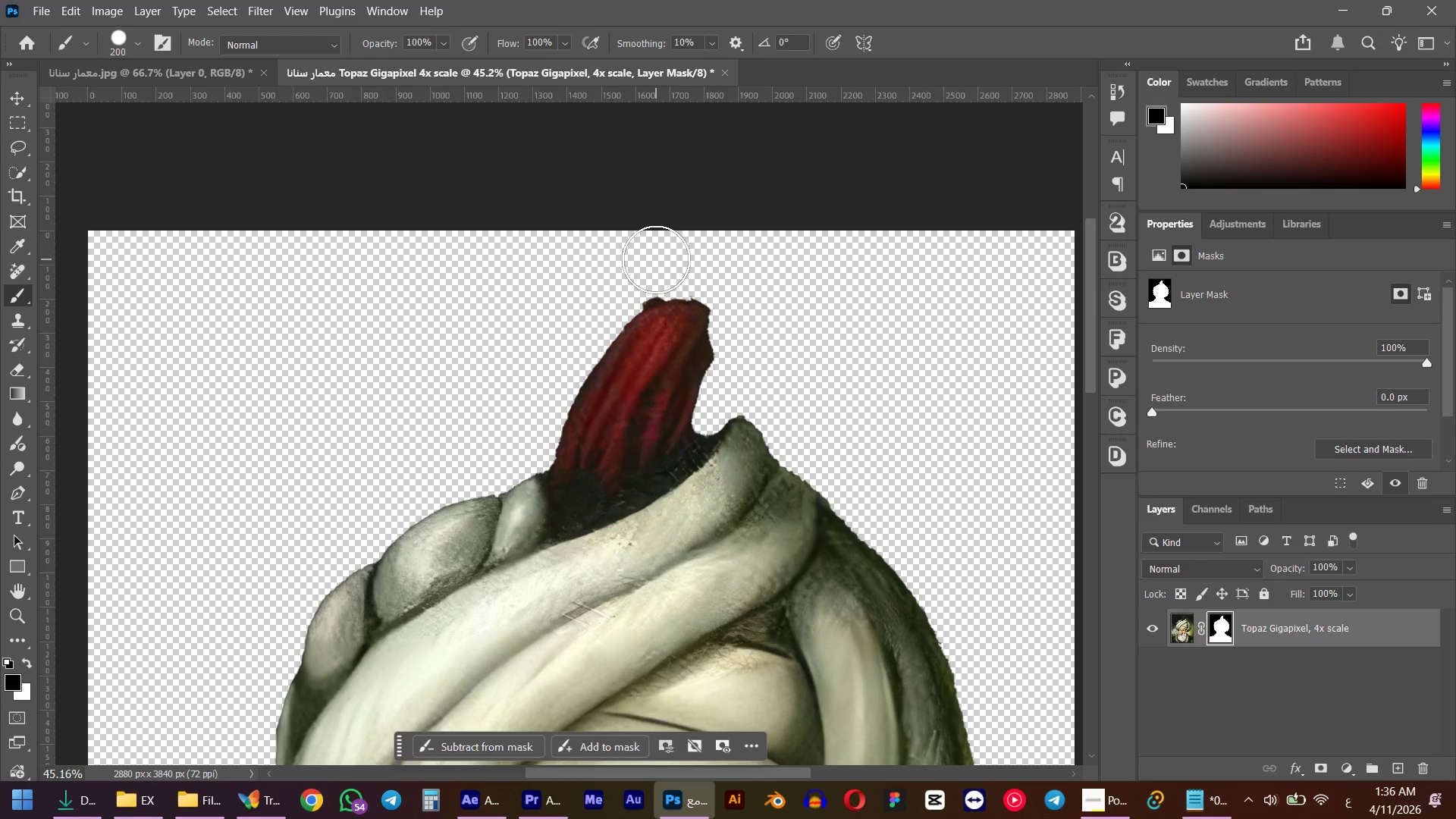 
left_click_drag(start_coordinate=[651, 268], to_coordinate=[677, 269])
 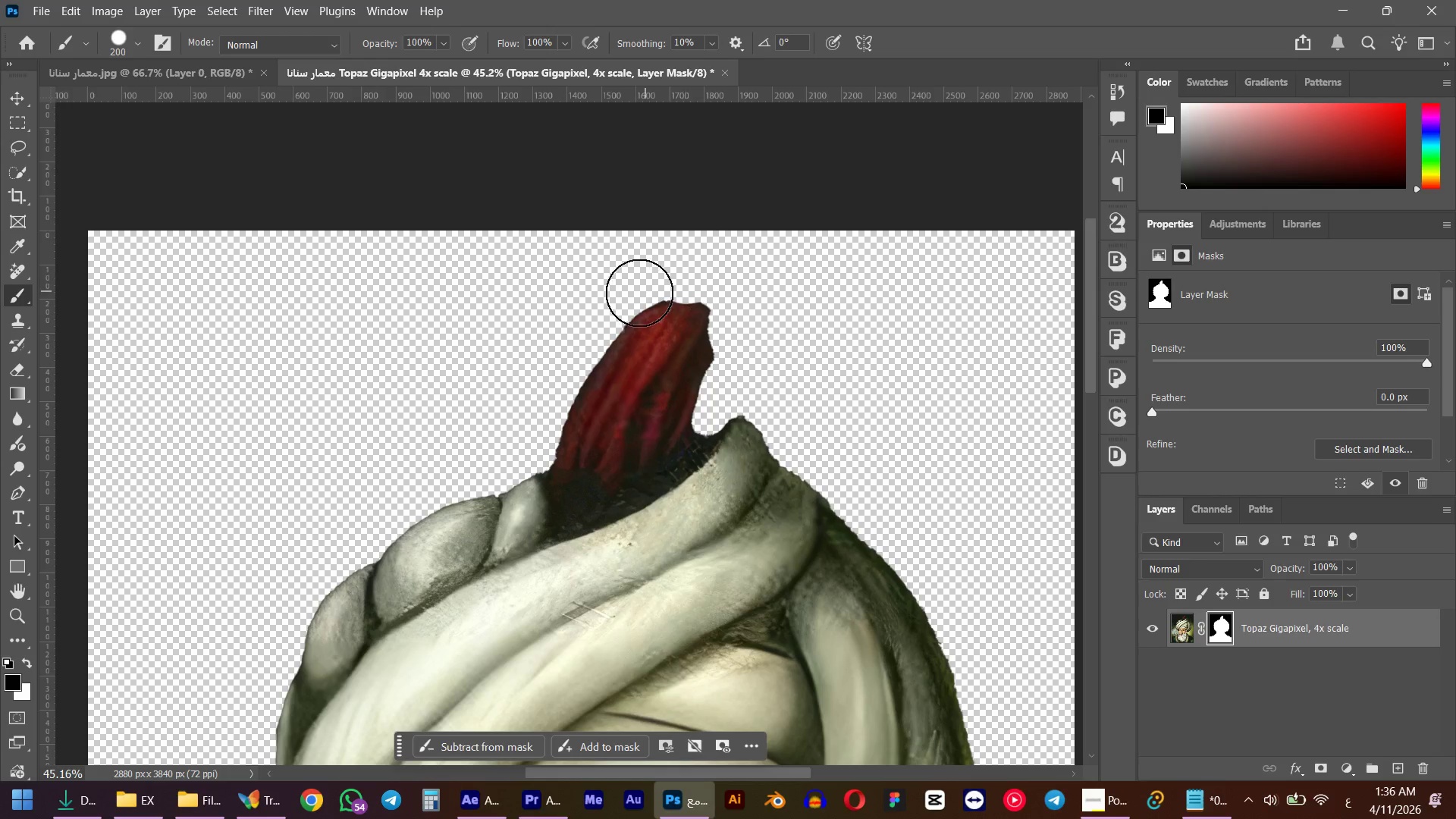 
scroll: coordinate [639, 325], scroll_direction: up, amount: 9.0
 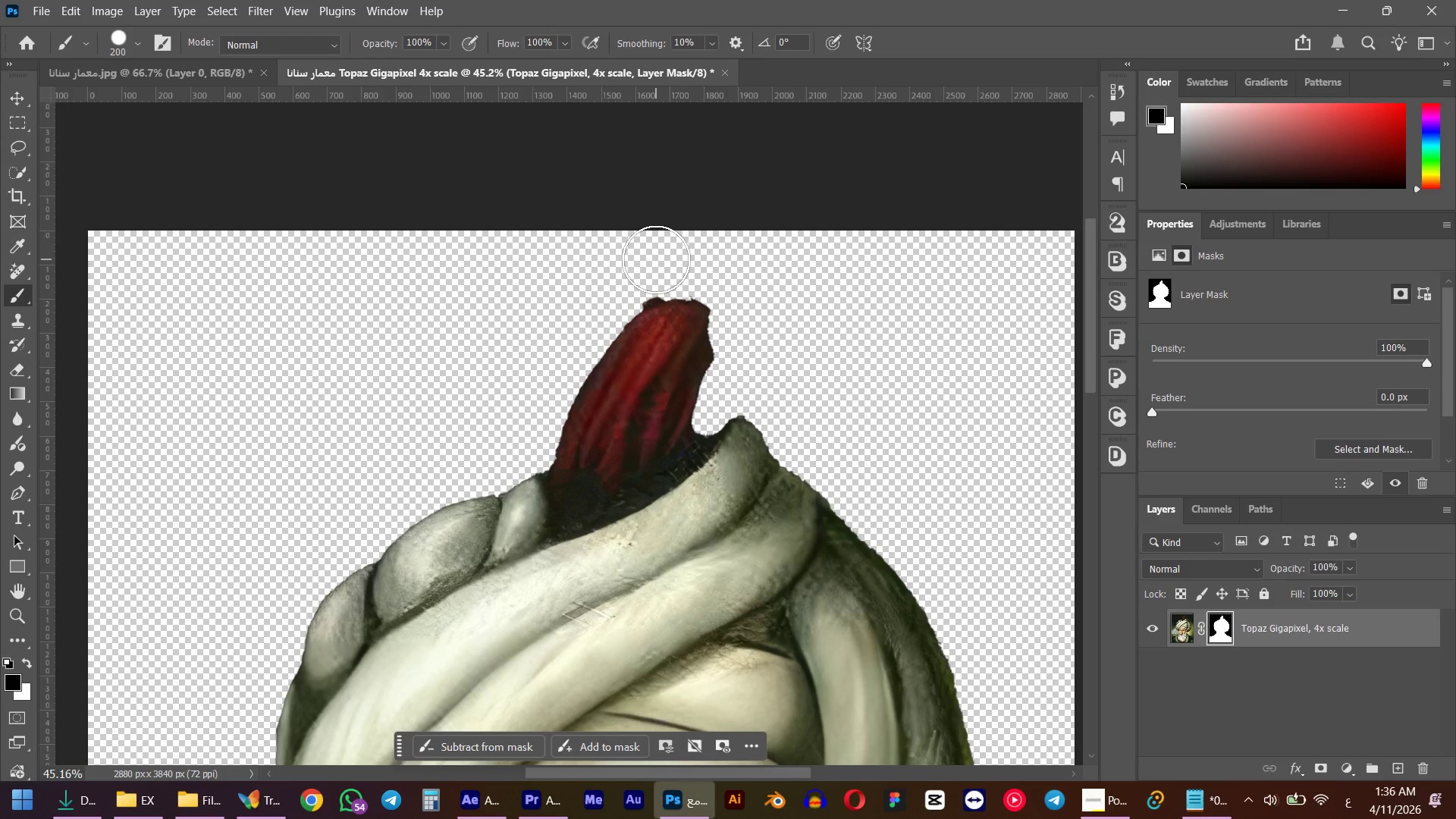 
key(Control+ControlLeft)
 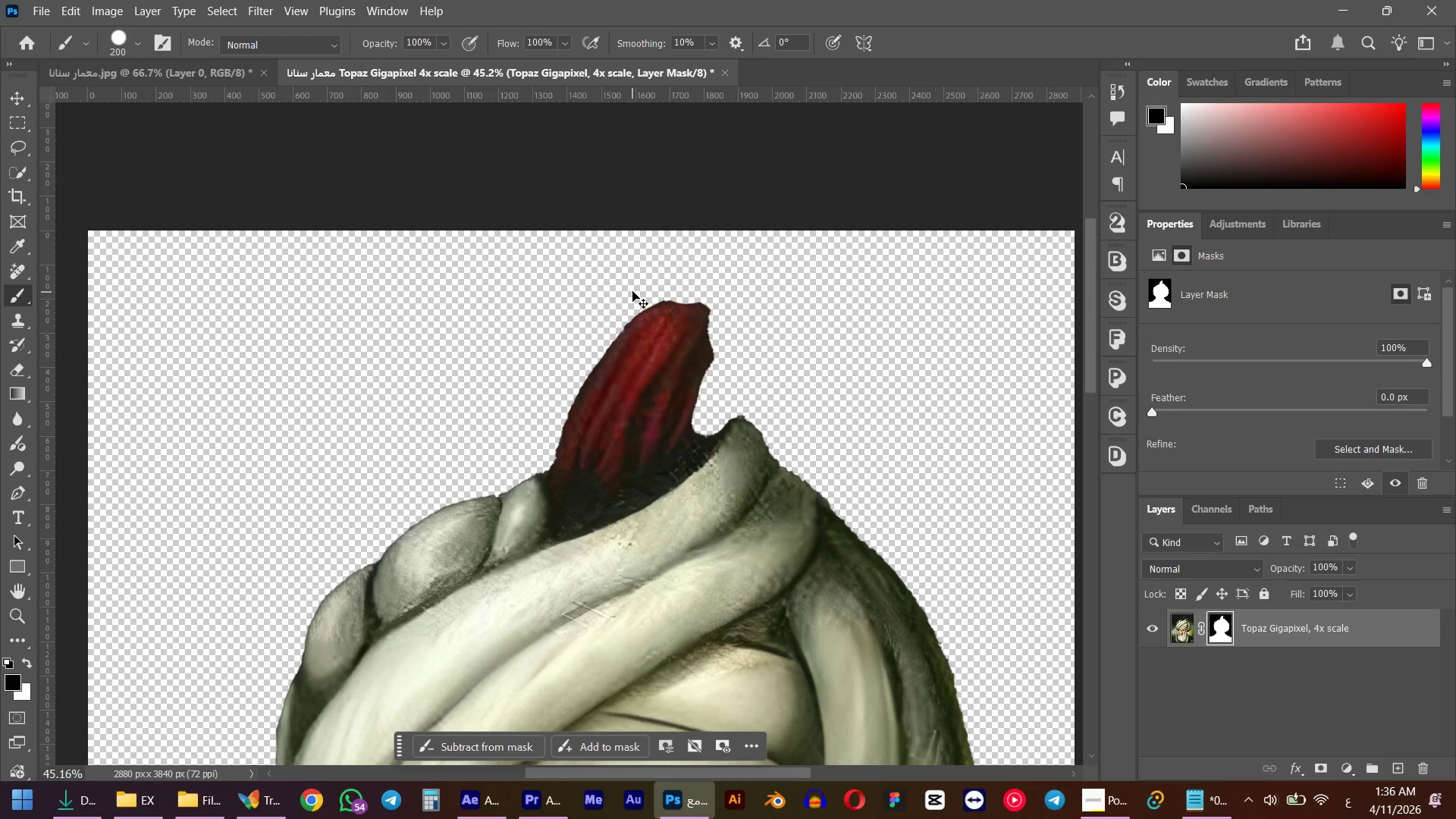 
key(Control+Z)
 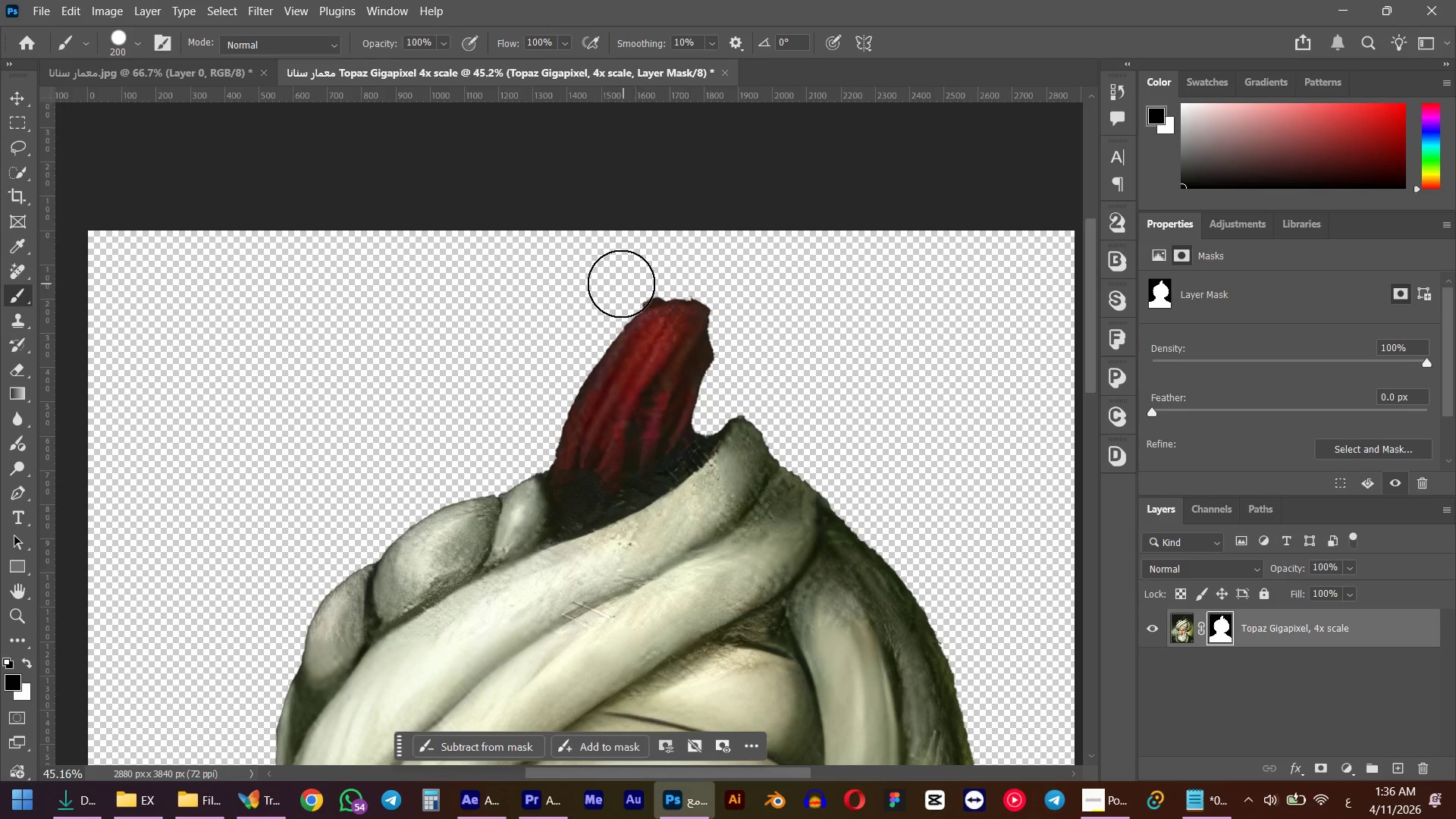 
left_click_drag(start_coordinate=[619, 284], to_coordinate=[736, 275])
 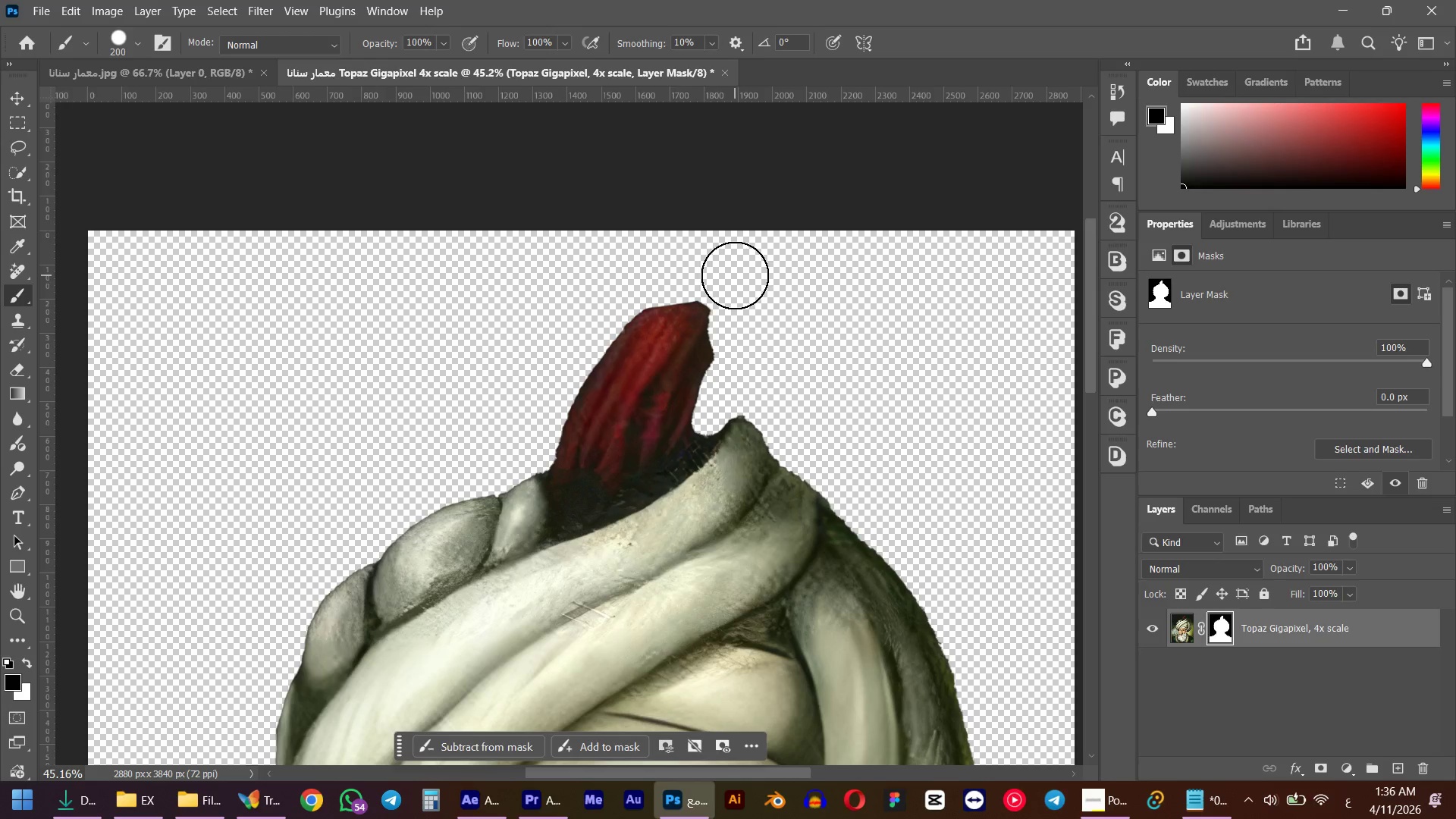 
left_click_drag(start_coordinate=[735, 275], to_coordinate=[741, 381])
 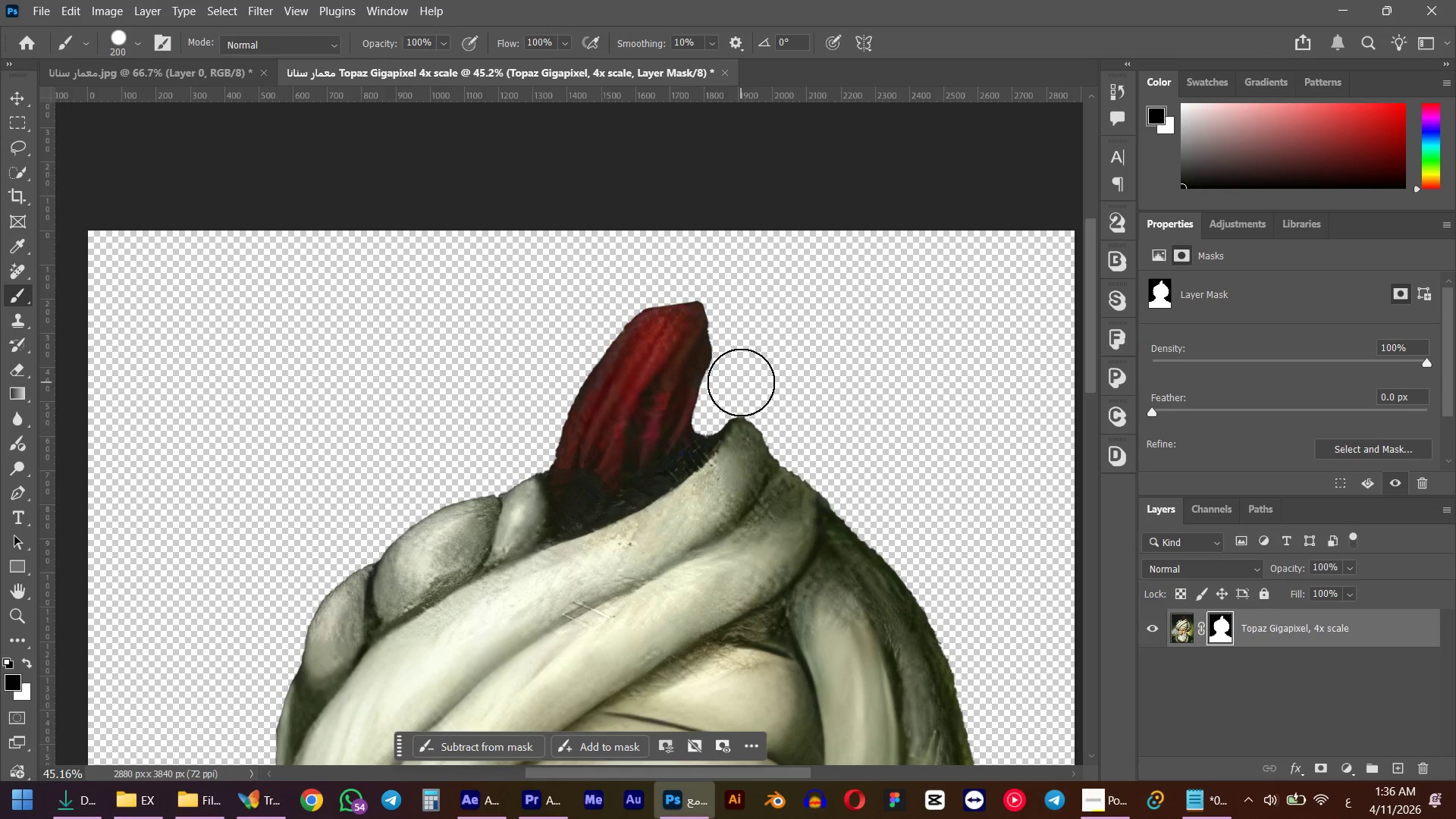 
hold_key(key=AltLeft, duration=0.83)
 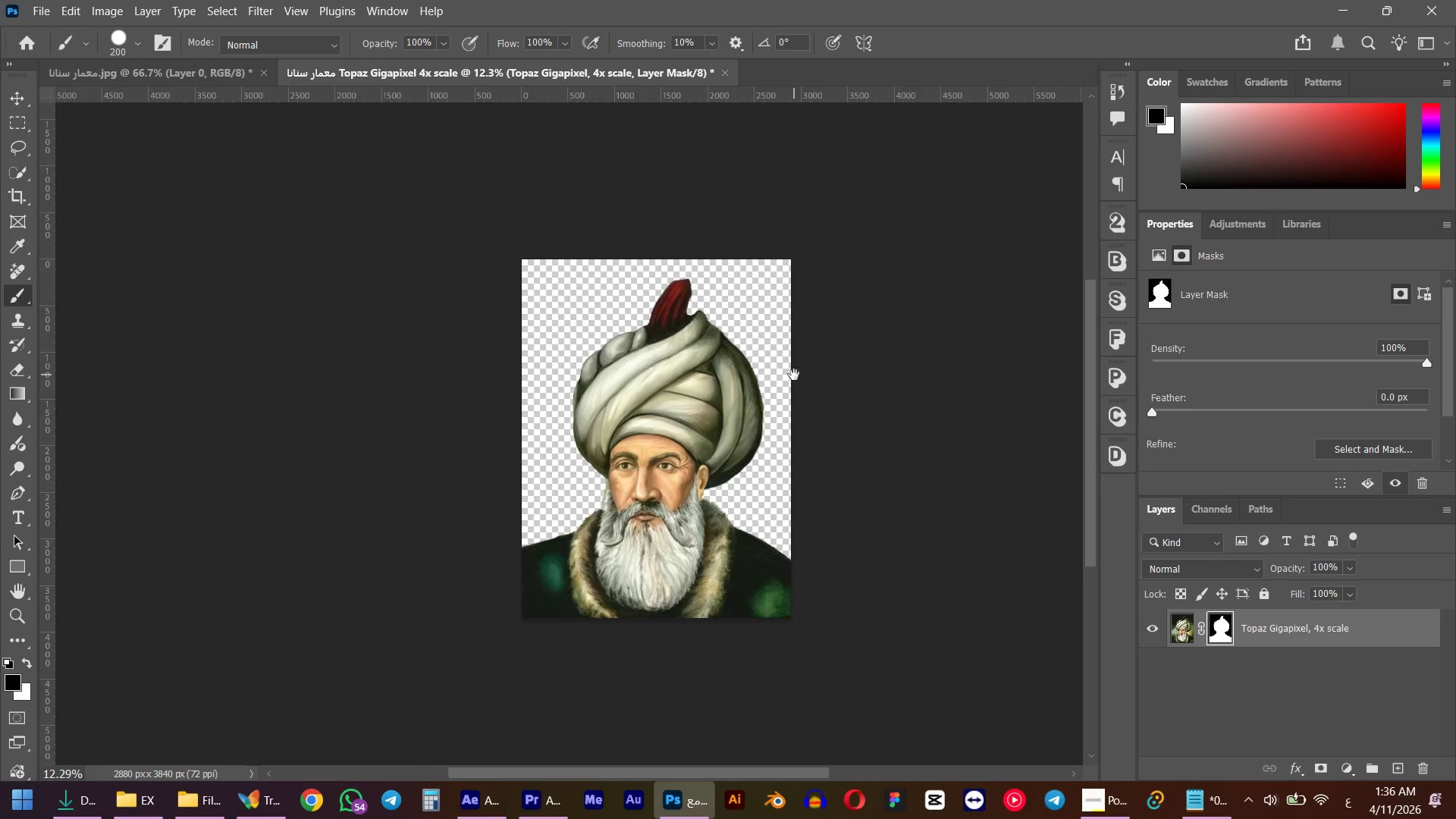 
hold_key(key=Space, duration=0.55)
 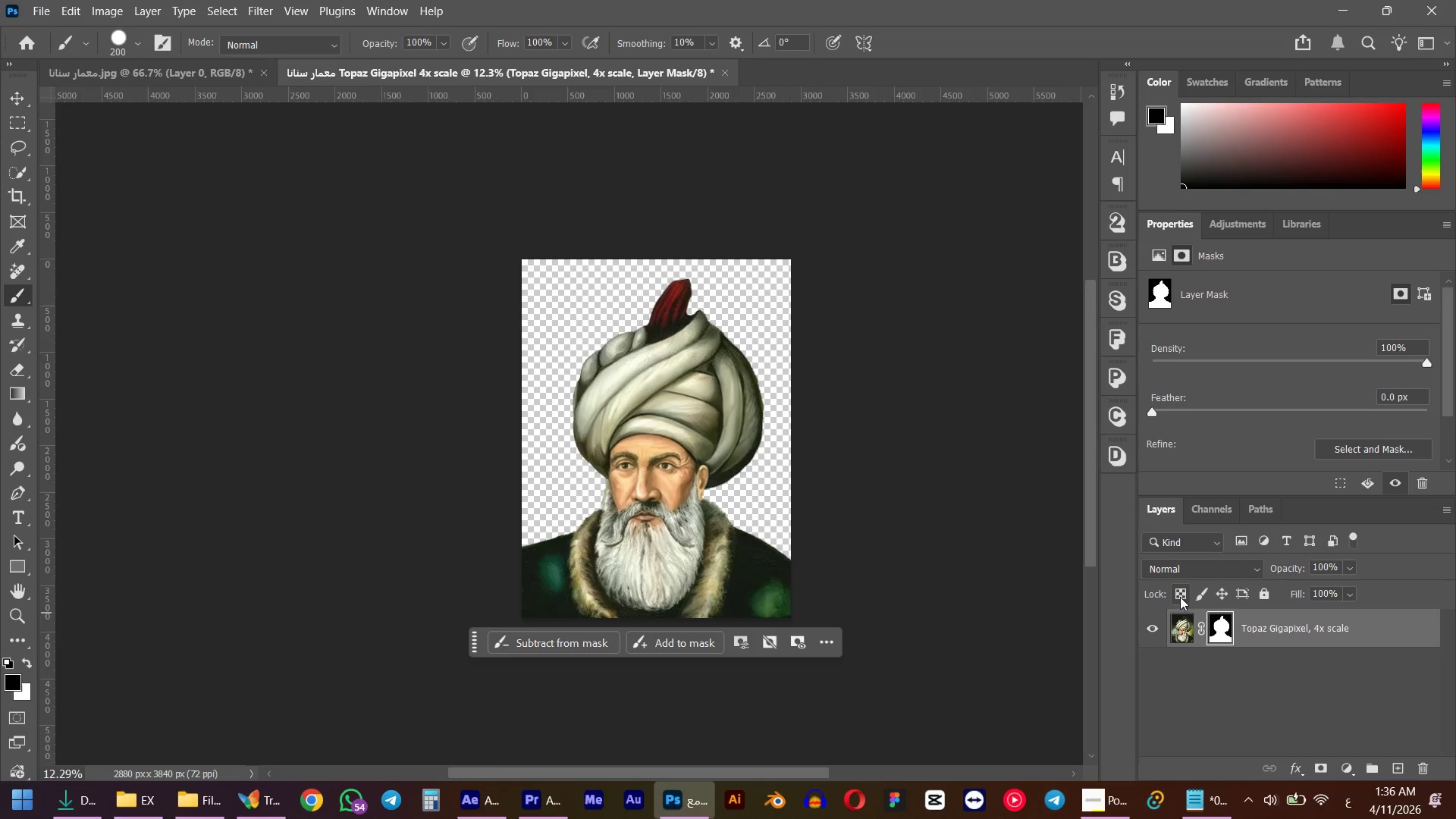 
left_click_drag(start_coordinate=[852, 422], to_coordinate=[794, 375])
 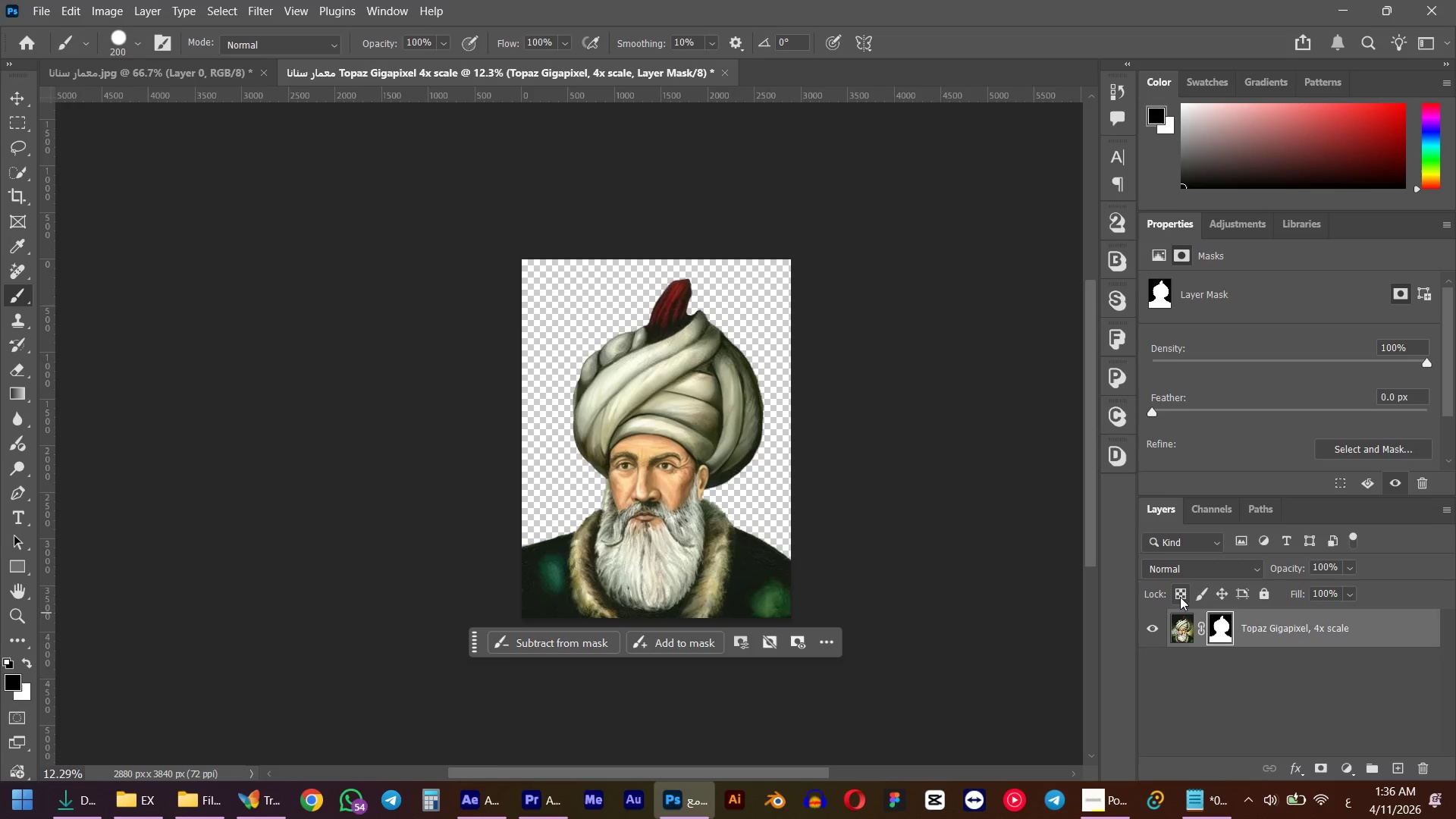 
scroll: coordinate [764, 336], scroll_direction: down, amount: 13.0
 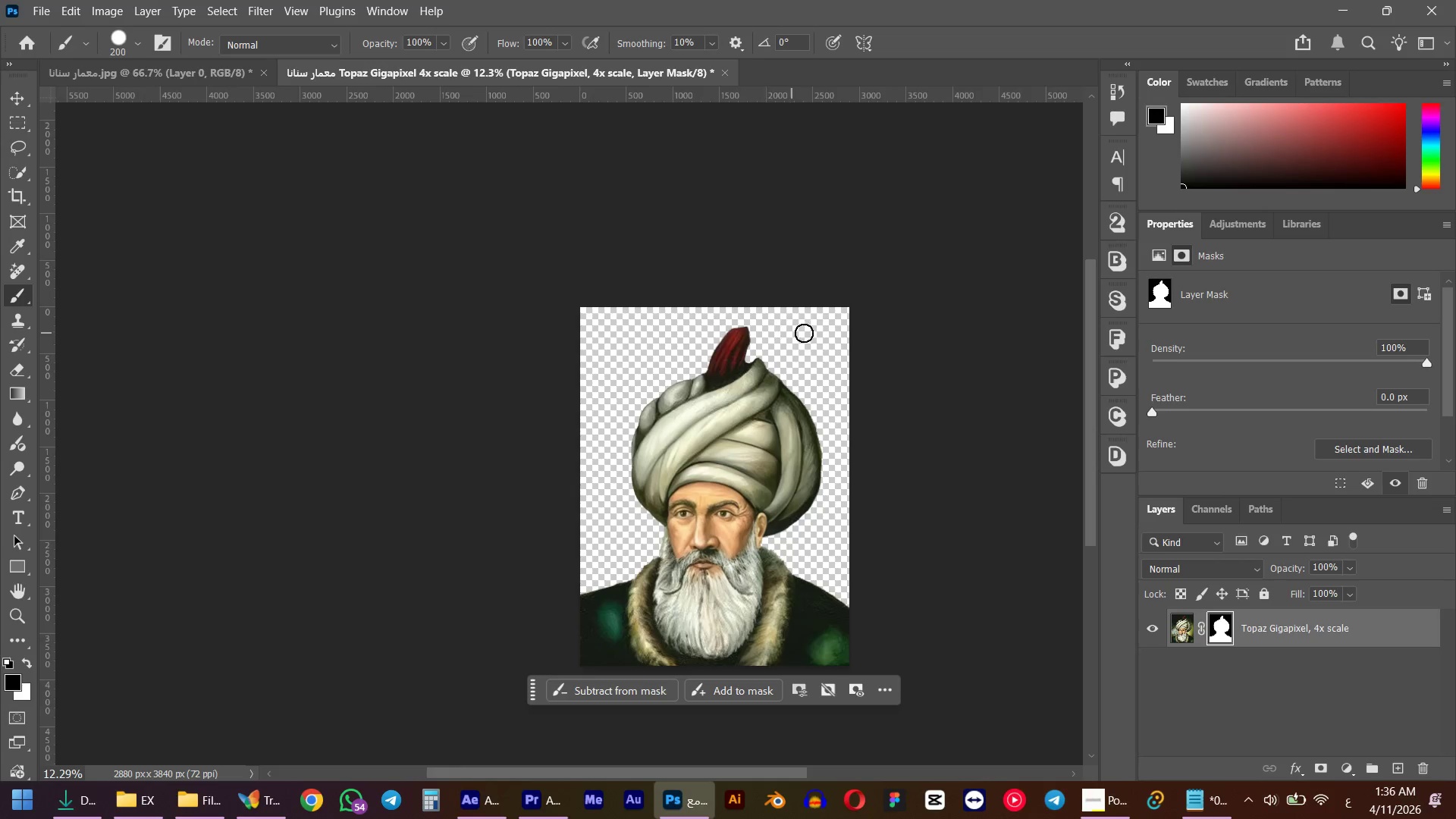 
left_click([1191, 635])
 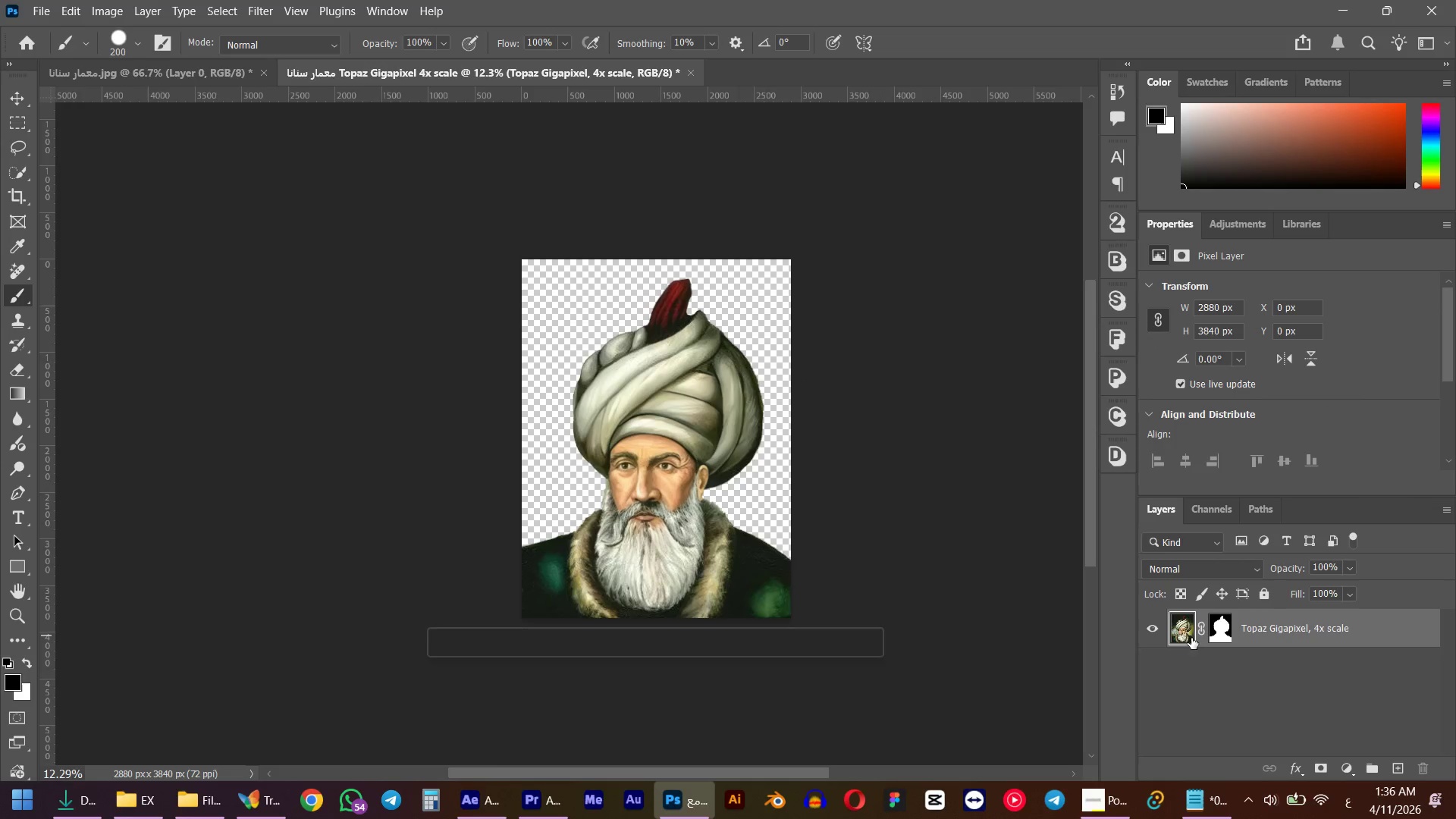 
key(Control+Shift+Quote)
 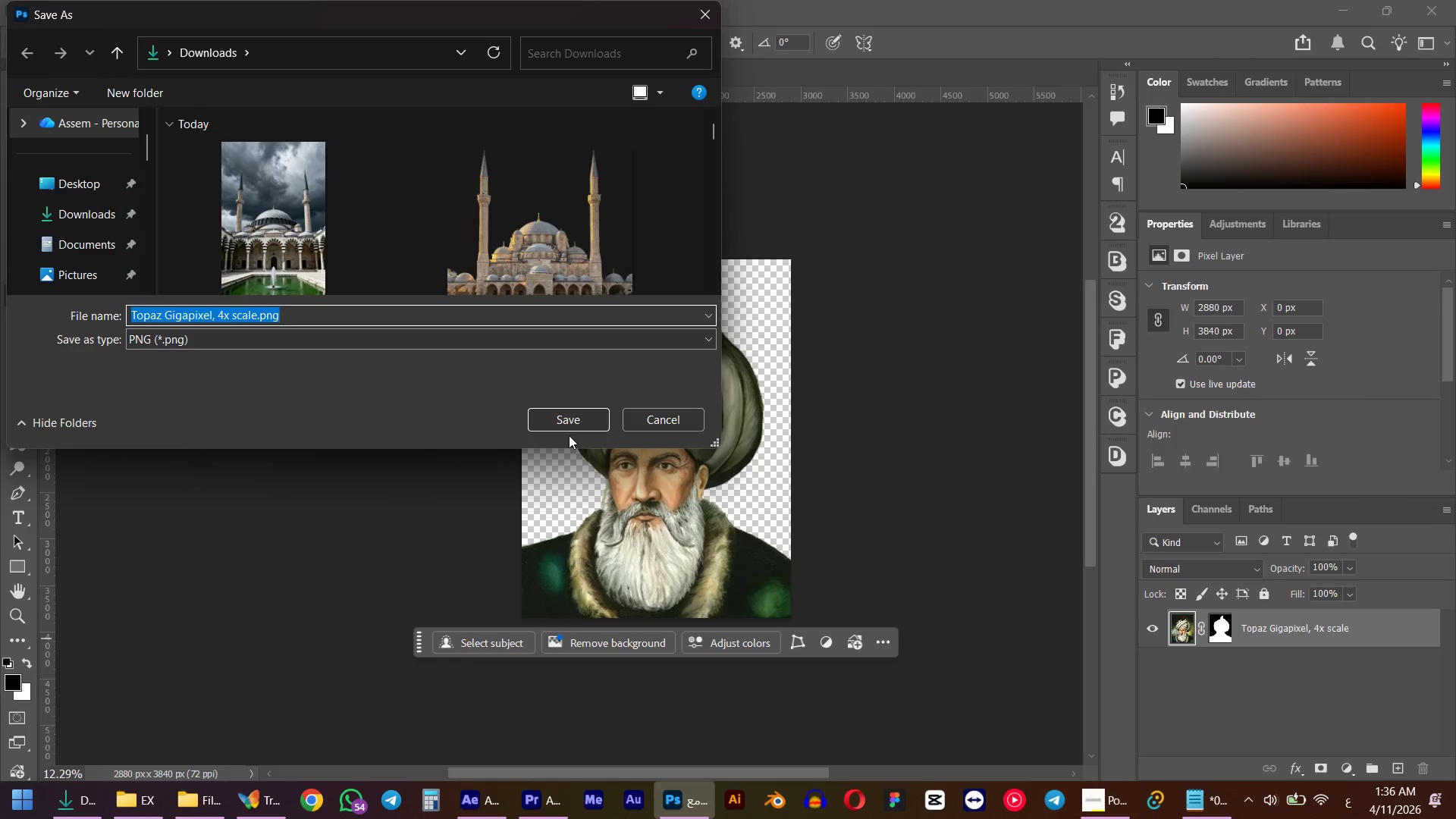 
left_click([588, 430])
 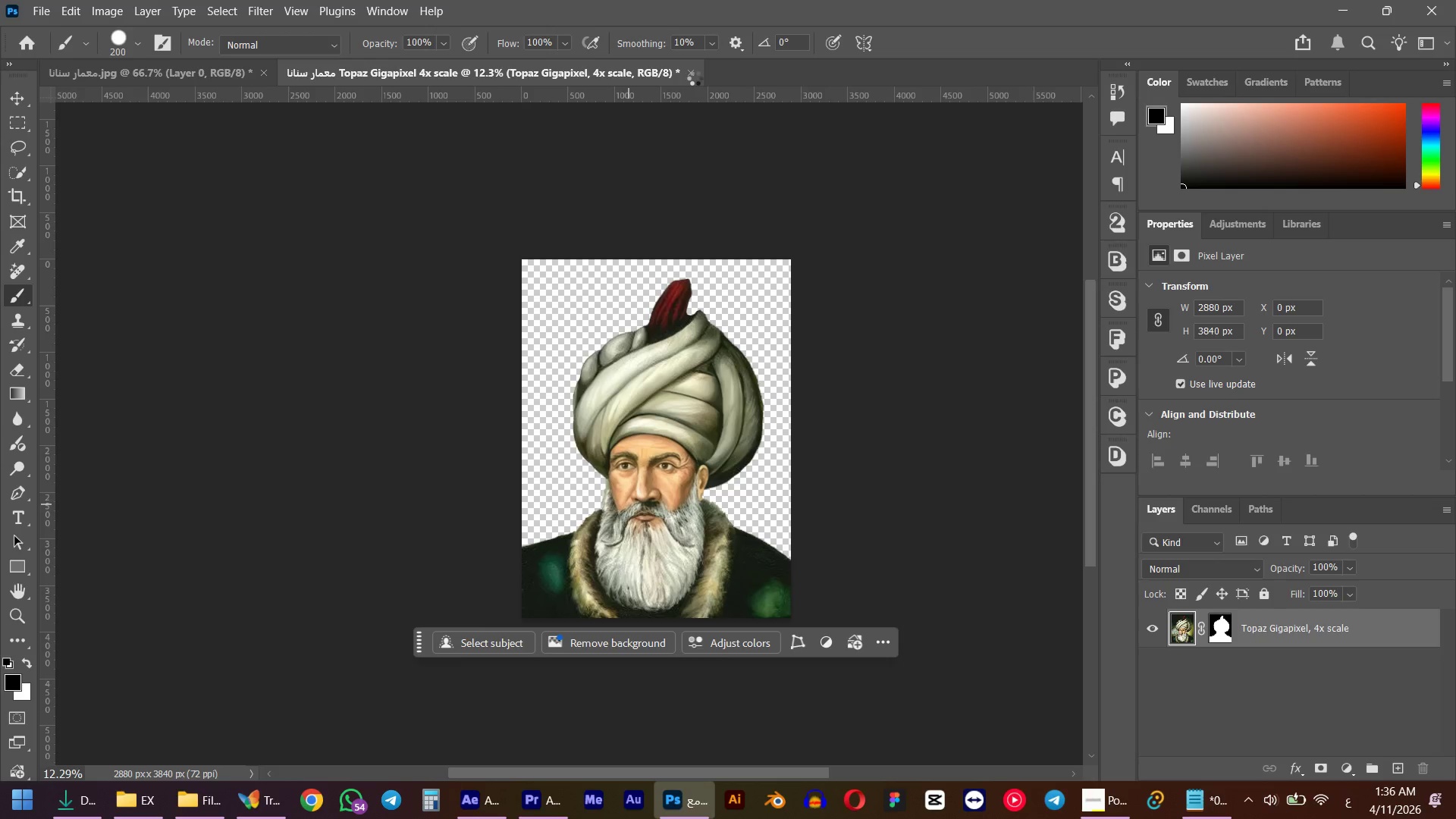 
left_click([692, 70])
 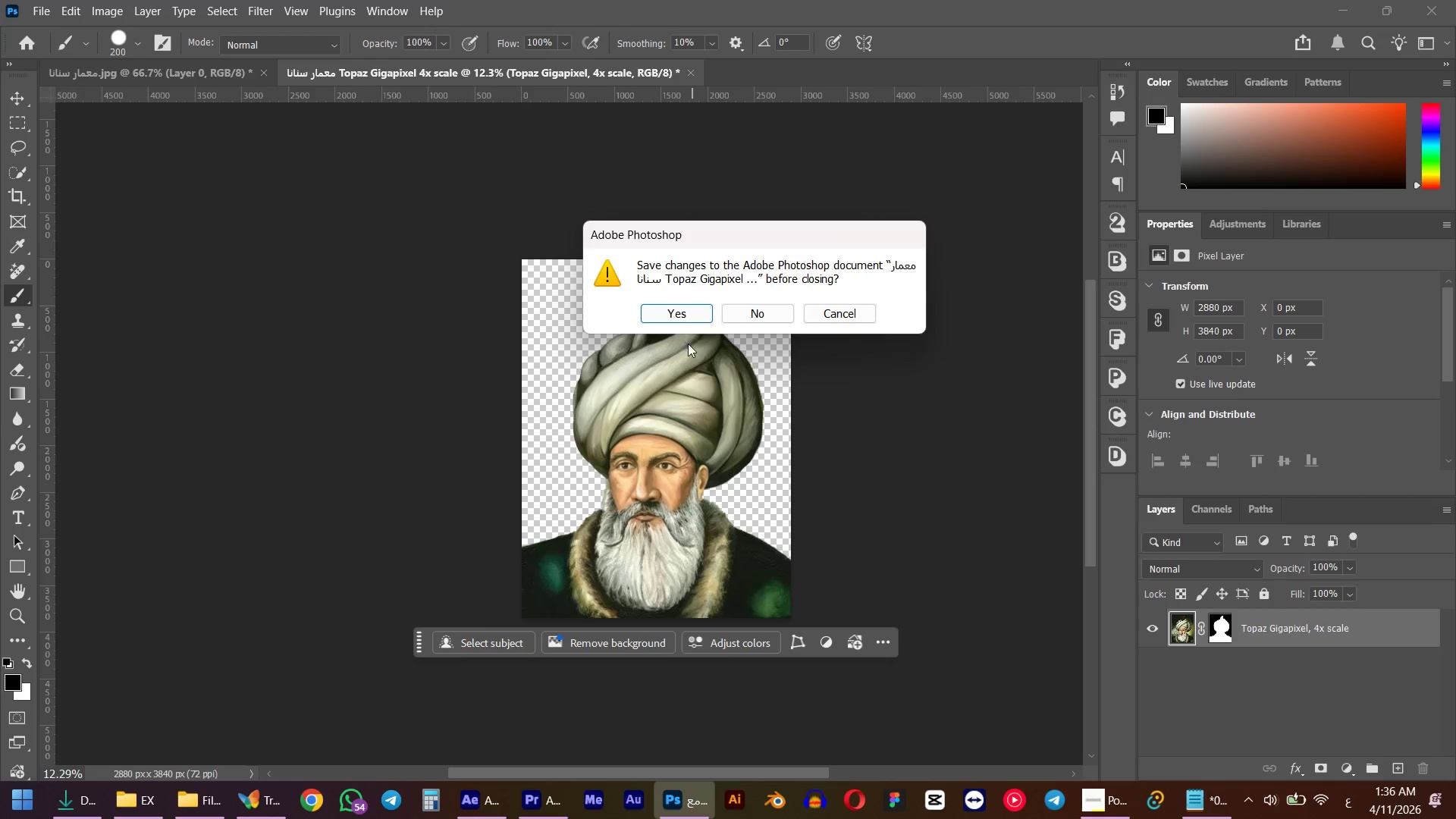 
left_click([761, 318])
 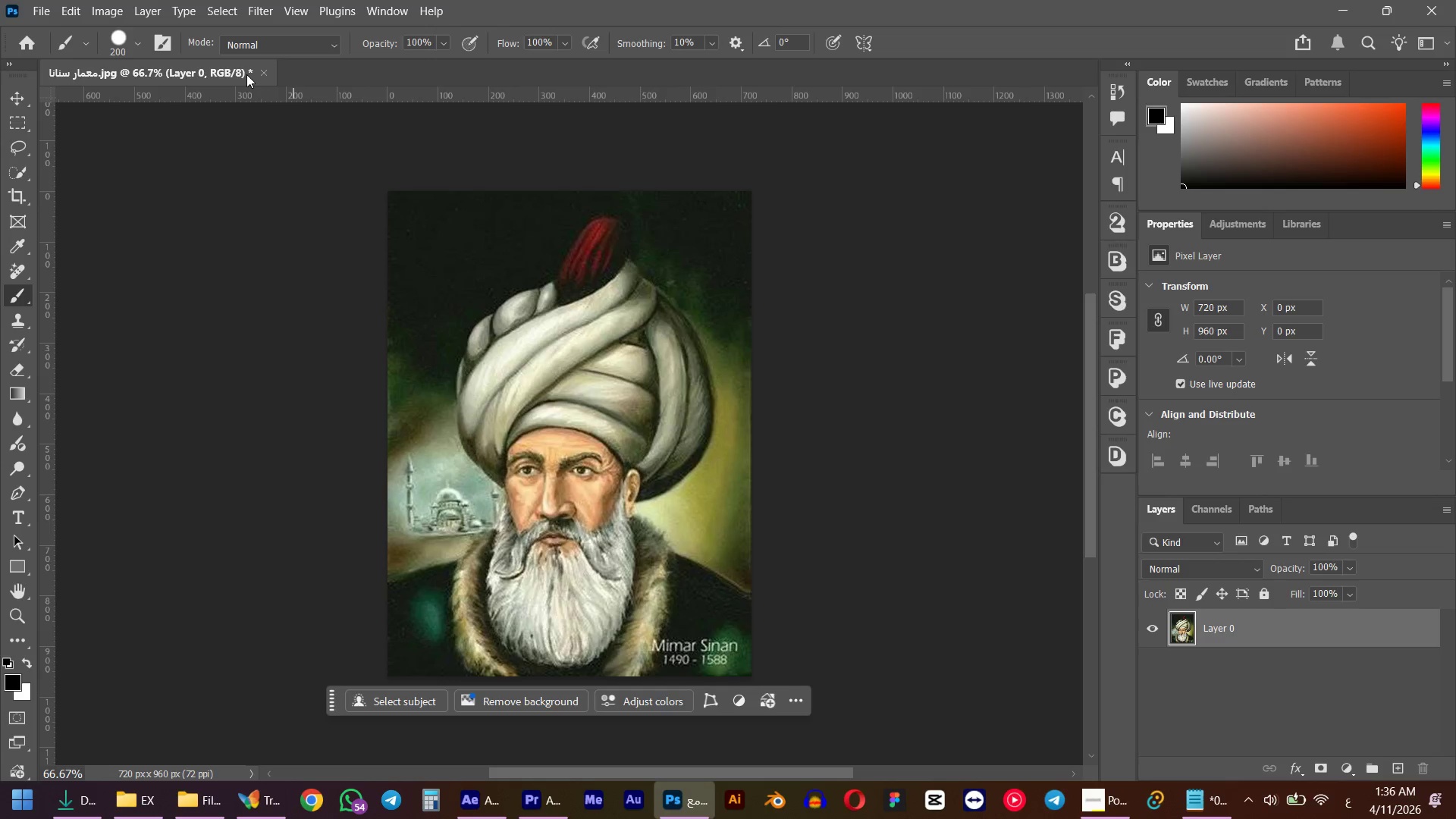 
double_click([268, 68])
 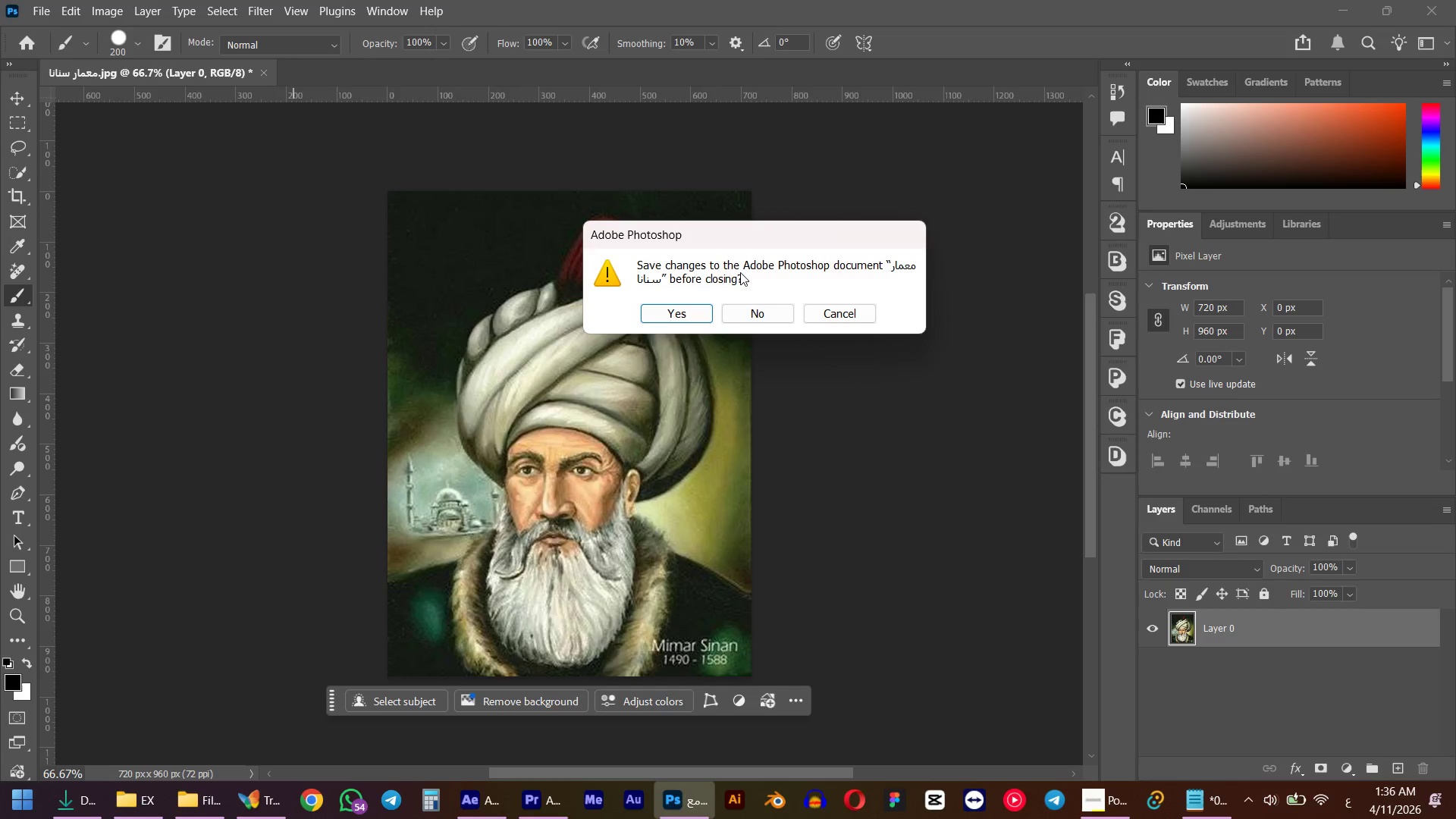 
left_click([758, 311])
 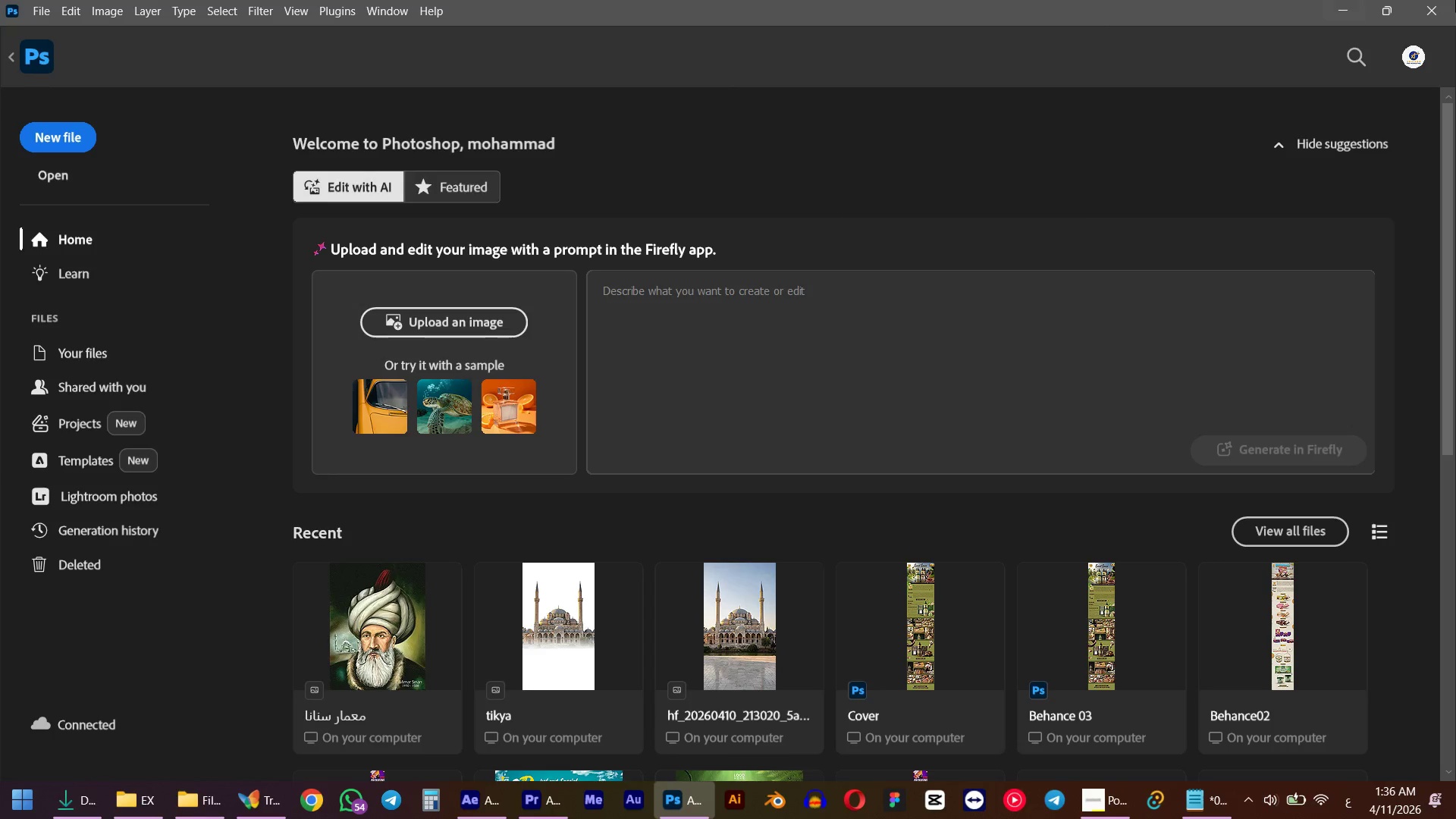 
left_click([1455, 9])
 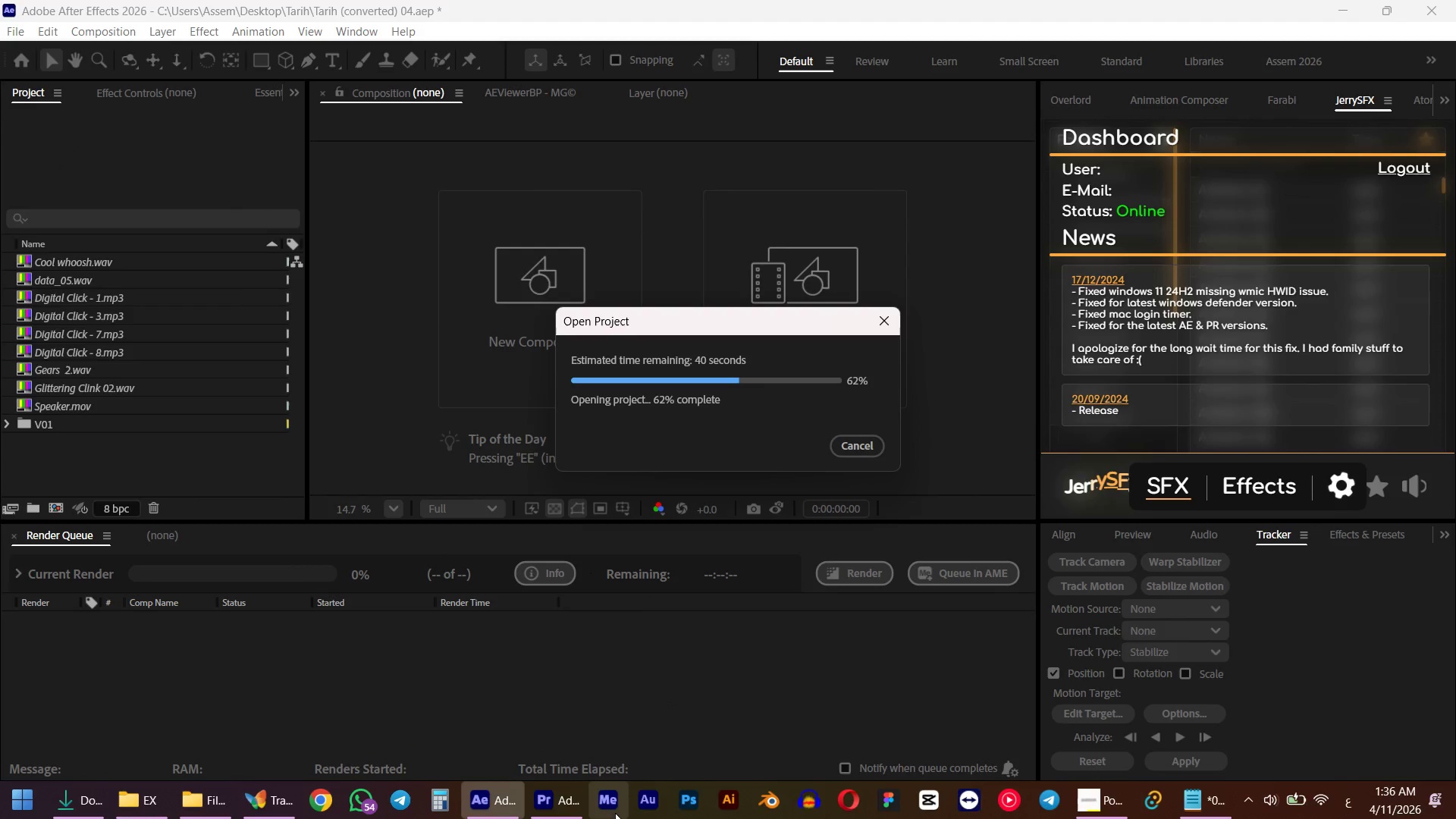 
left_click([568, 810])
 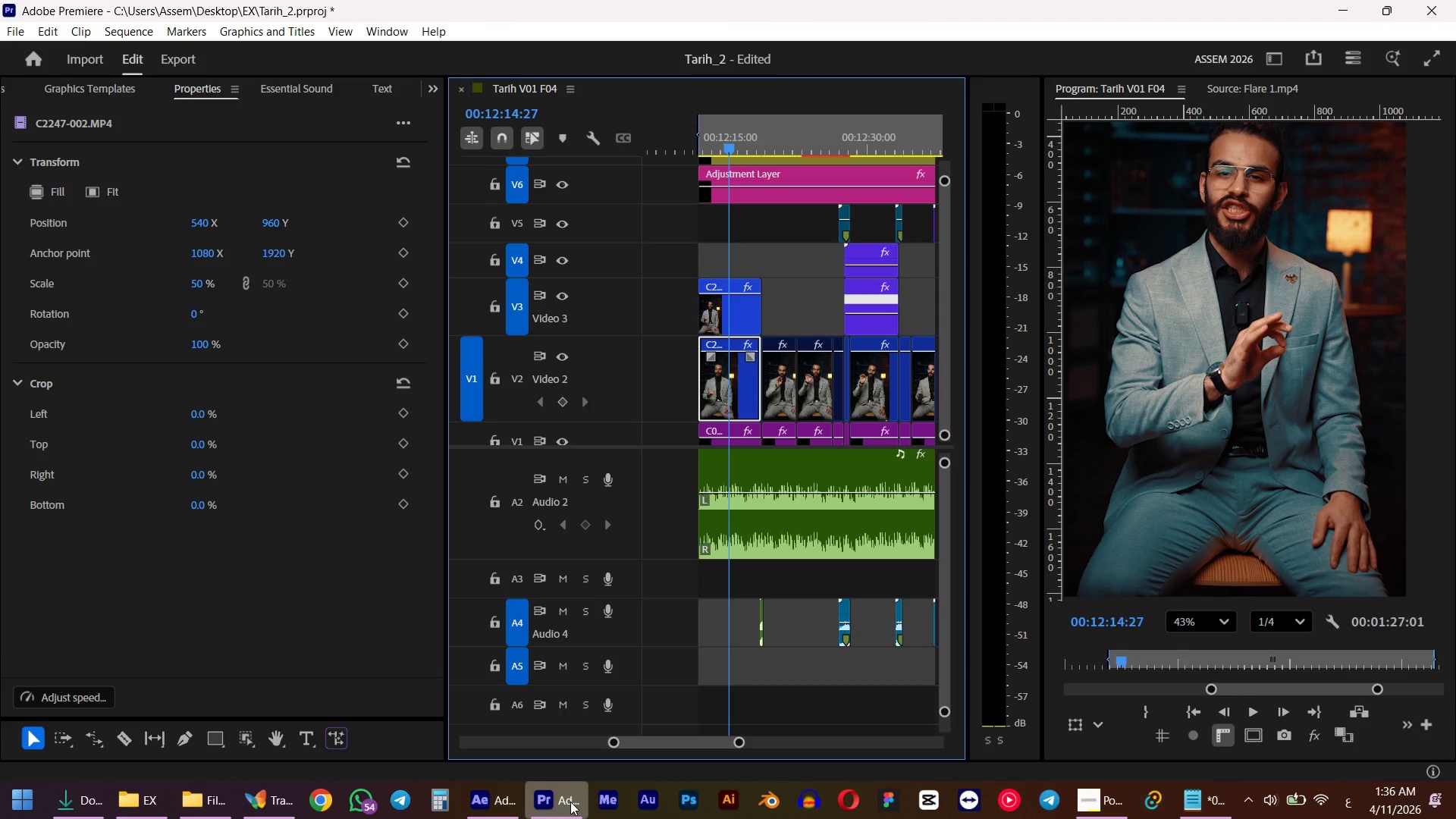 
scroll: coordinate [869, 364], scroll_direction: down, amount: 12.0
 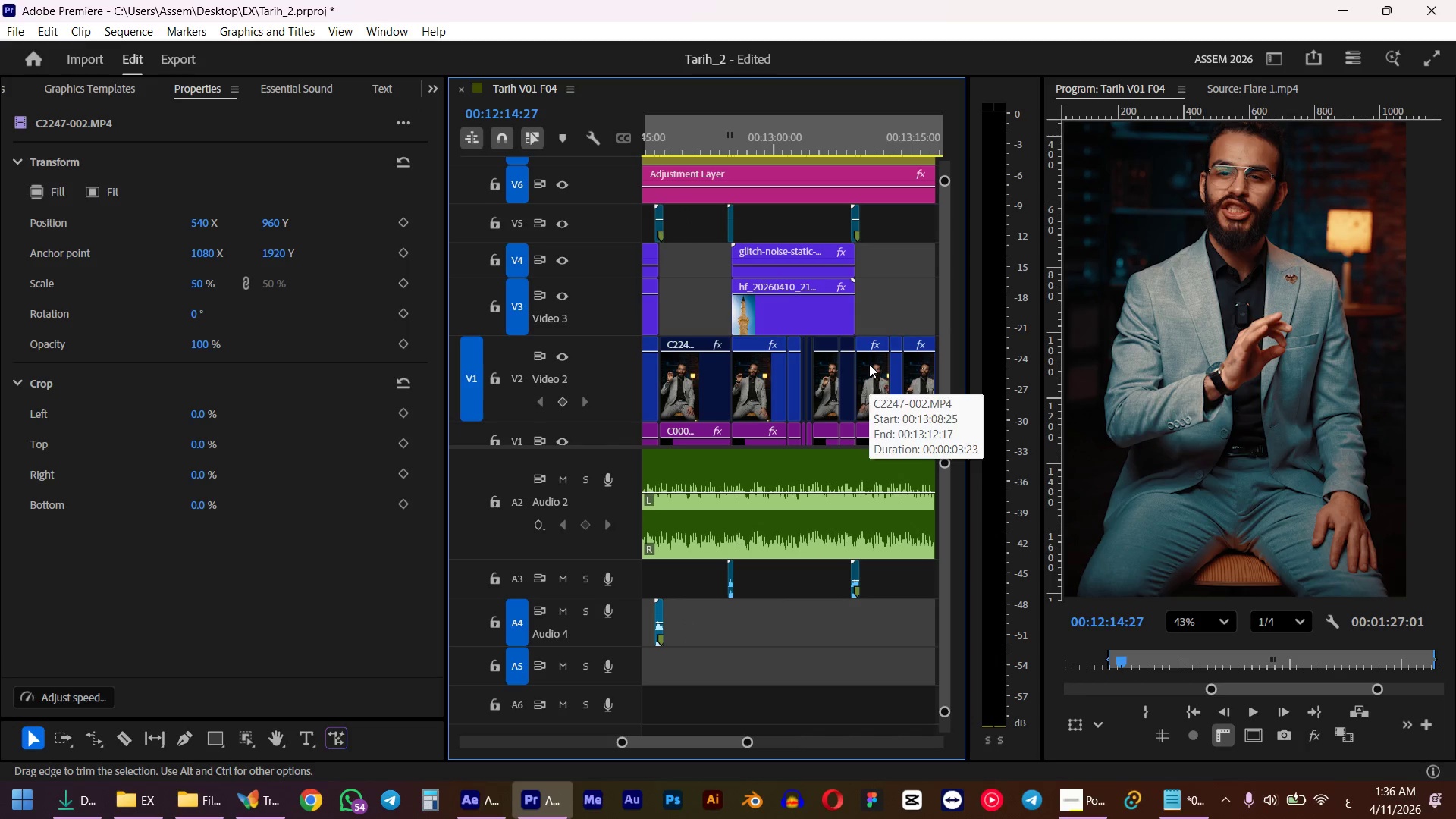 
hold_key(key=ControlLeft, duration=0.58)
 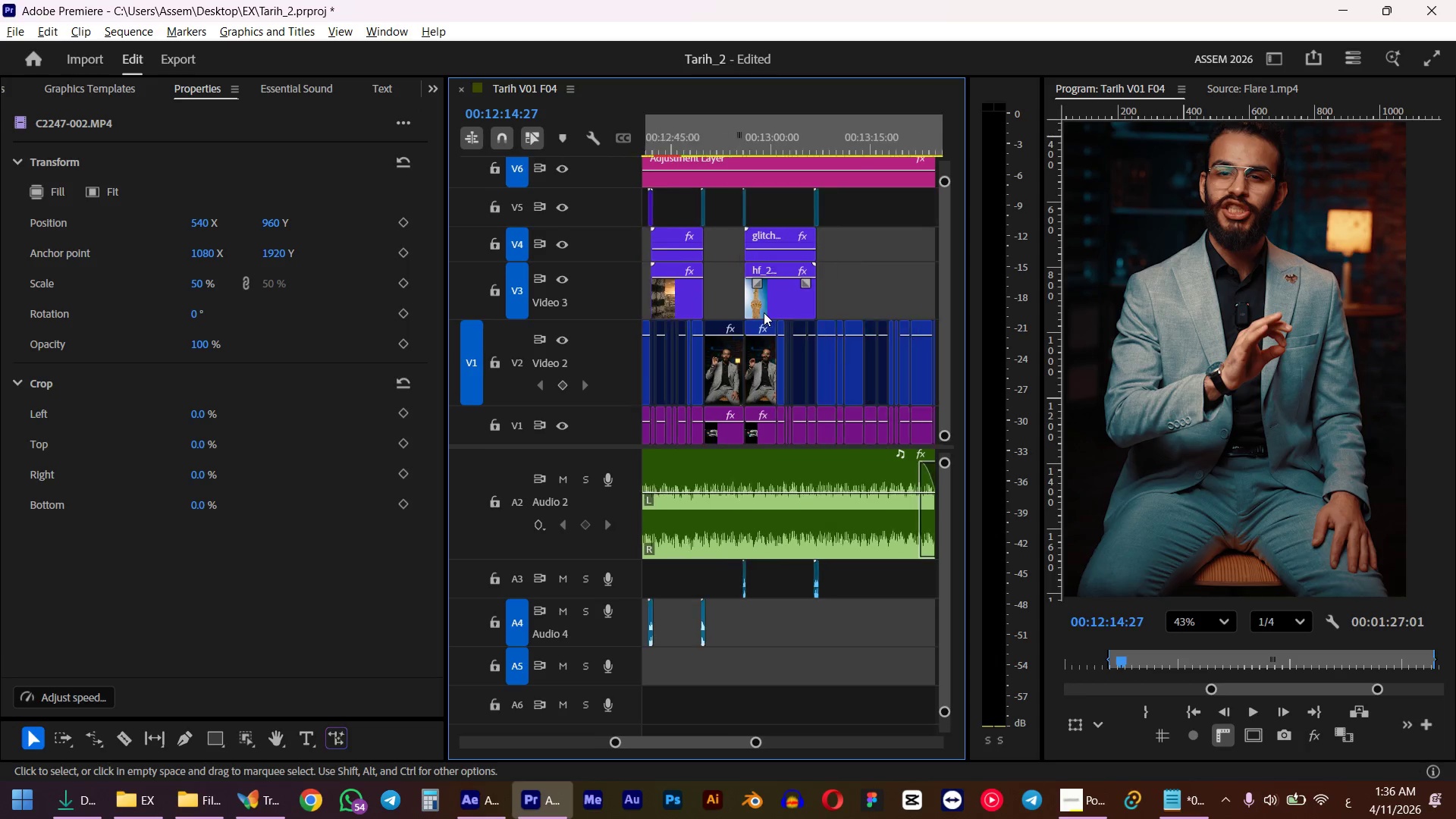 
hold_key(key=AltLeft, duration=1.17)
 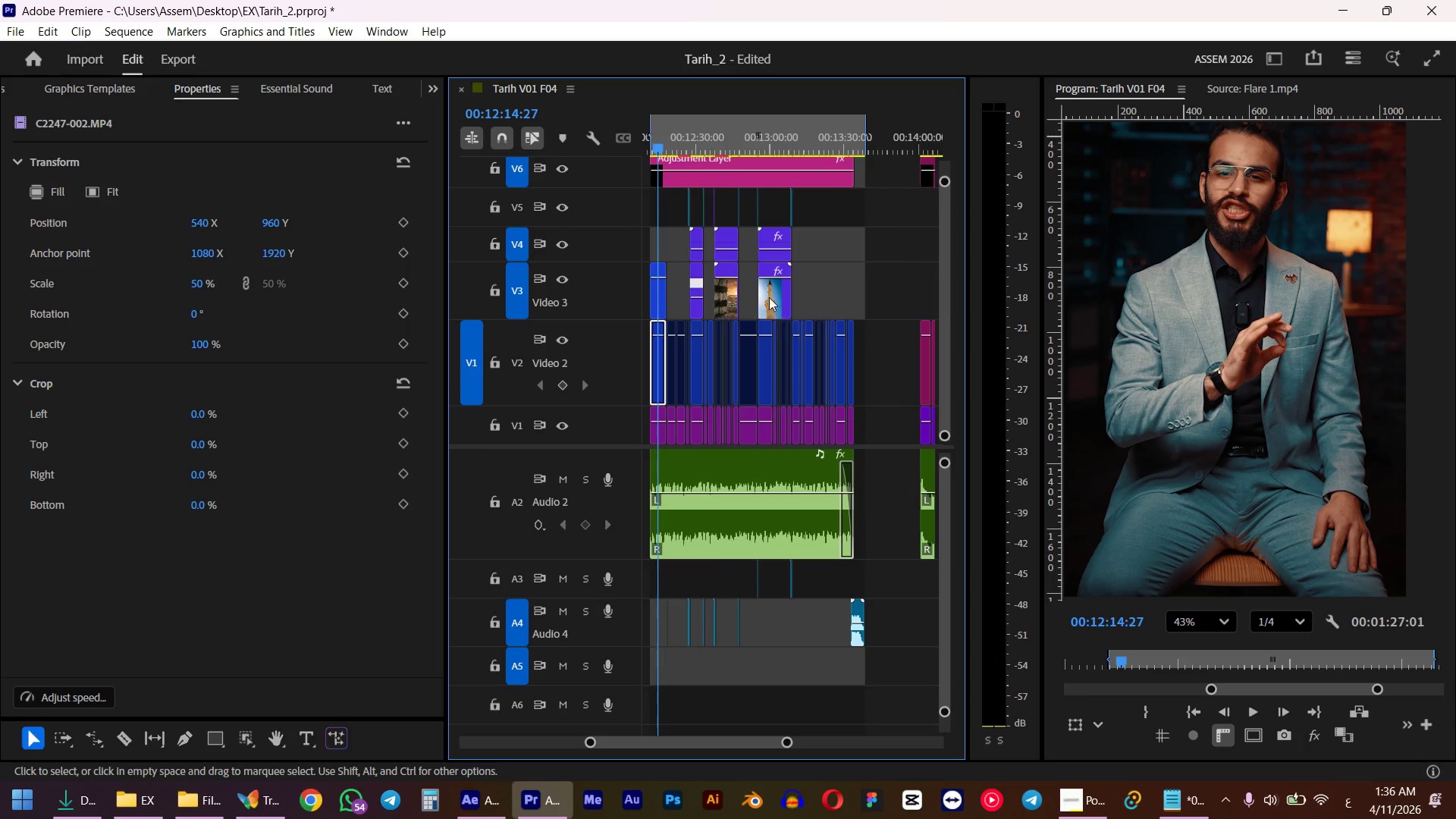 
hold_key(key=ControlLeft, duration=1.25)
 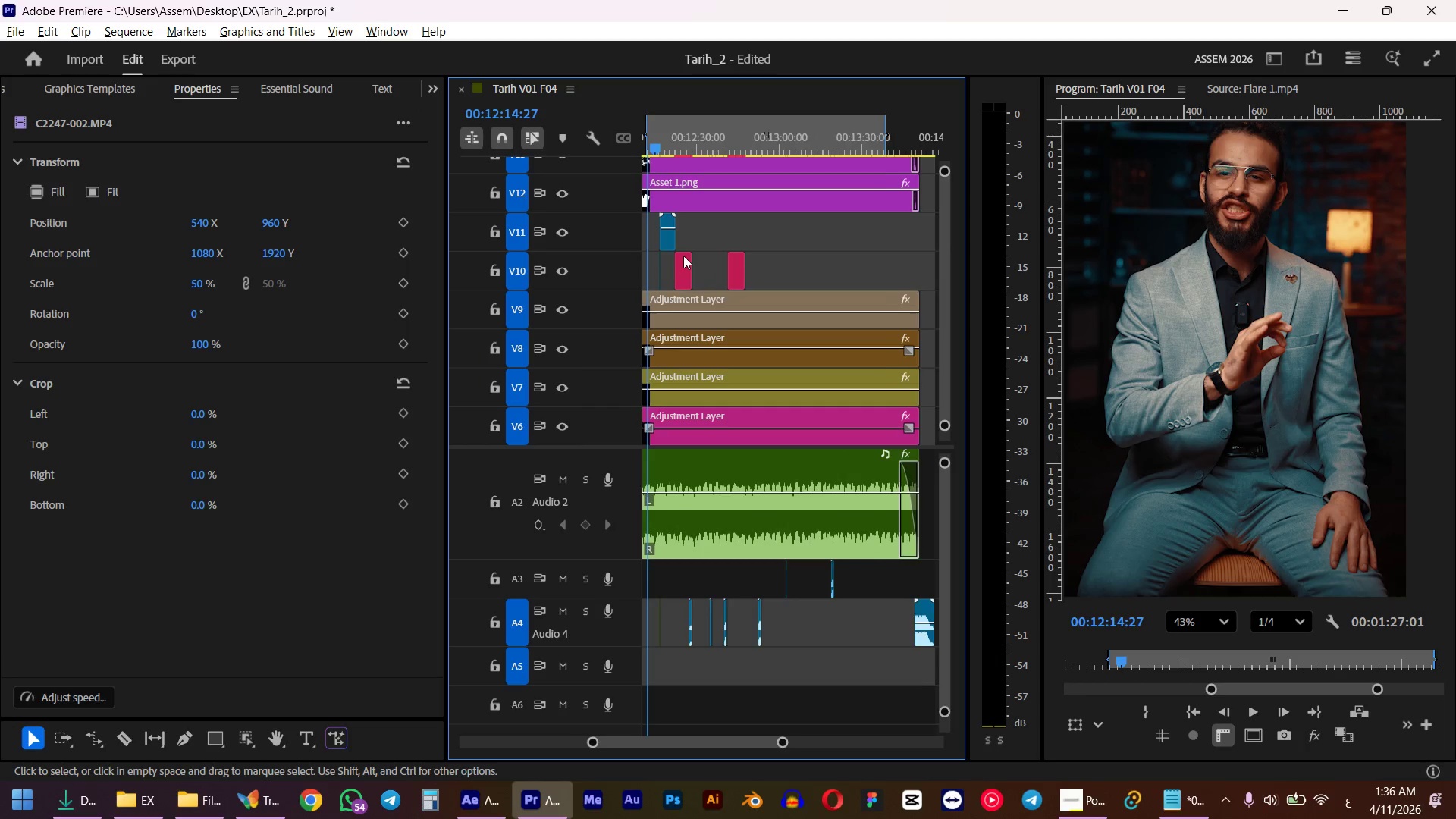 
scroll: coordinate [776, 311], scroll_direction: down, amount: 22.0
 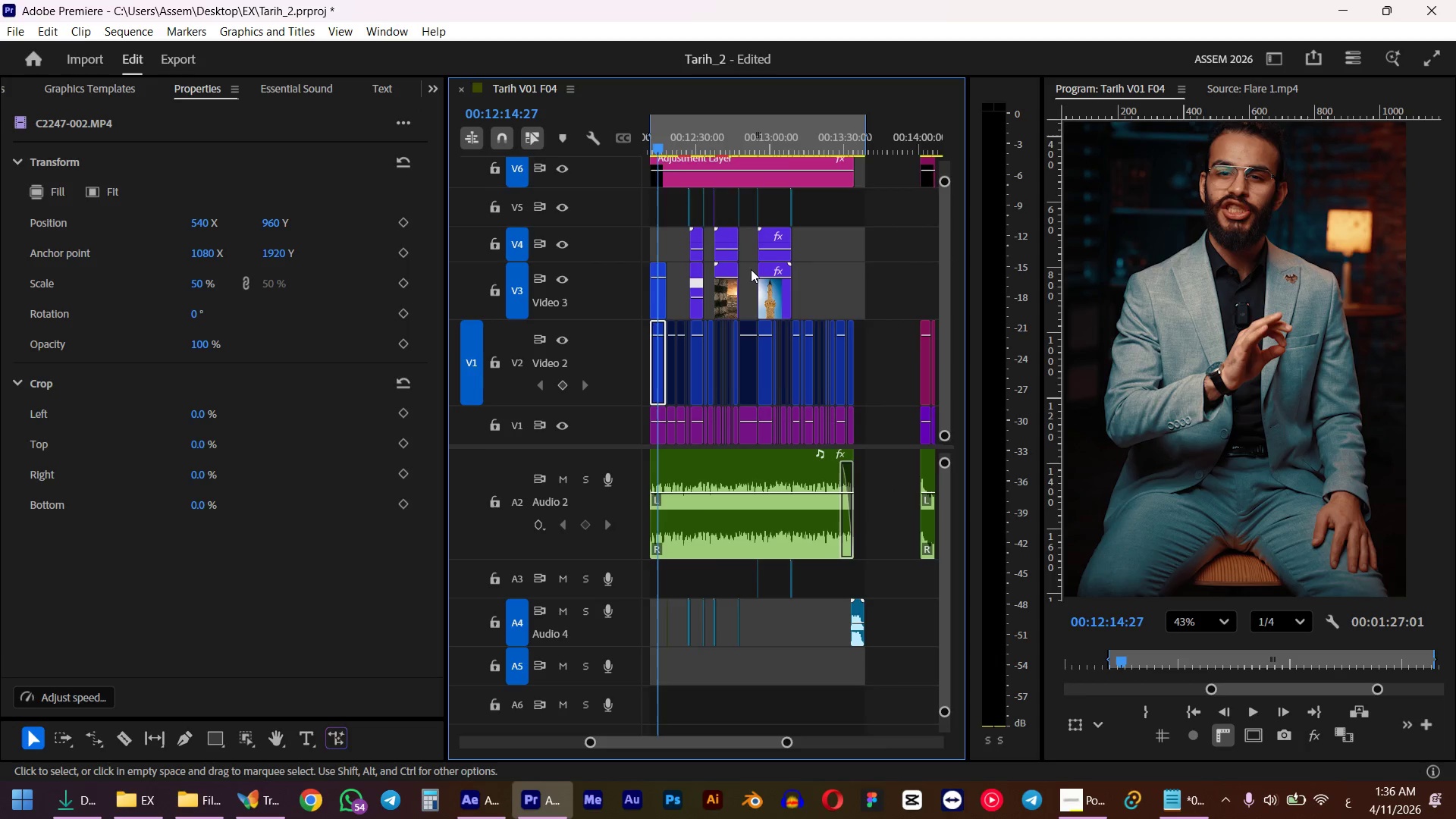 
hold_key(key=AltLeft, duration=0.7)
 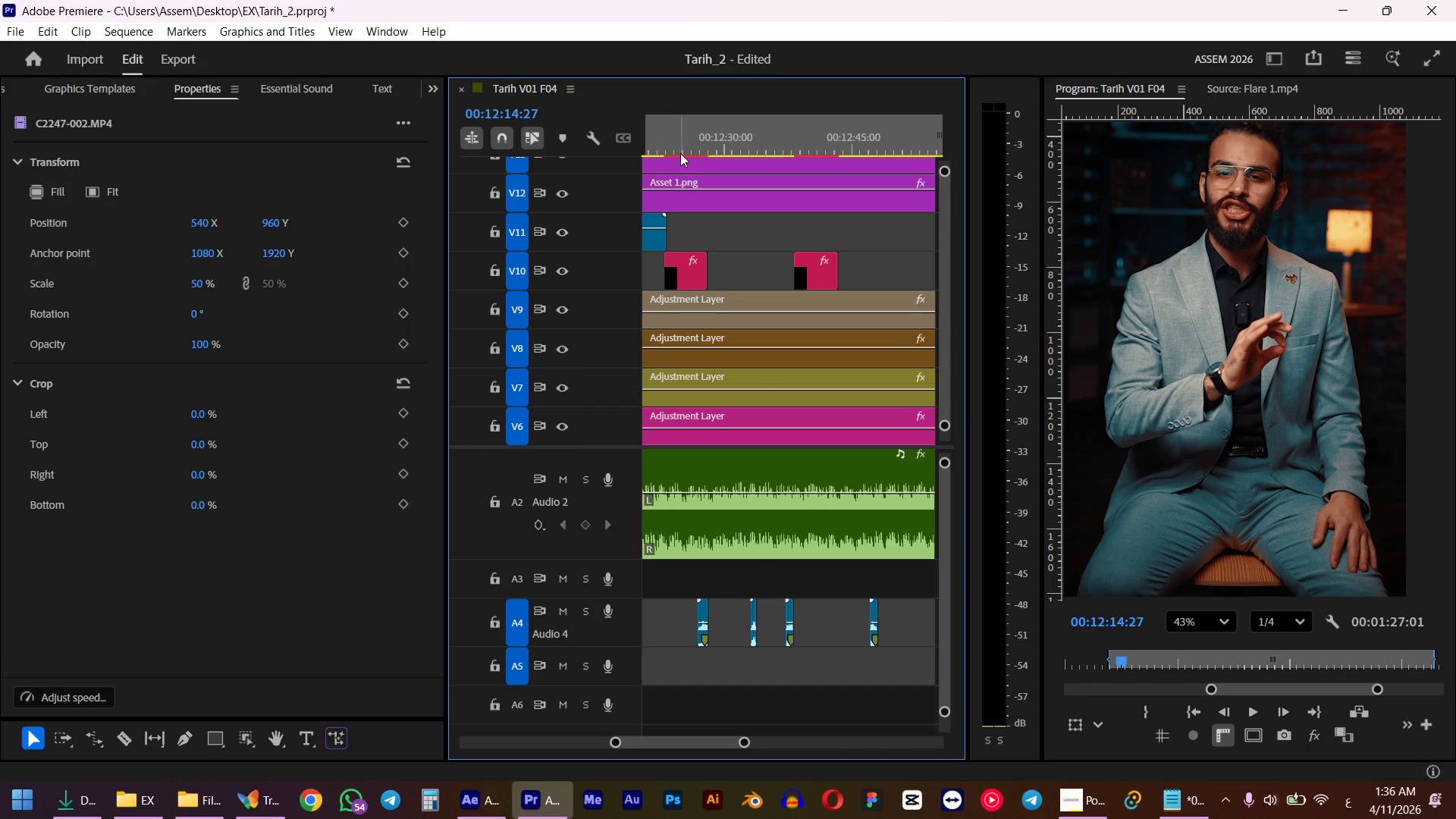 
left_click([678, 133])
 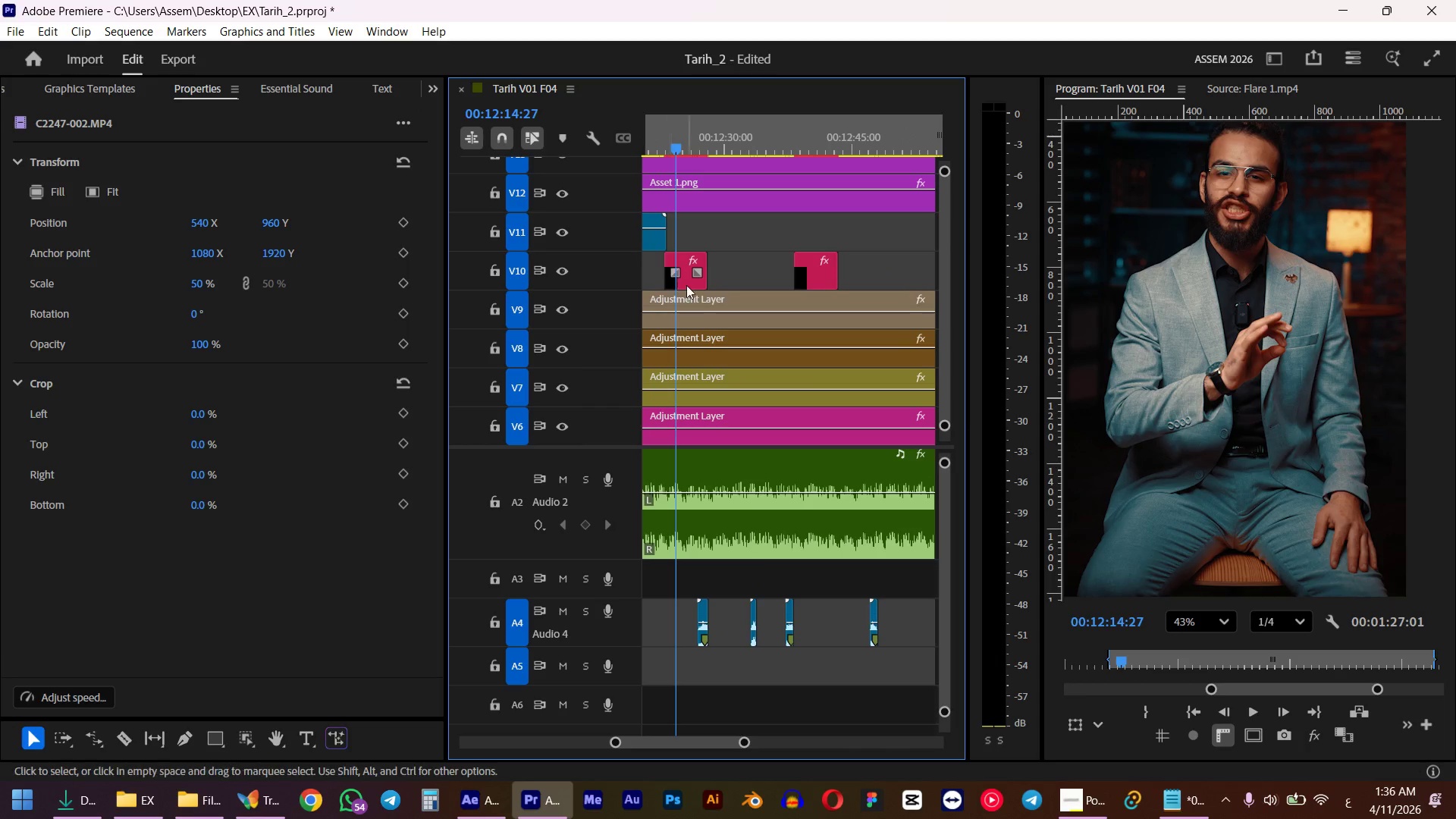 
scroll: coordinate [683, 256], scroll_direction: up, amount: 27.0
 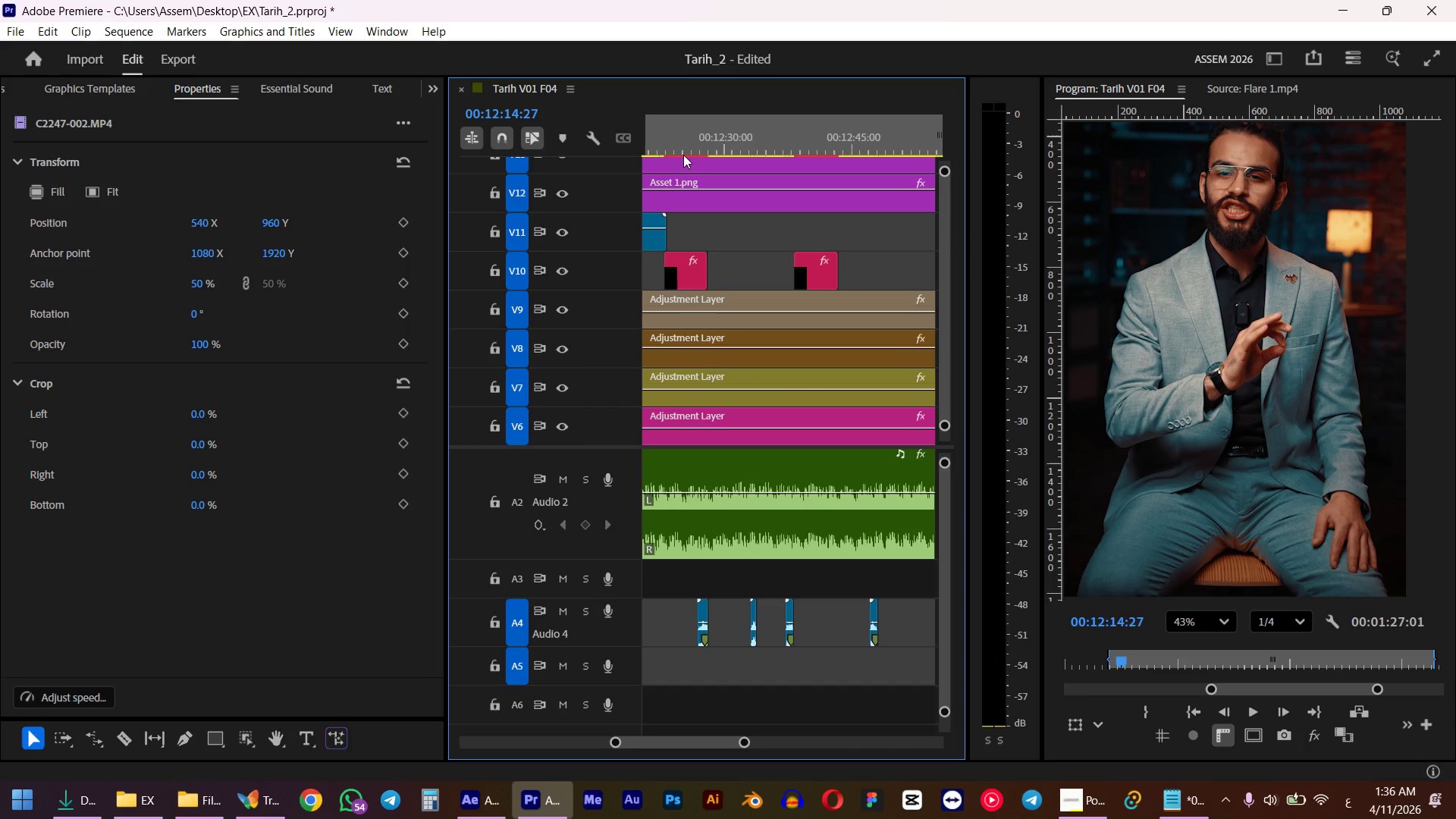 
left_click([686, 285])
 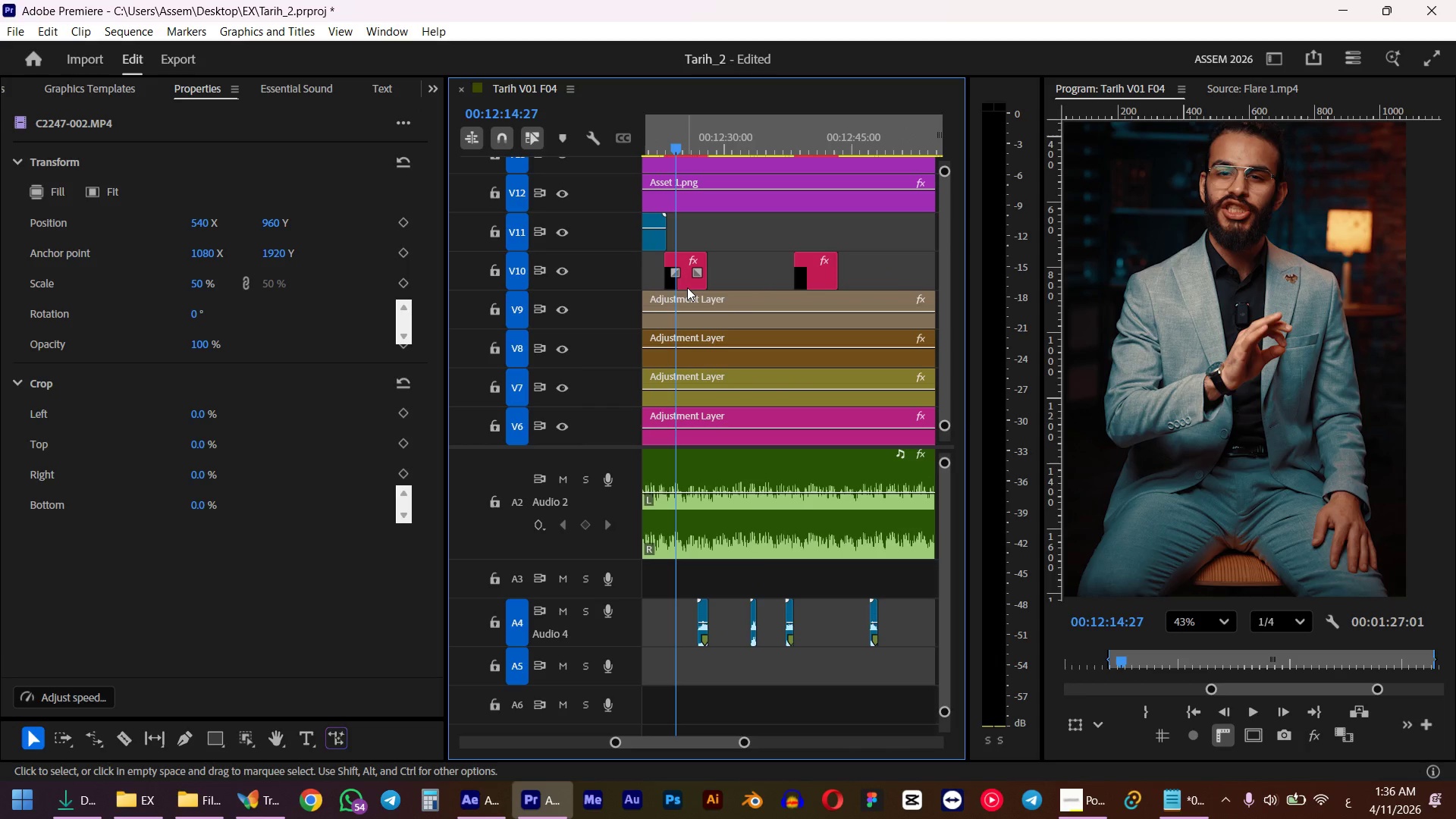 
key(Delete)
 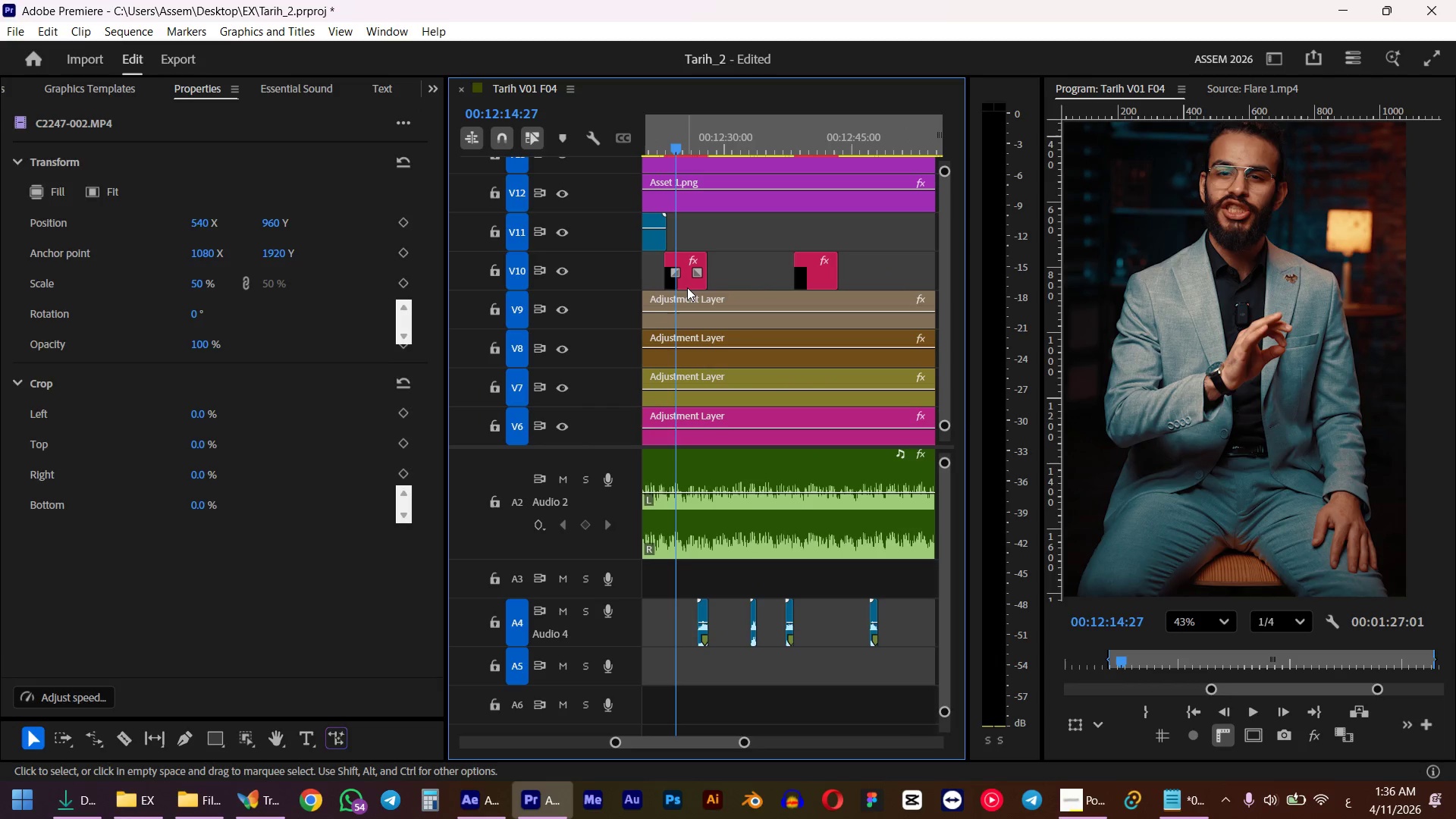 
left_click([821, 143])
 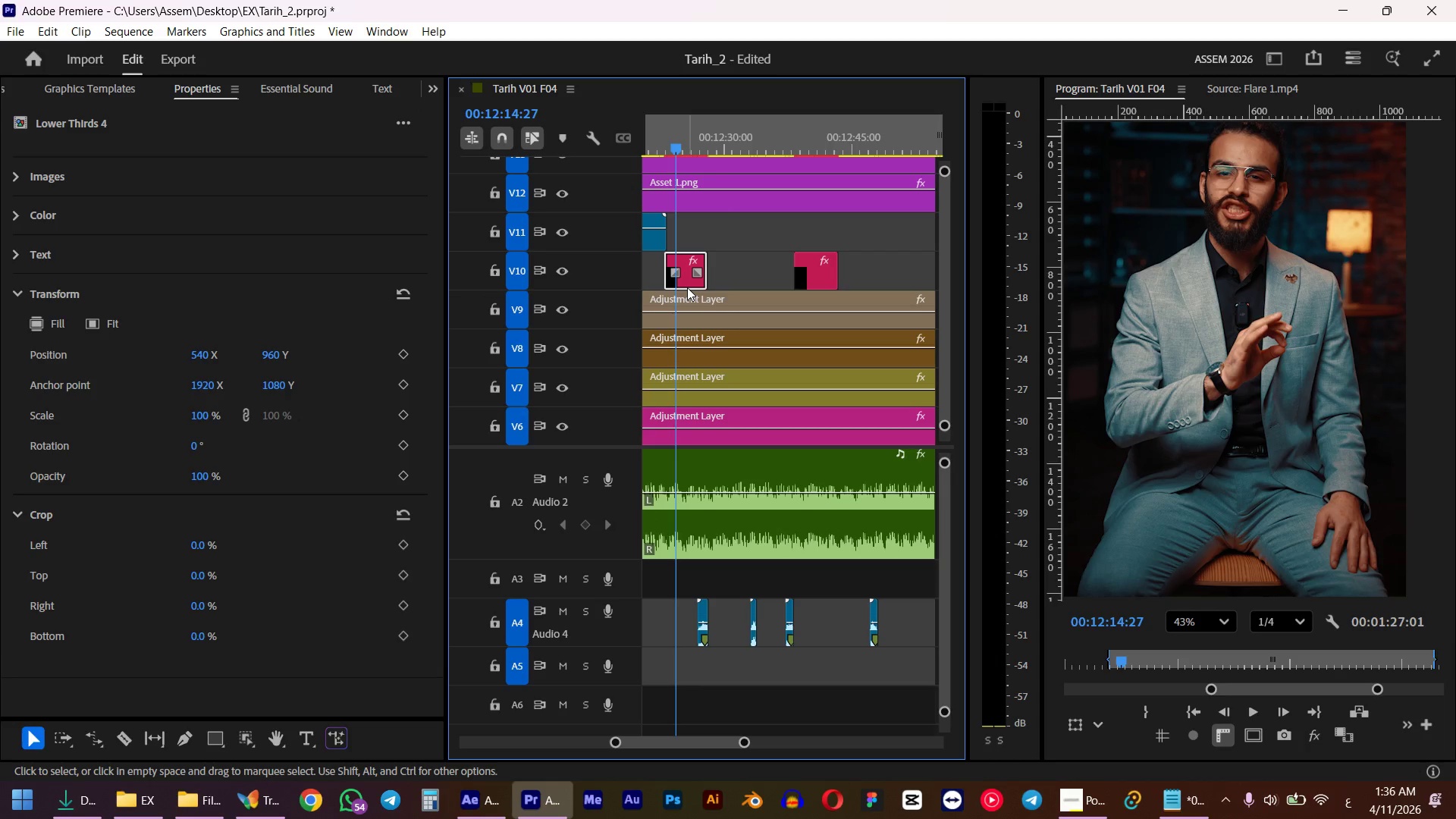 
key(Control+ControlLeft)
 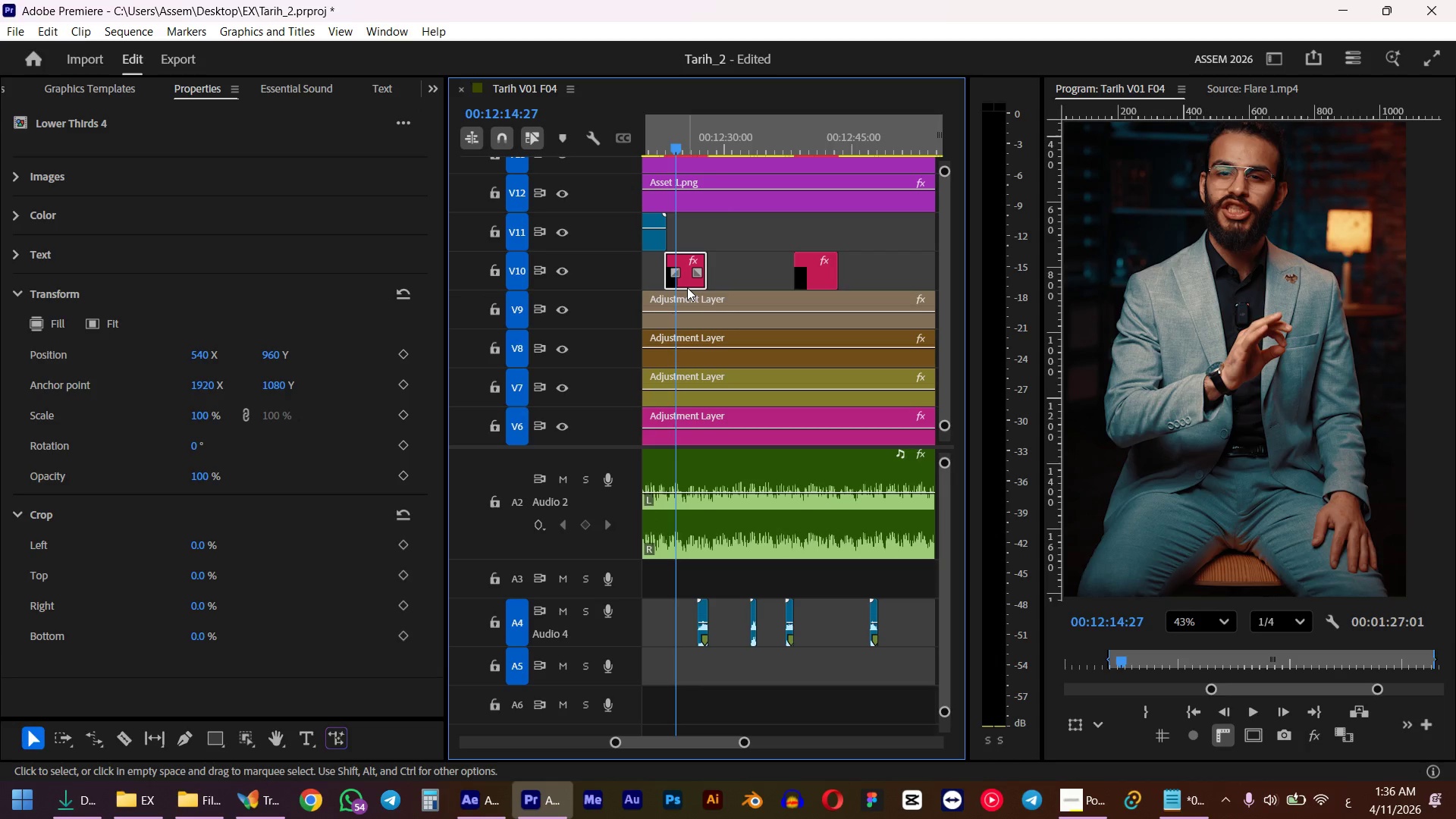 
key(Control+Z)
 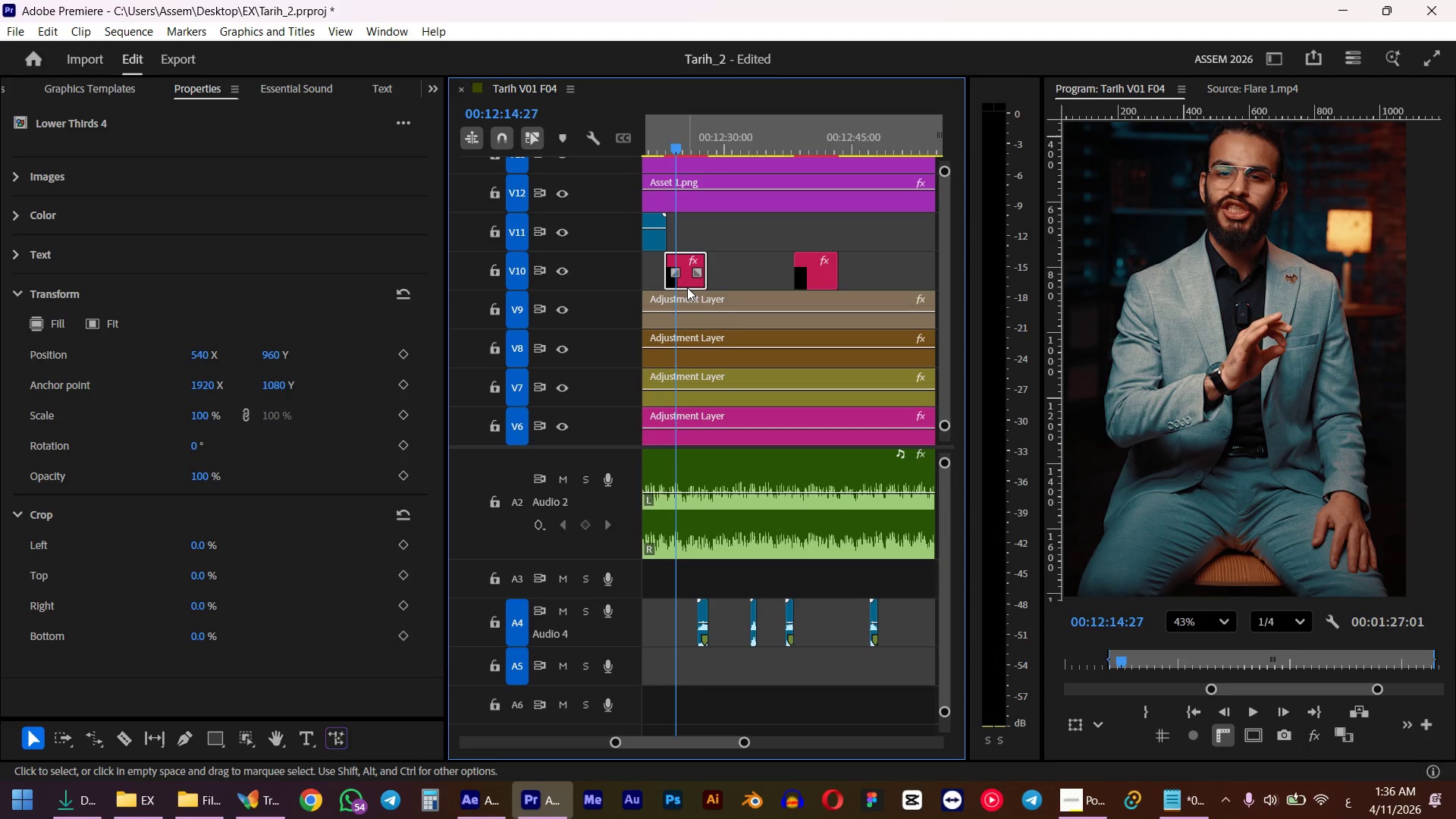 
left_click([691, 143])
 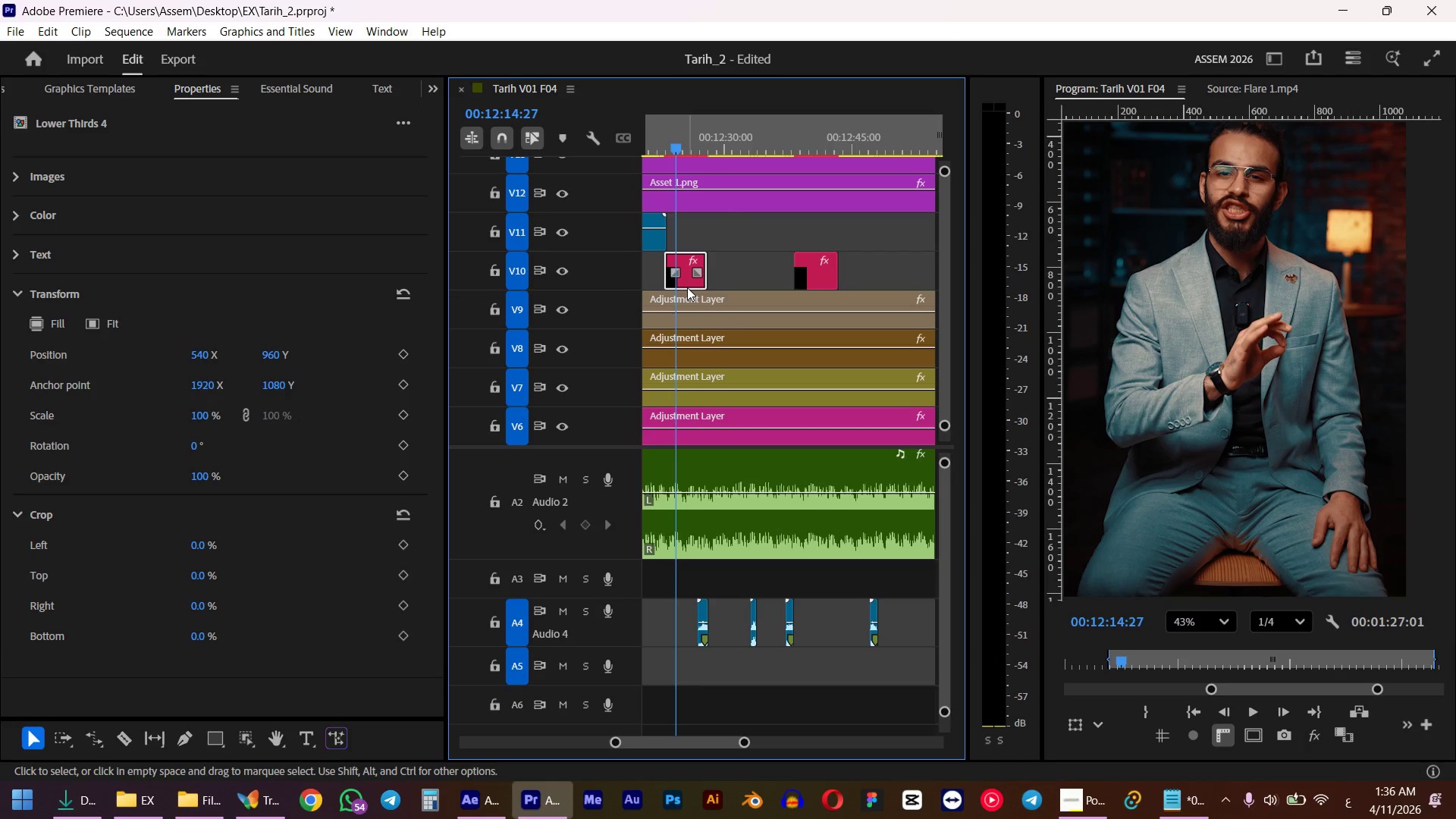 
left_click([684, 281])
 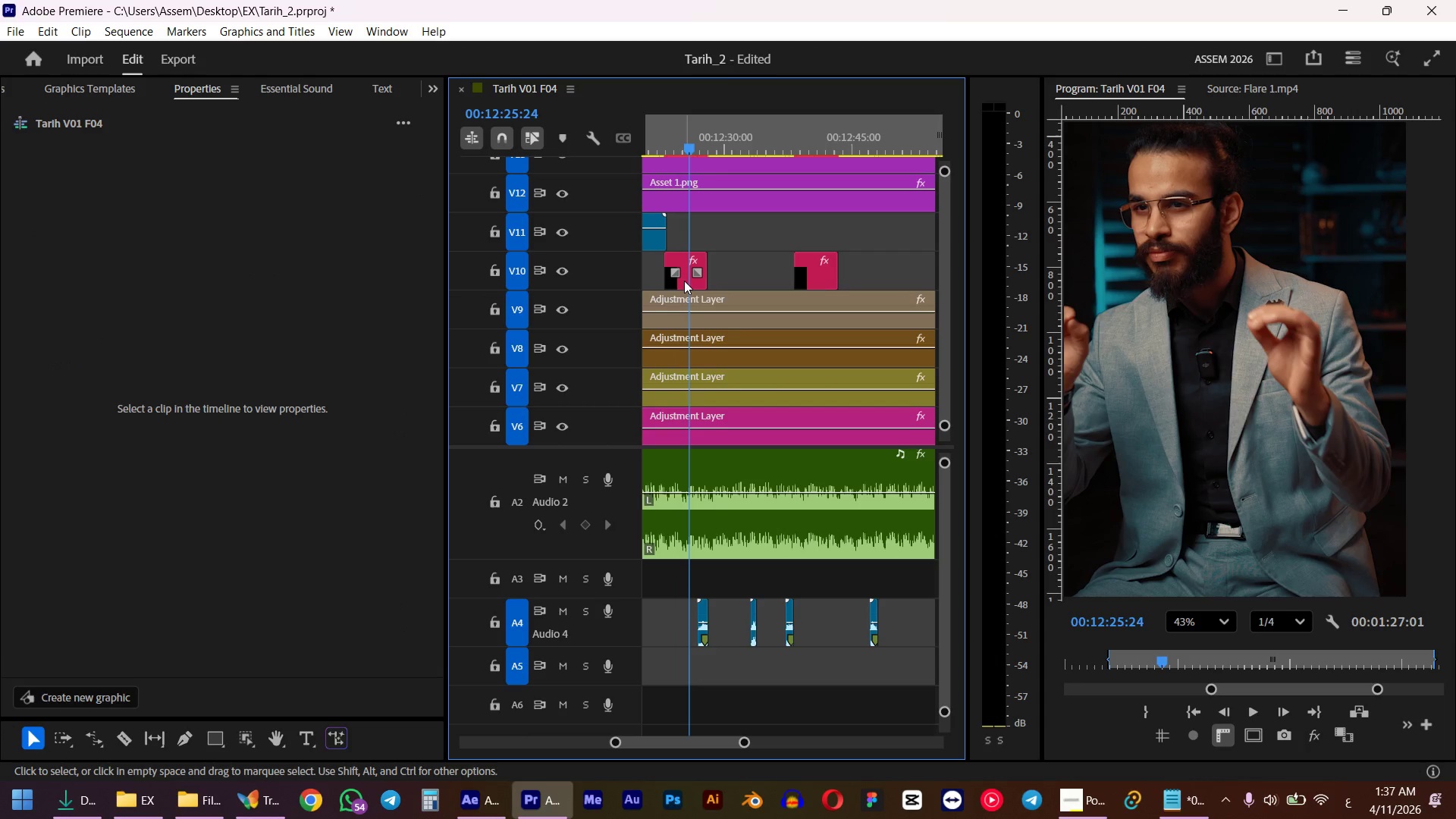 
mouse_move([340, 388])
 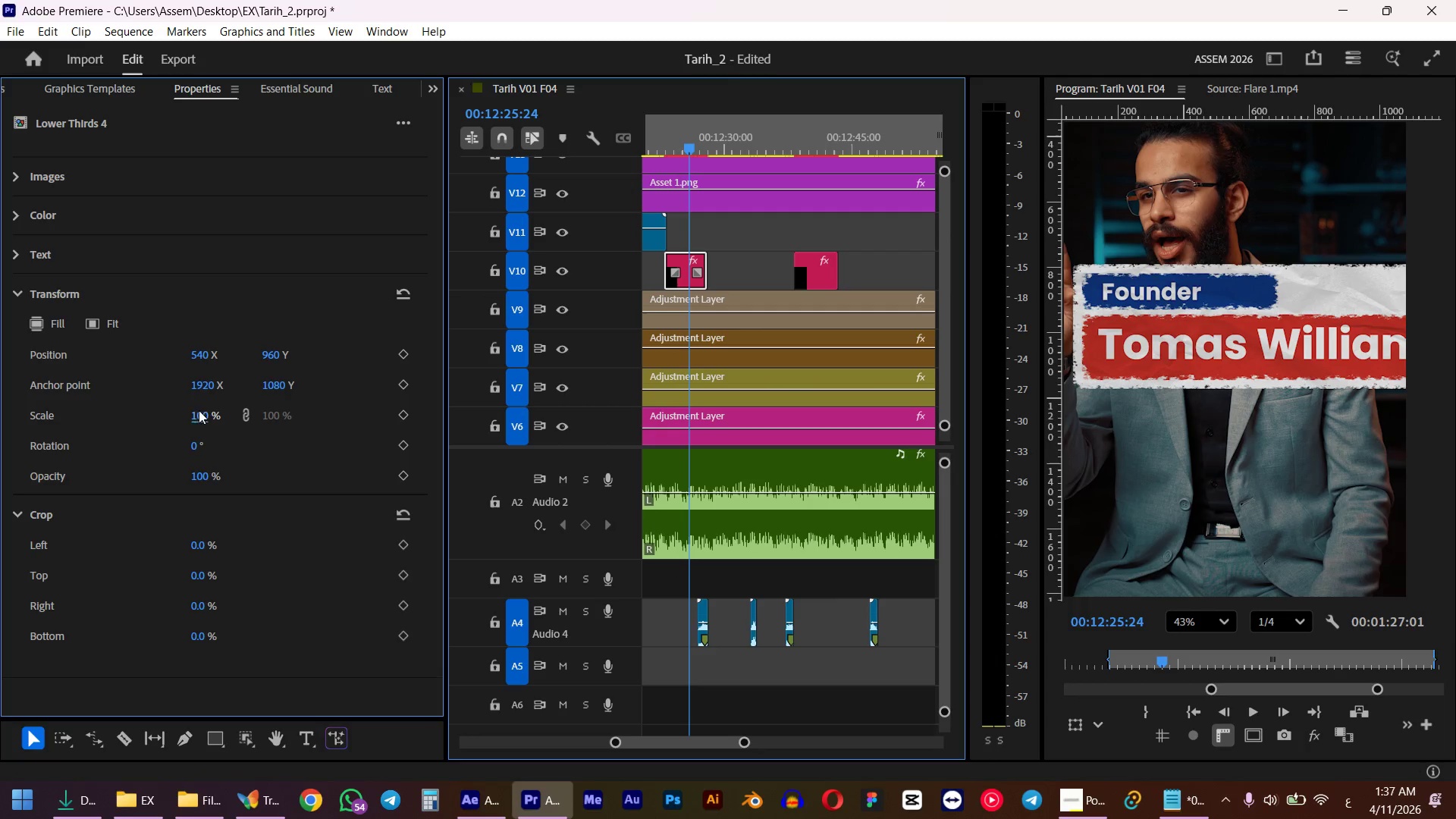 
left_click([199, 410])
 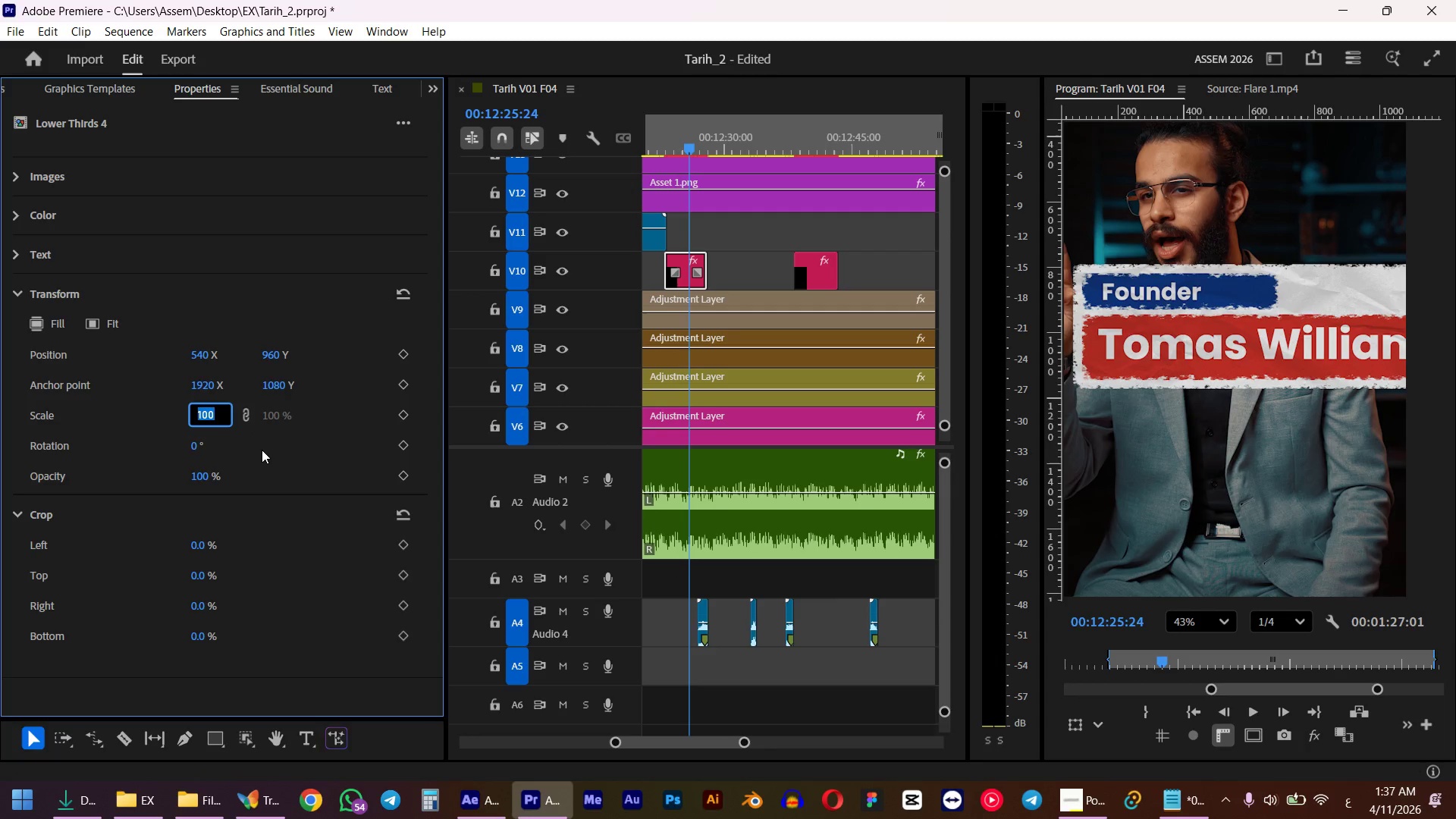 
key(Numpad5)
 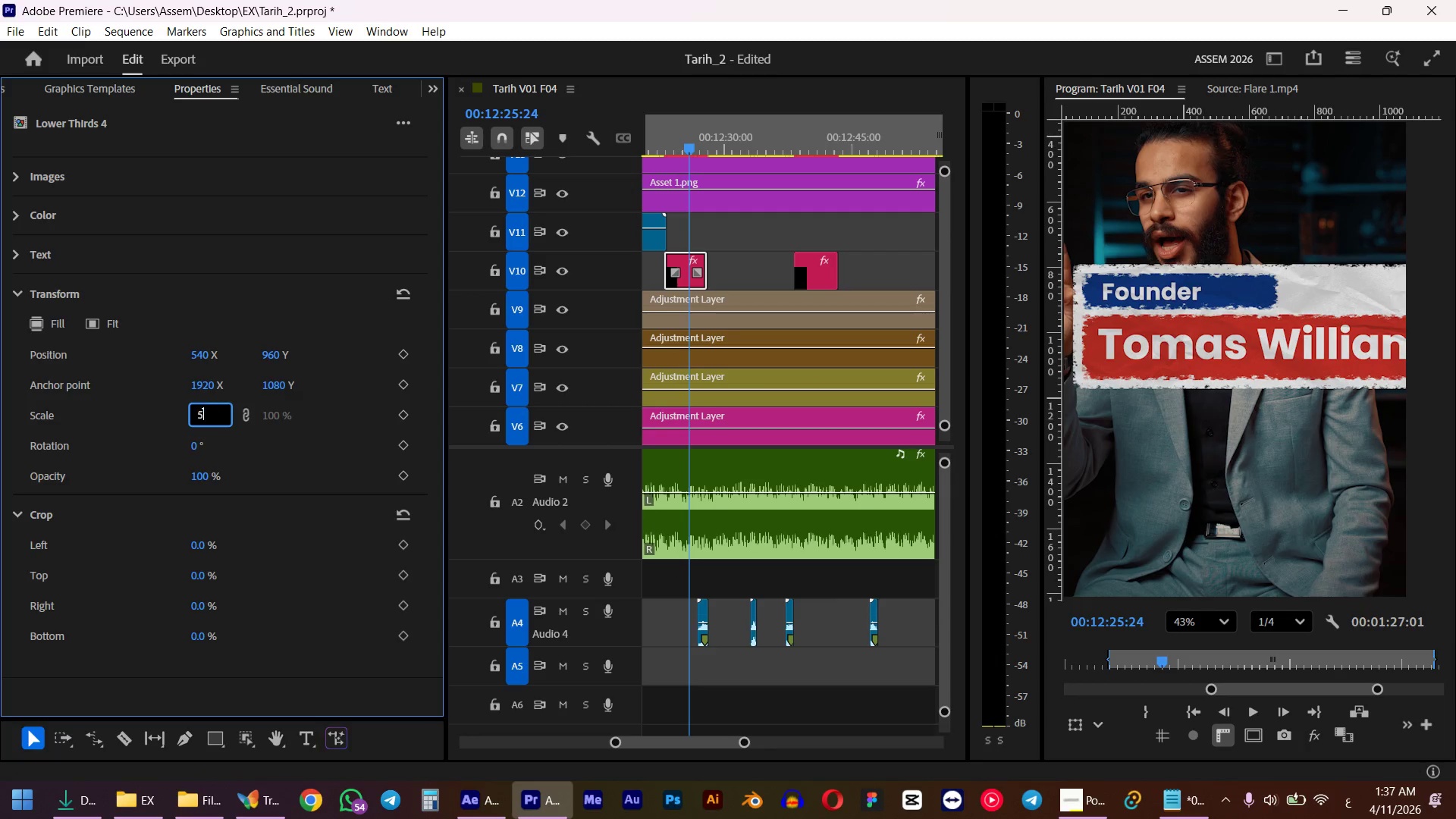 
key(Numpad0)
 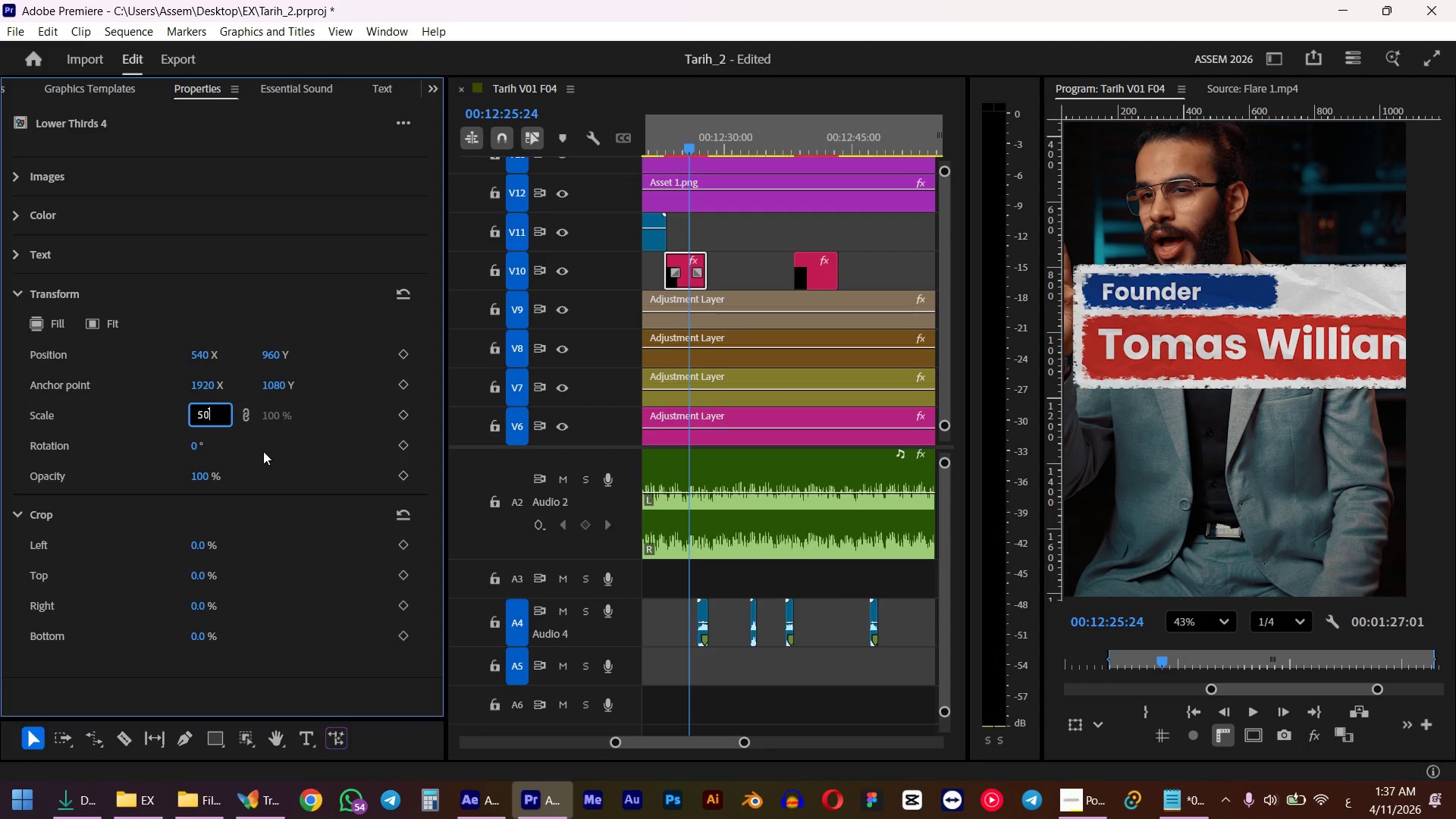 
key(NumpadEnter)
 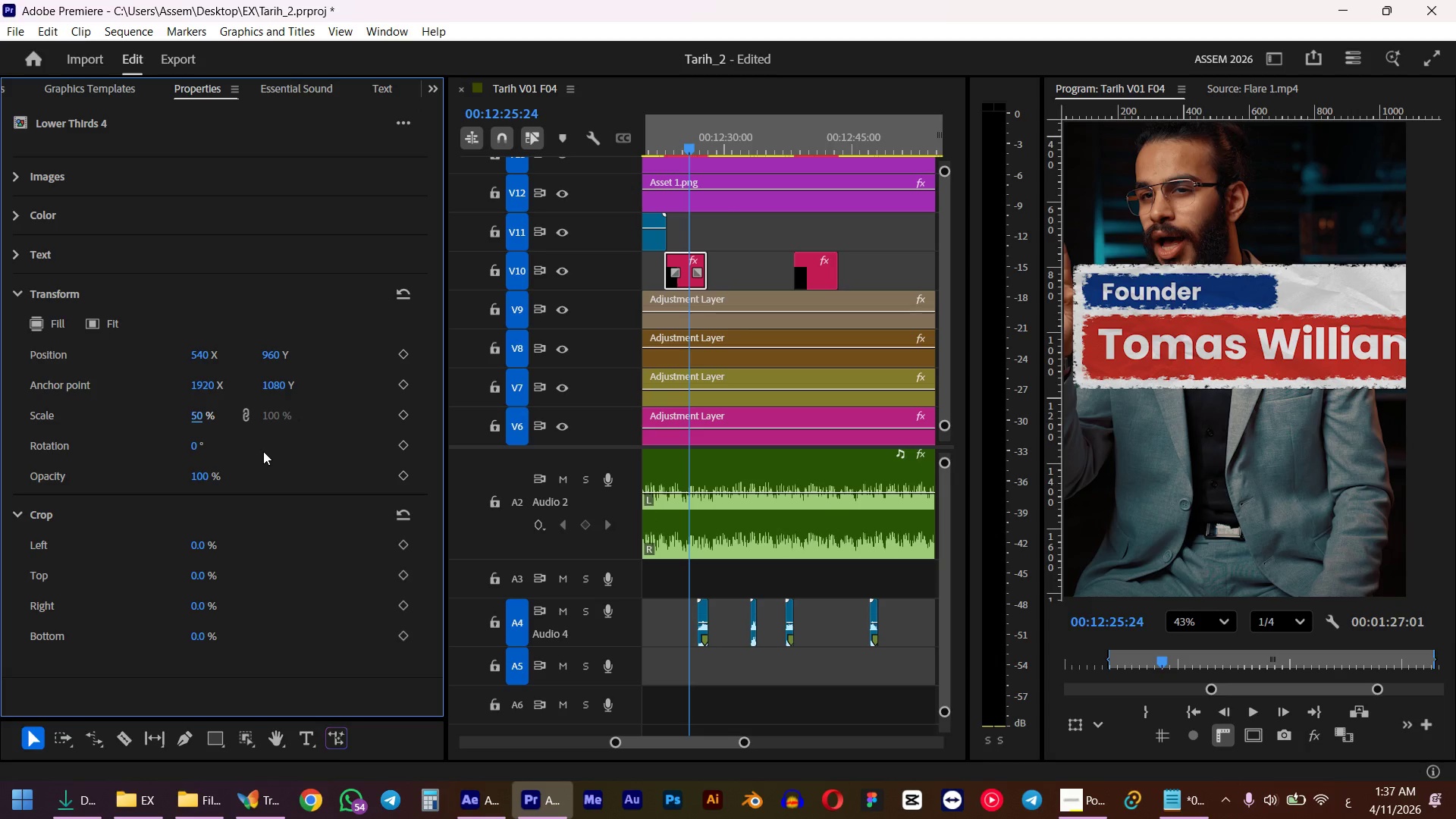 
scroll: coordinate [1179, 357], scroll_direction: down, amount: 2.0
 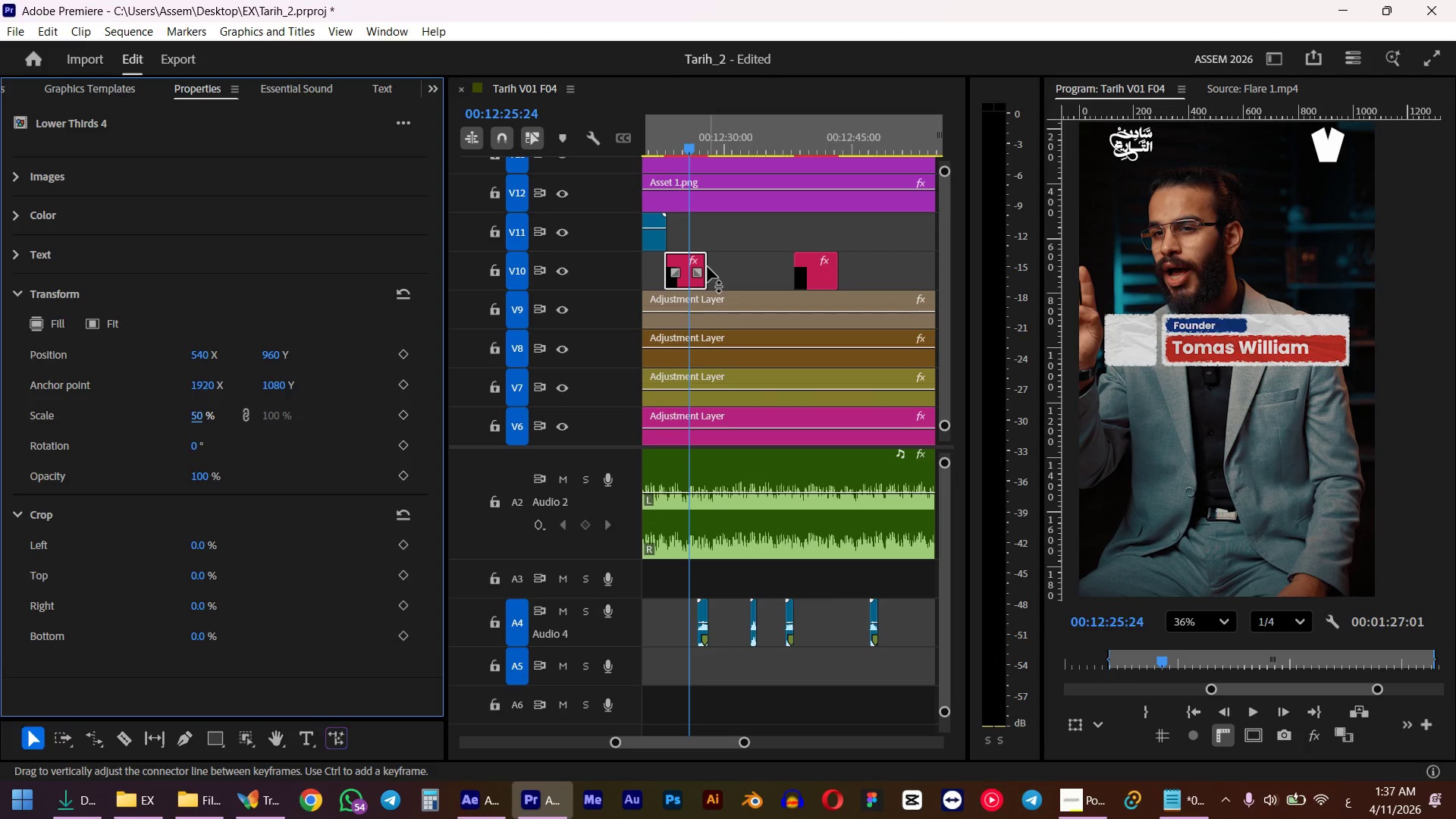 
key(Delete)
 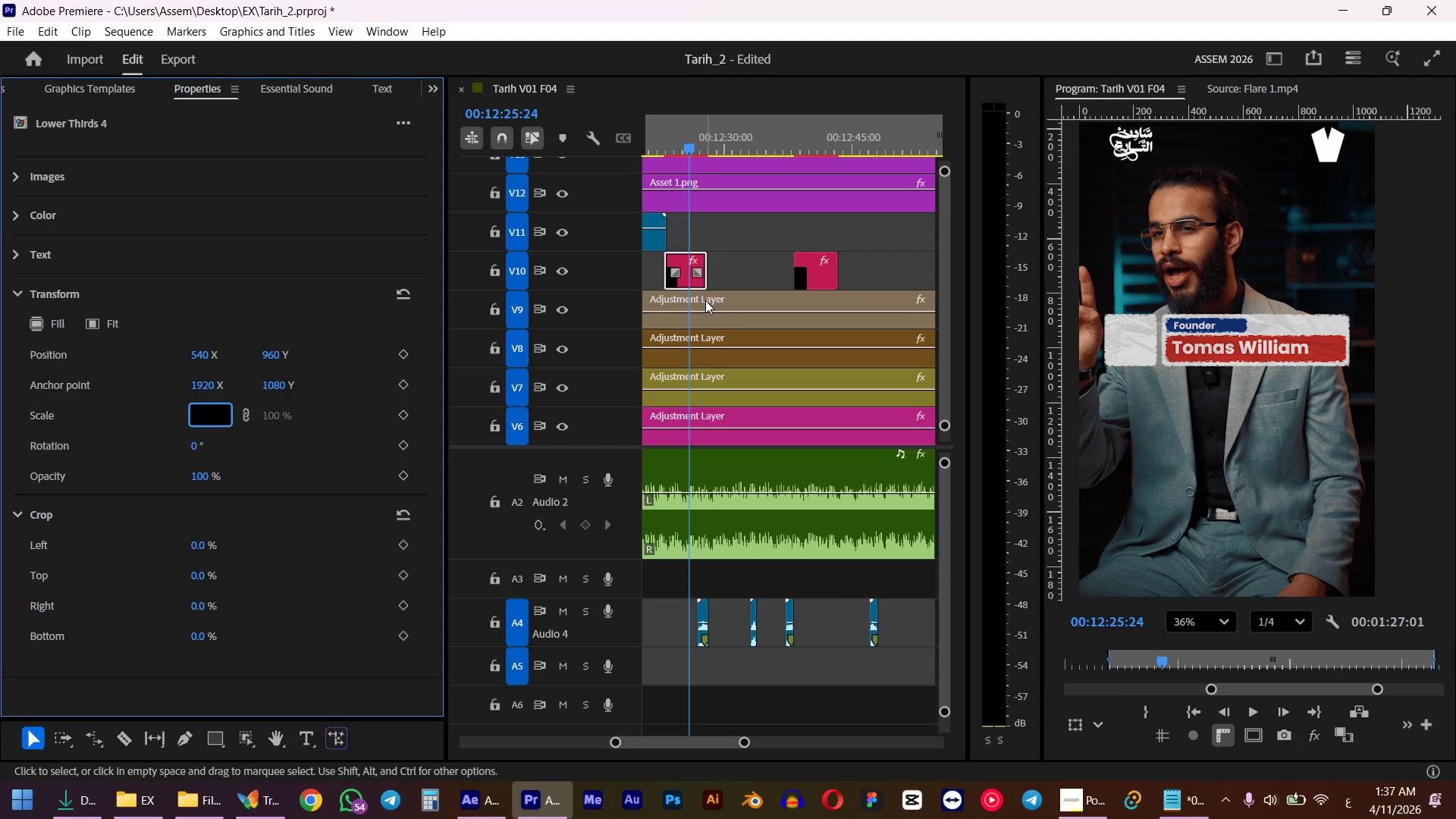 
left_click_drag(start_coordinate=[696, 289], to_coordinate=[821, 144])
 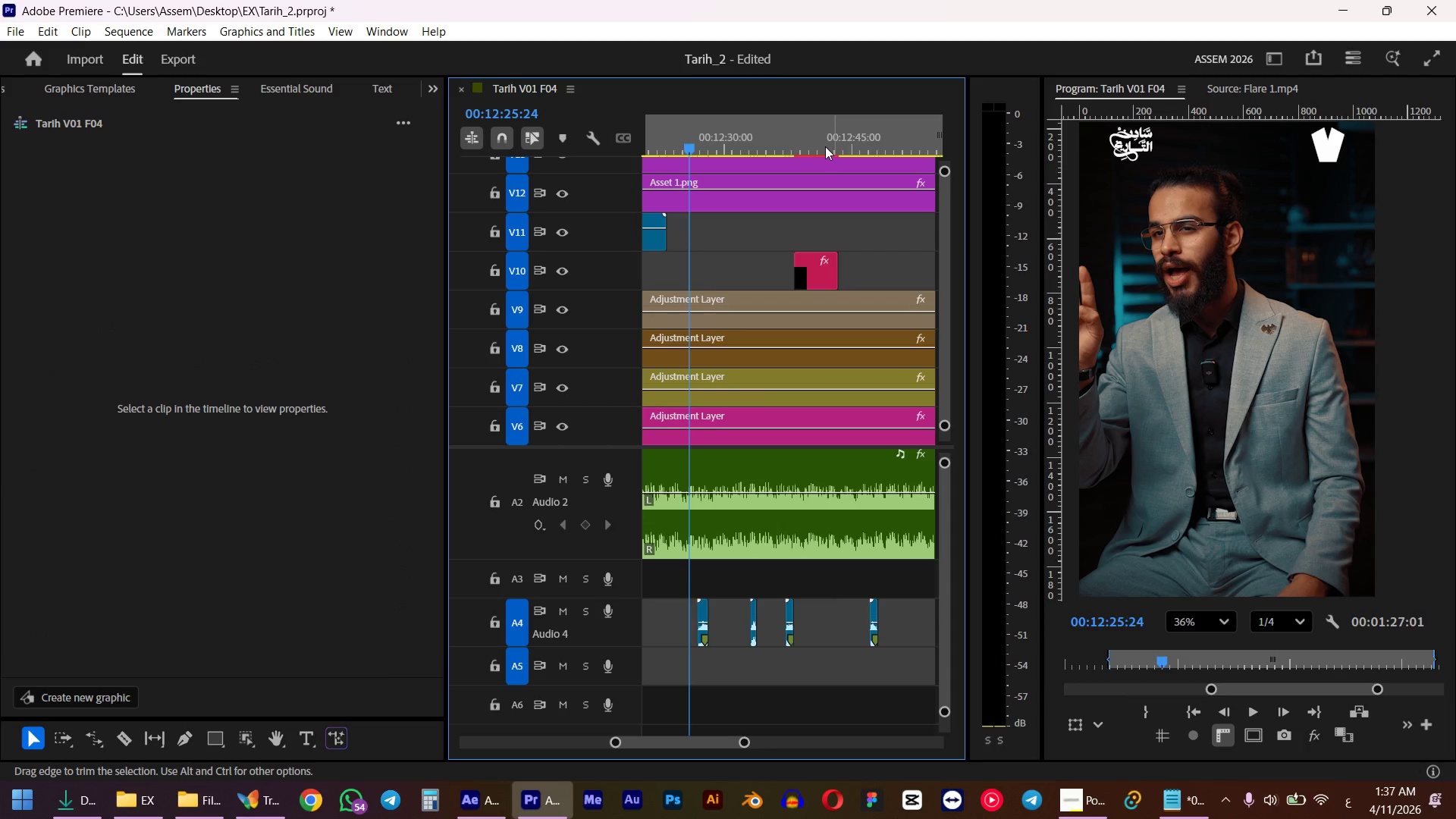 
key(Delete)
 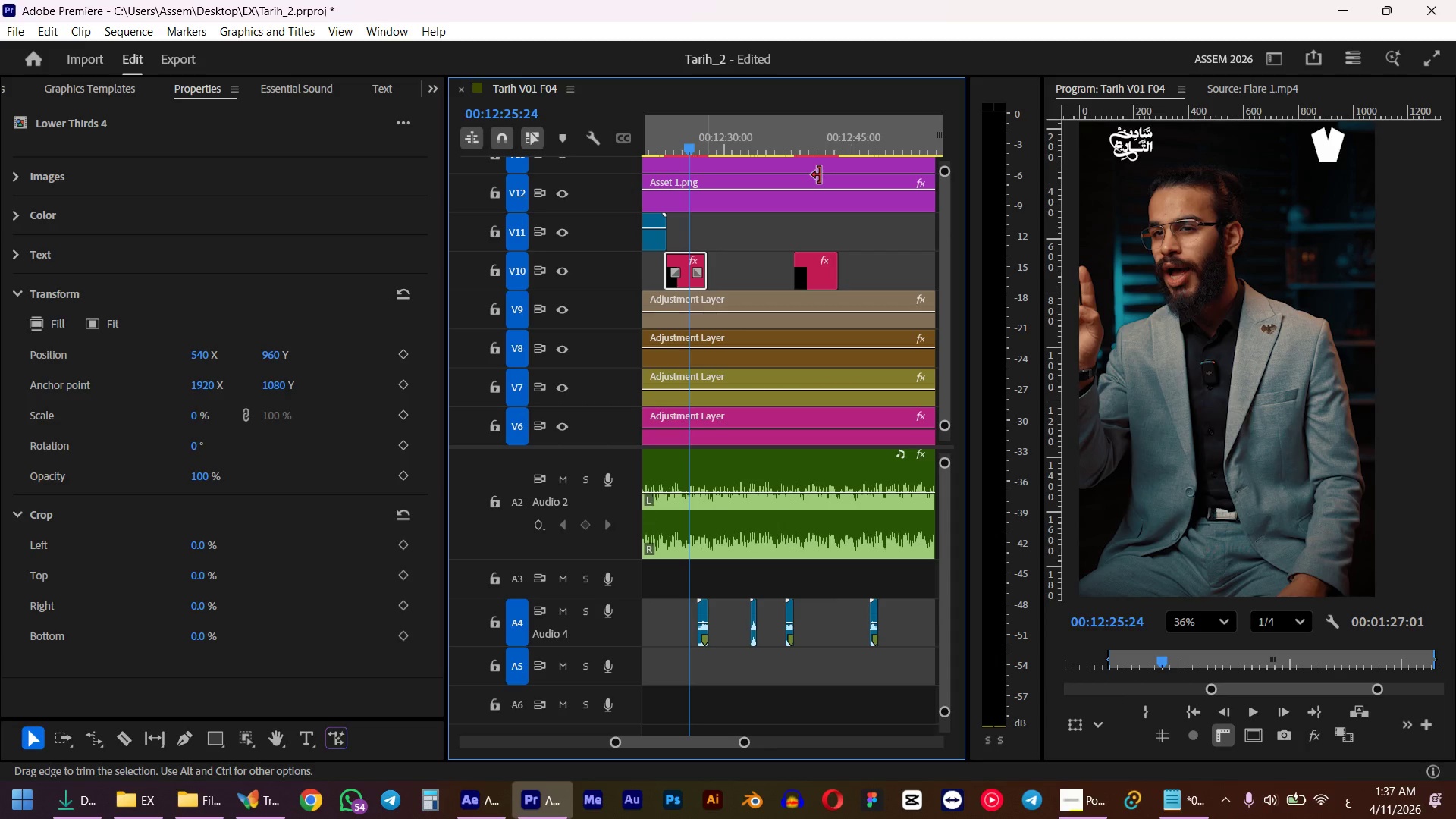 
left_click([821, 144])
 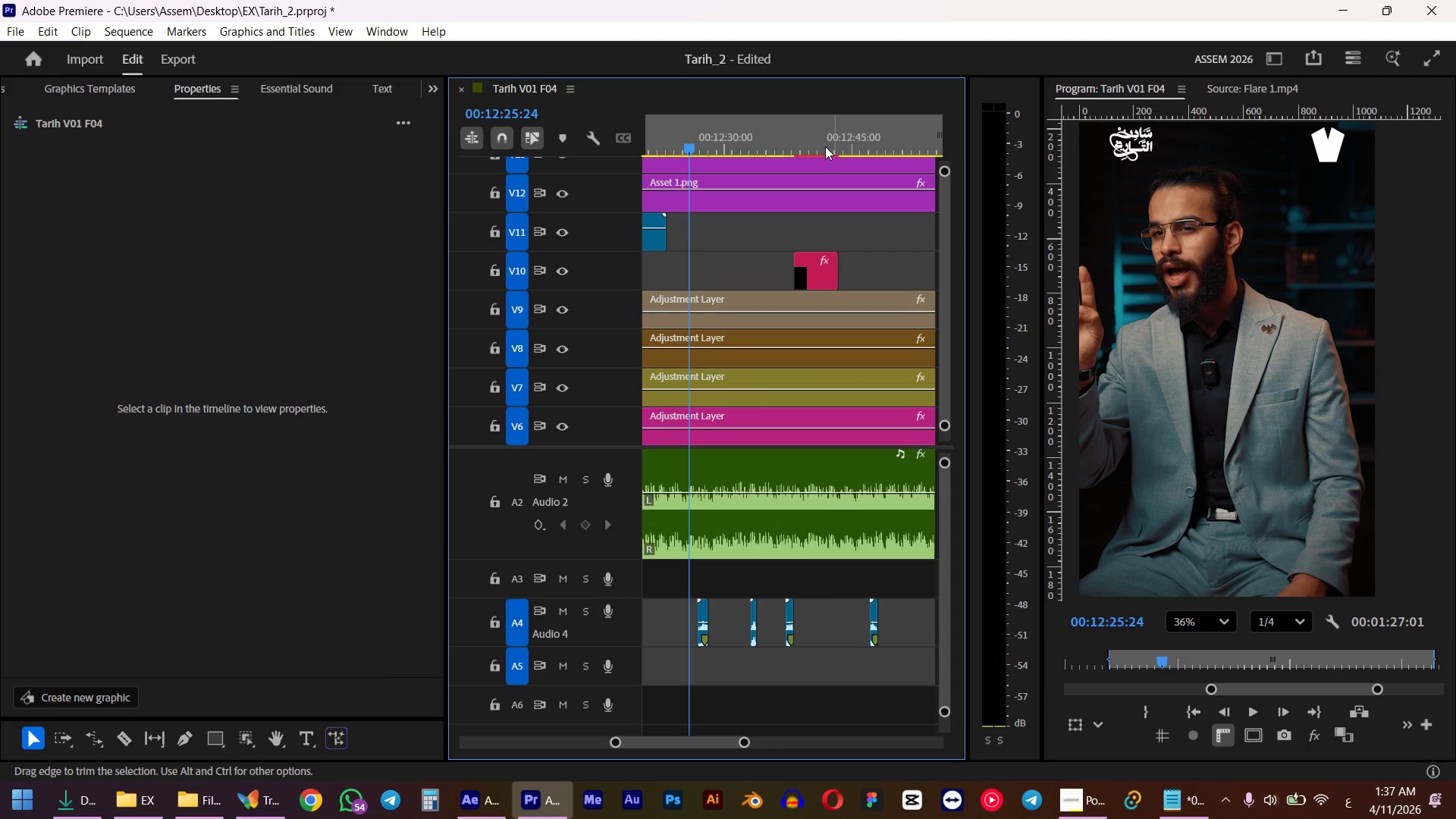 
left_click([820, 285])
 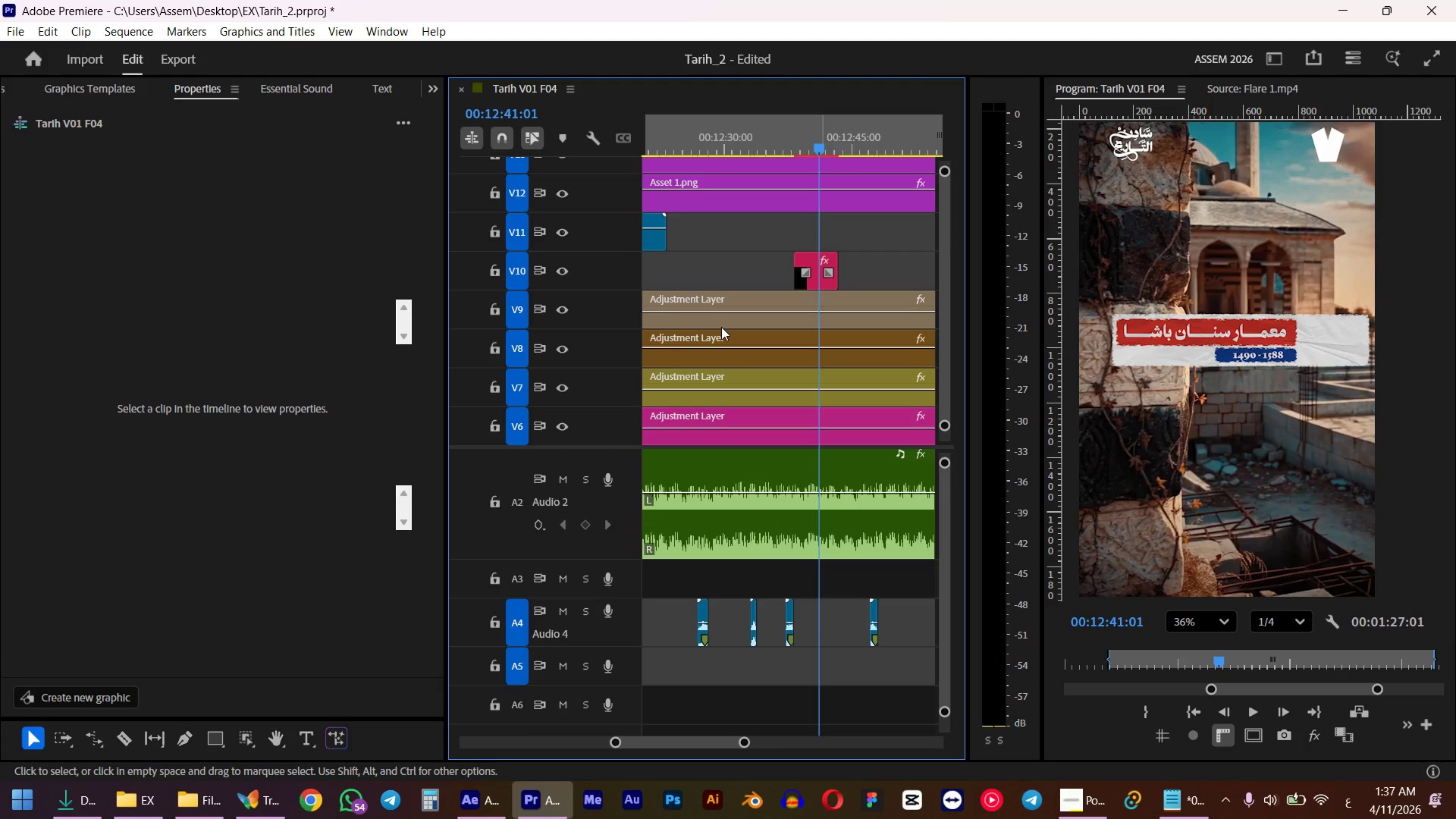 
scroll: coordinate [17, 424], scroll_direction: down, amount: 1.0
 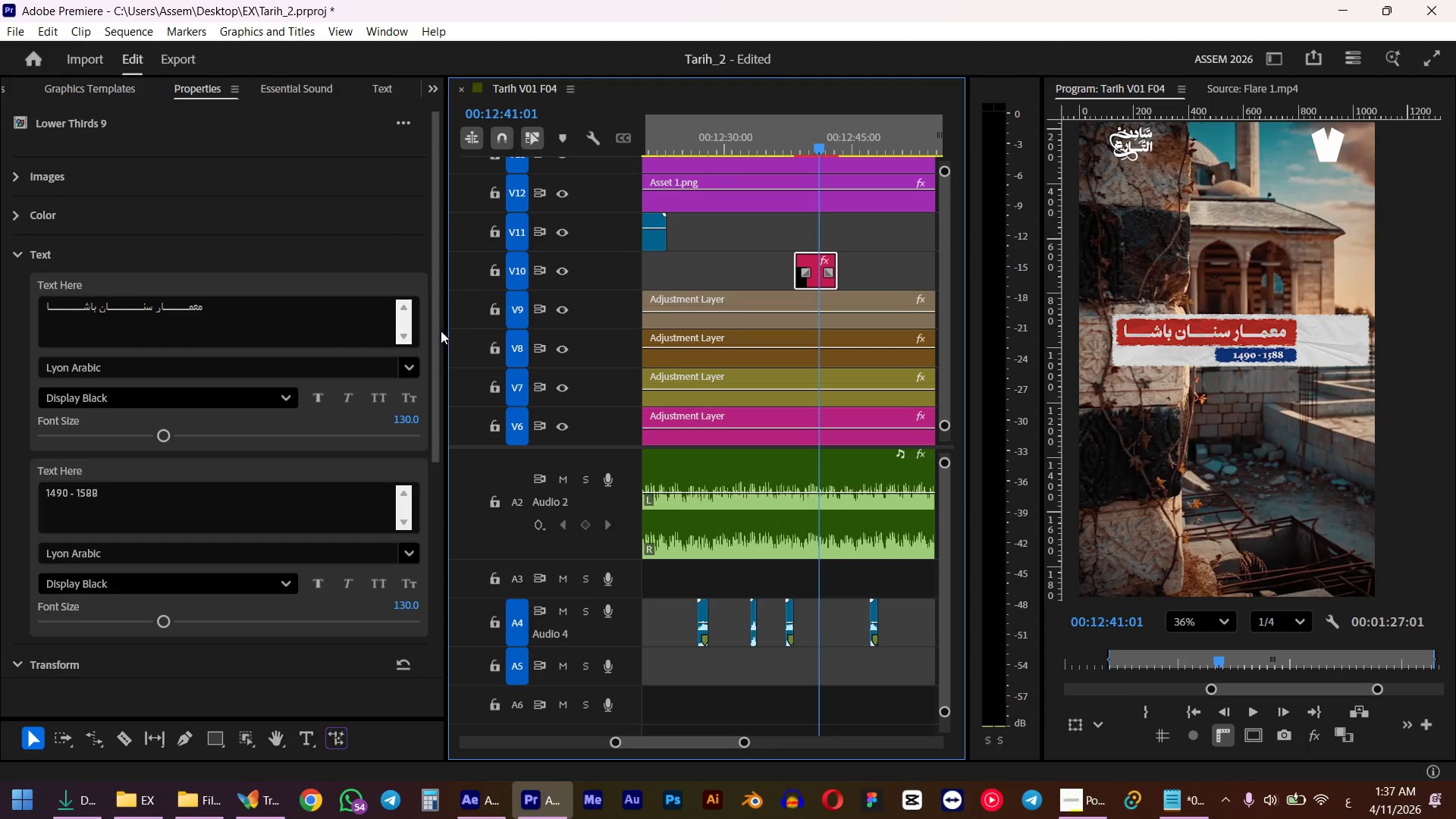 
left_click_drag(start_coordinate=[436, 332], to_coordinate=[439, 248])
 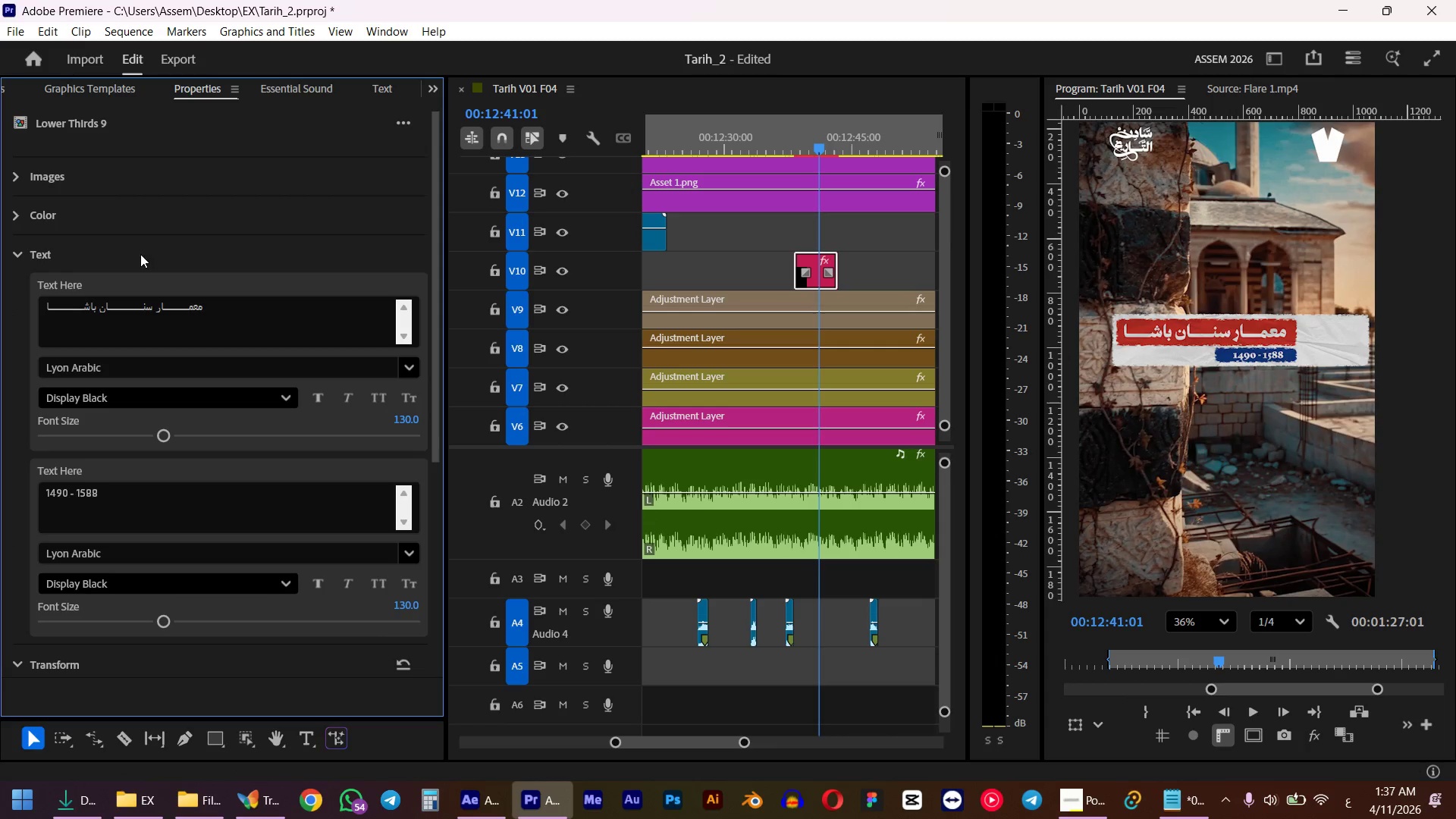 
left_click([14, 178])
 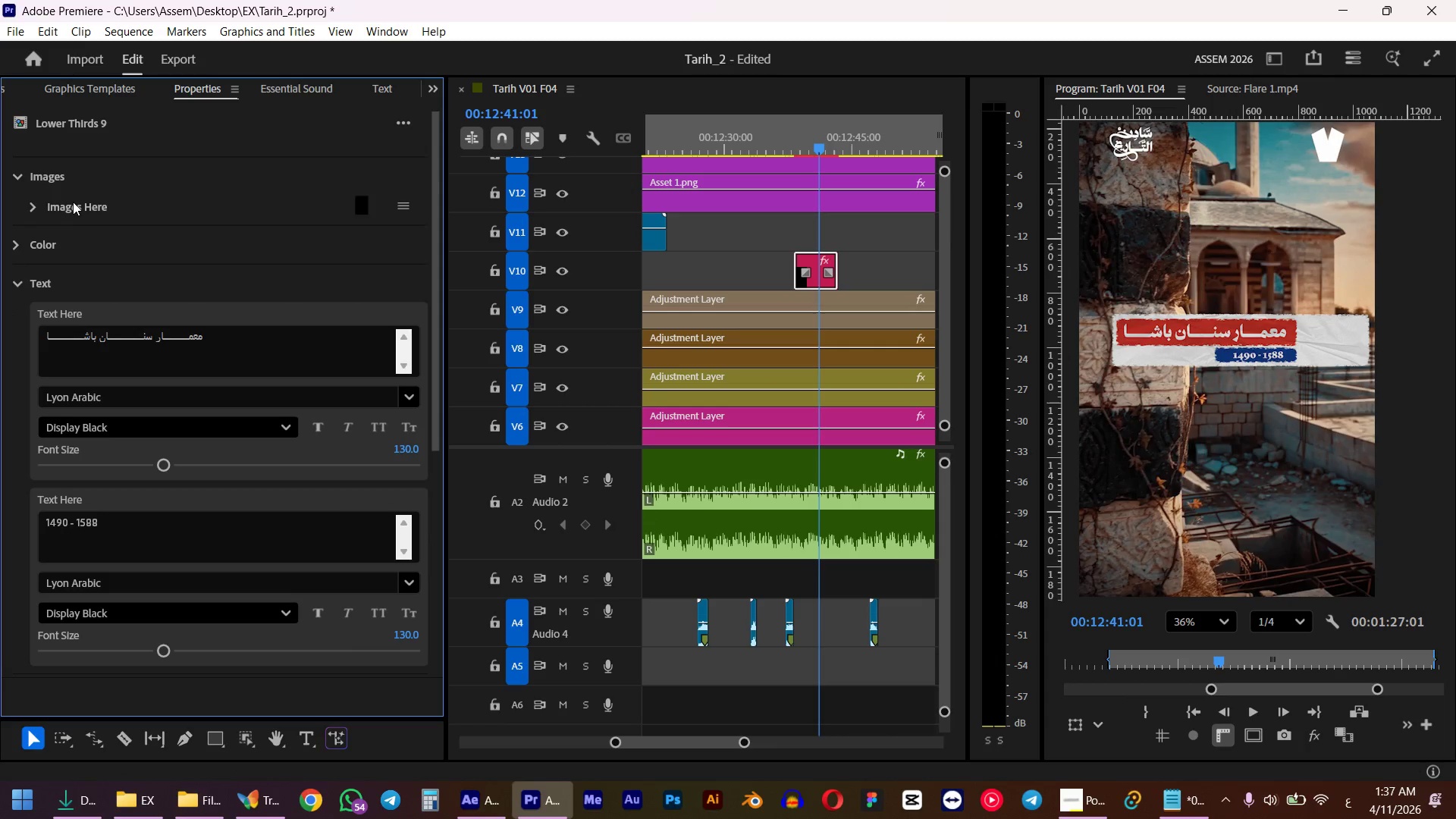 
left_click([71, 209])
 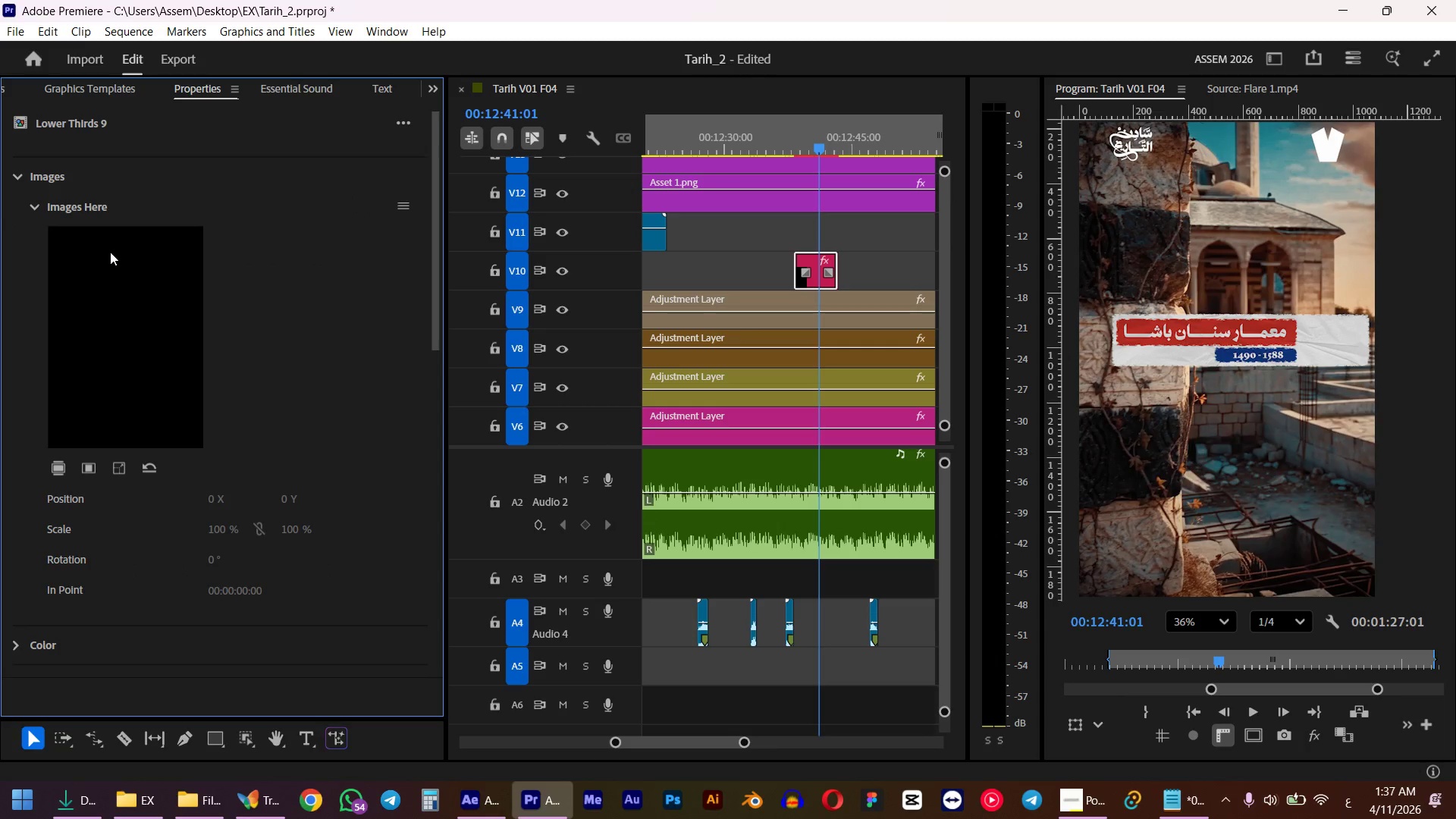 
left_click([108, 308])
 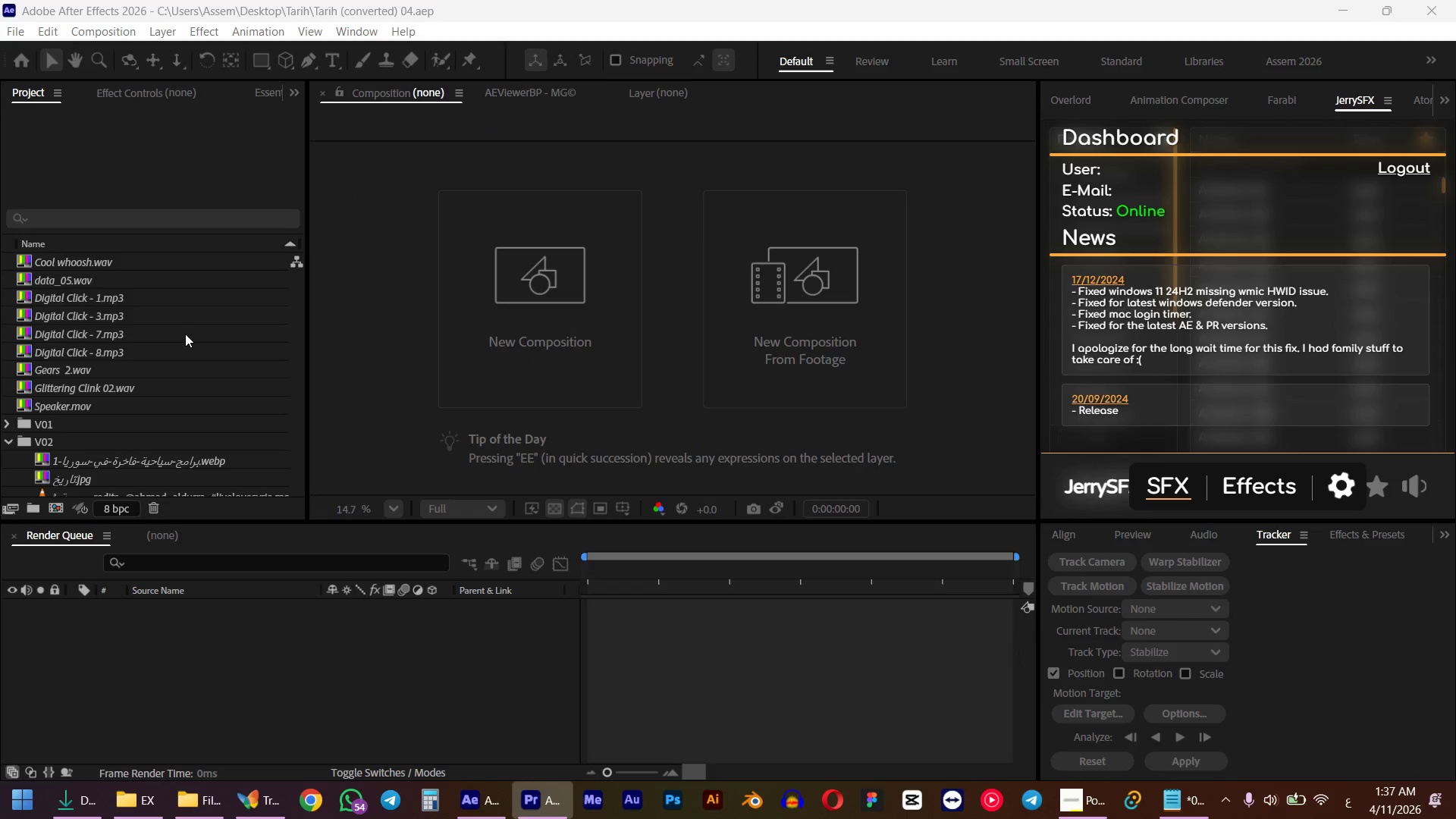 
key(Alt+AltLeft)
 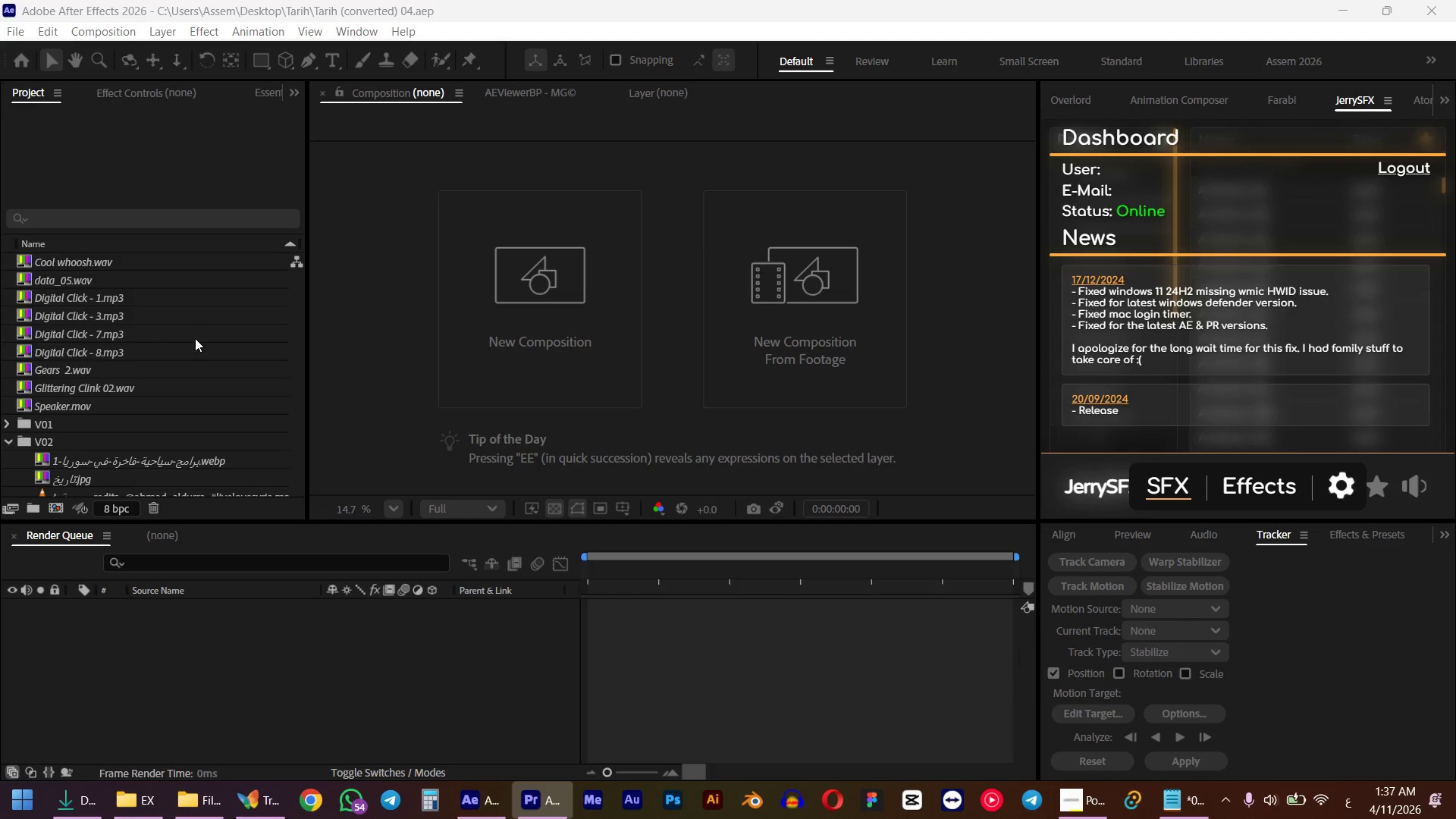 
key(Alt+Tab)
 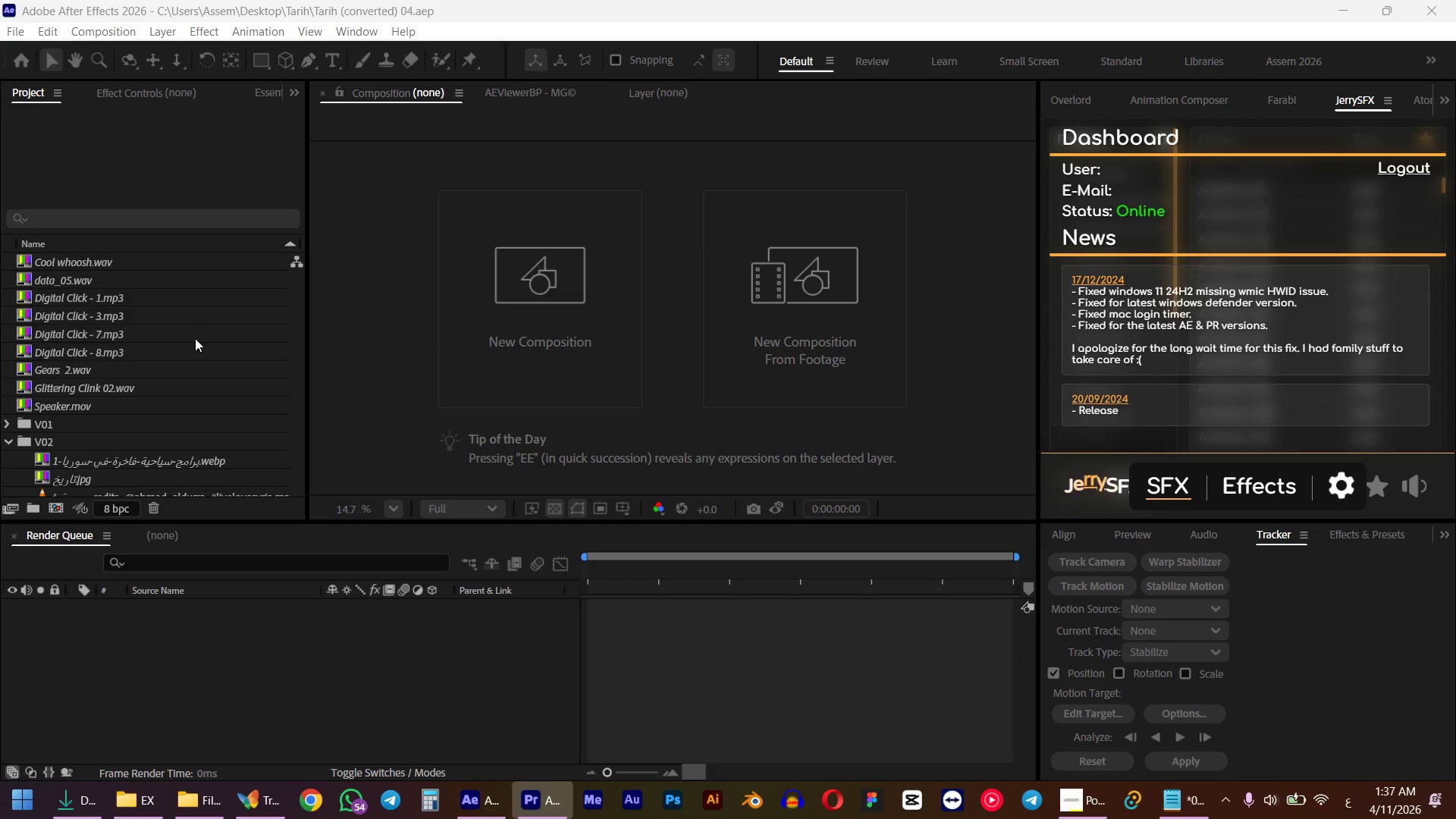 
key(Alt+Tab)
 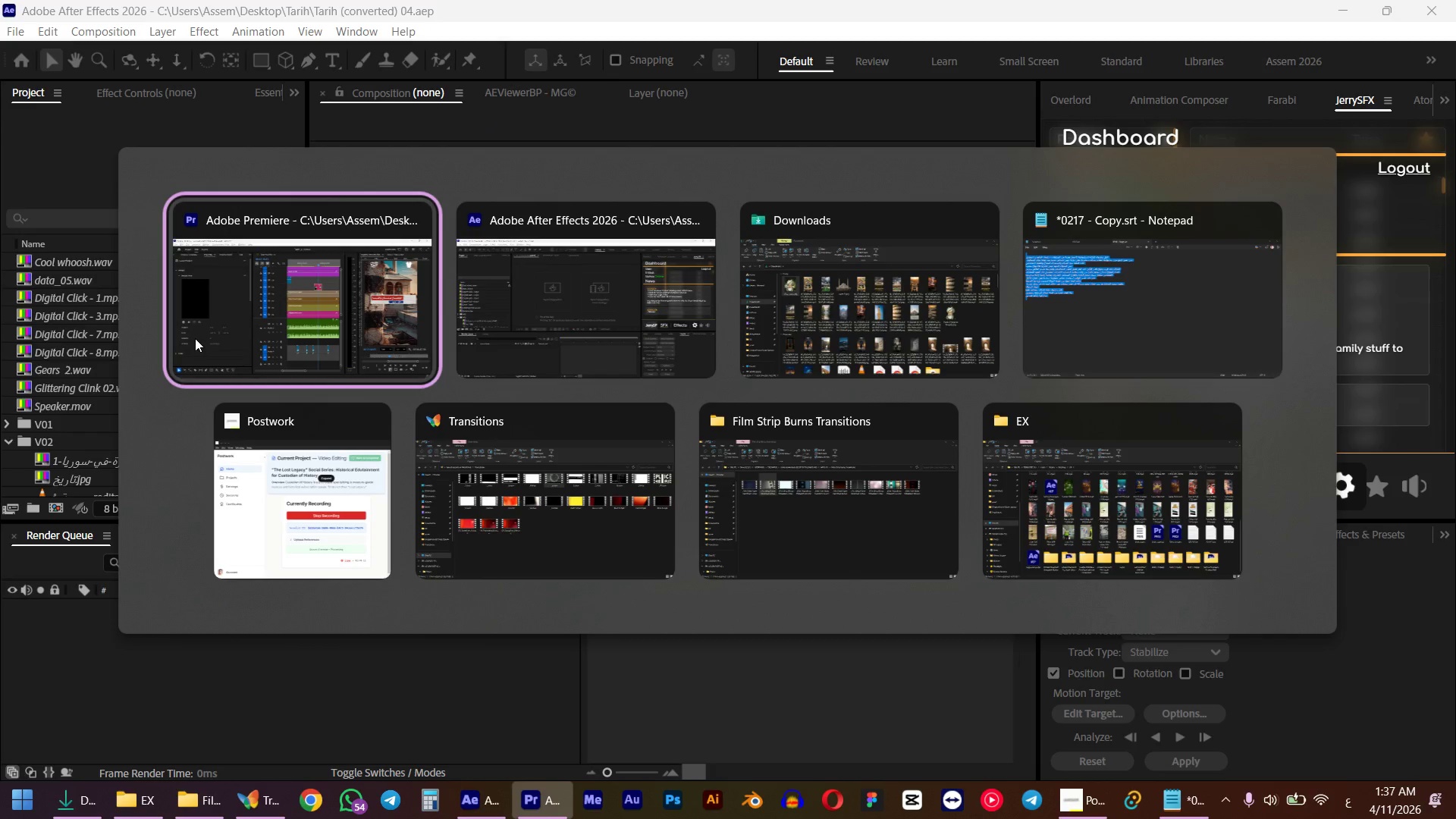 
key(Alt+Tab)
 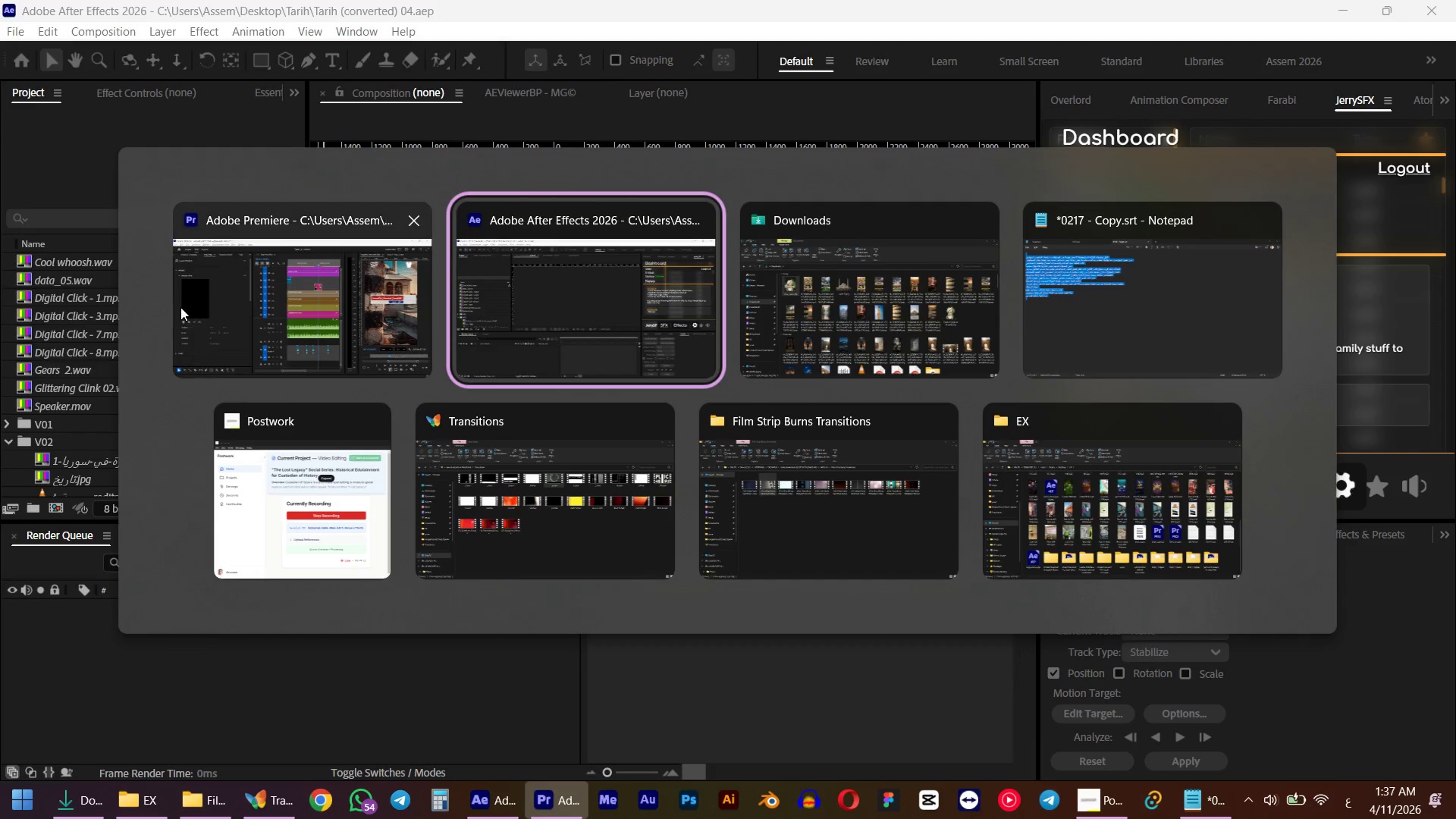 
left_click([249, 300])
 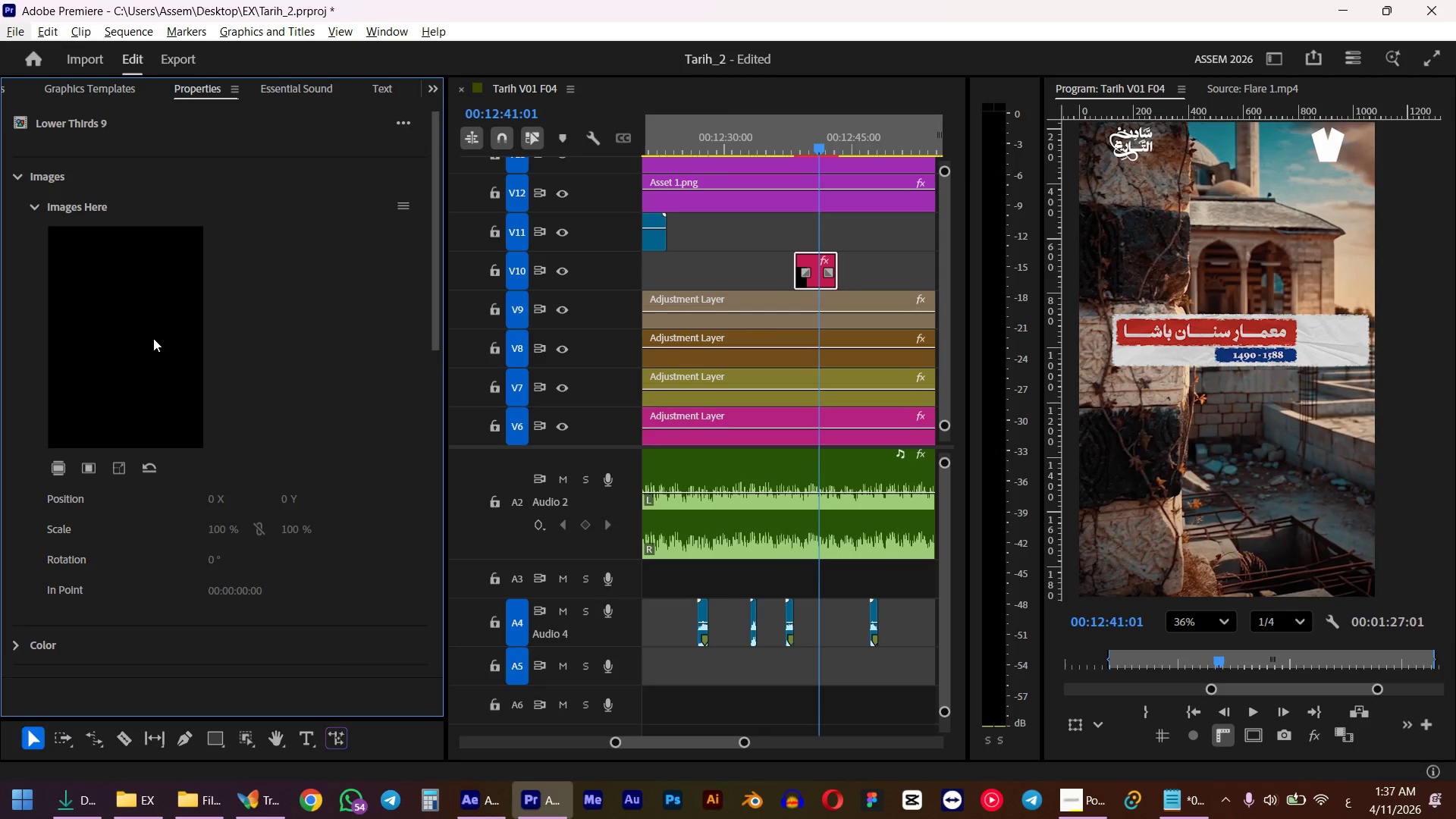 
double_click([149, 338])
 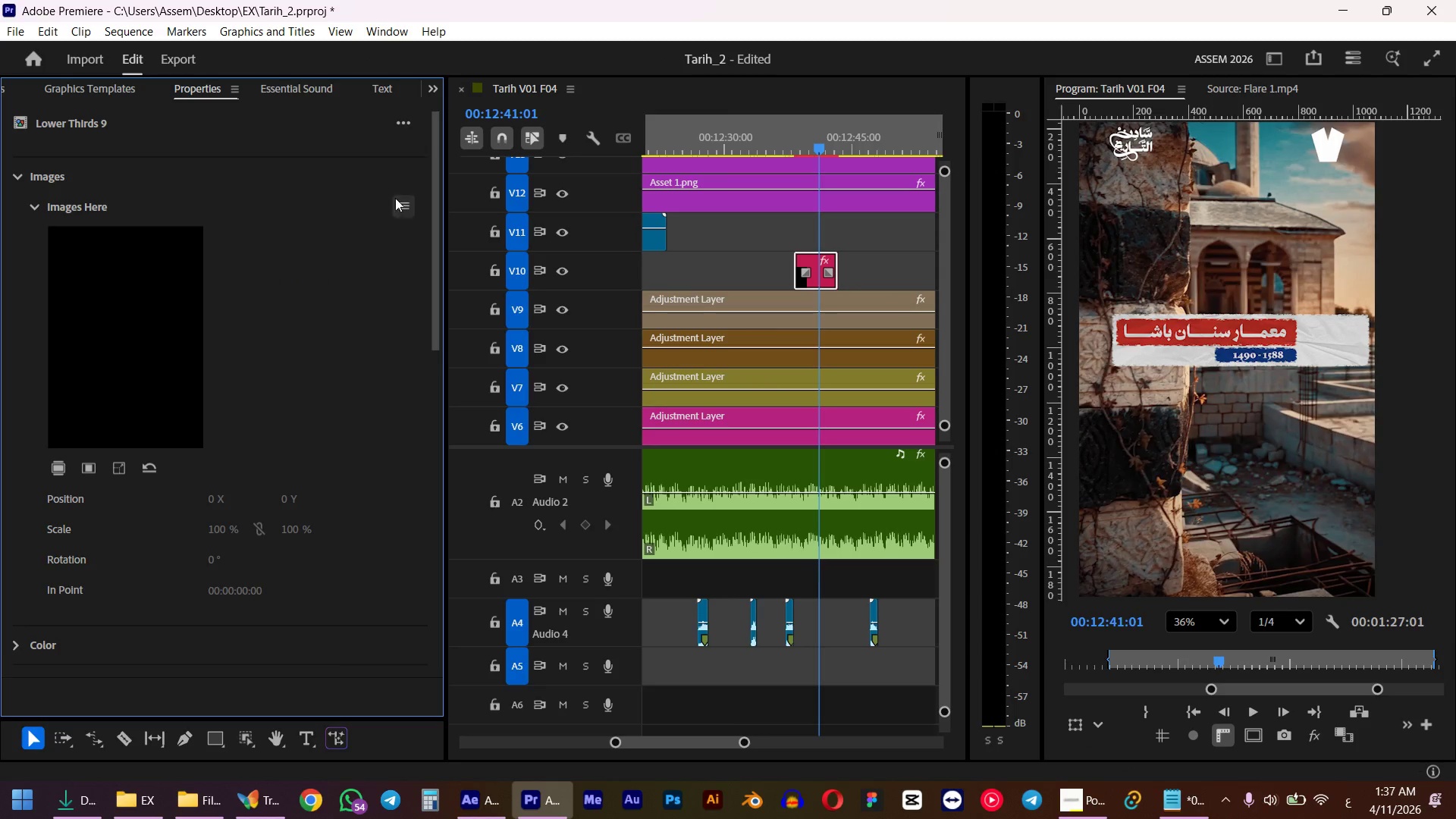 
left_click([402, 205])
 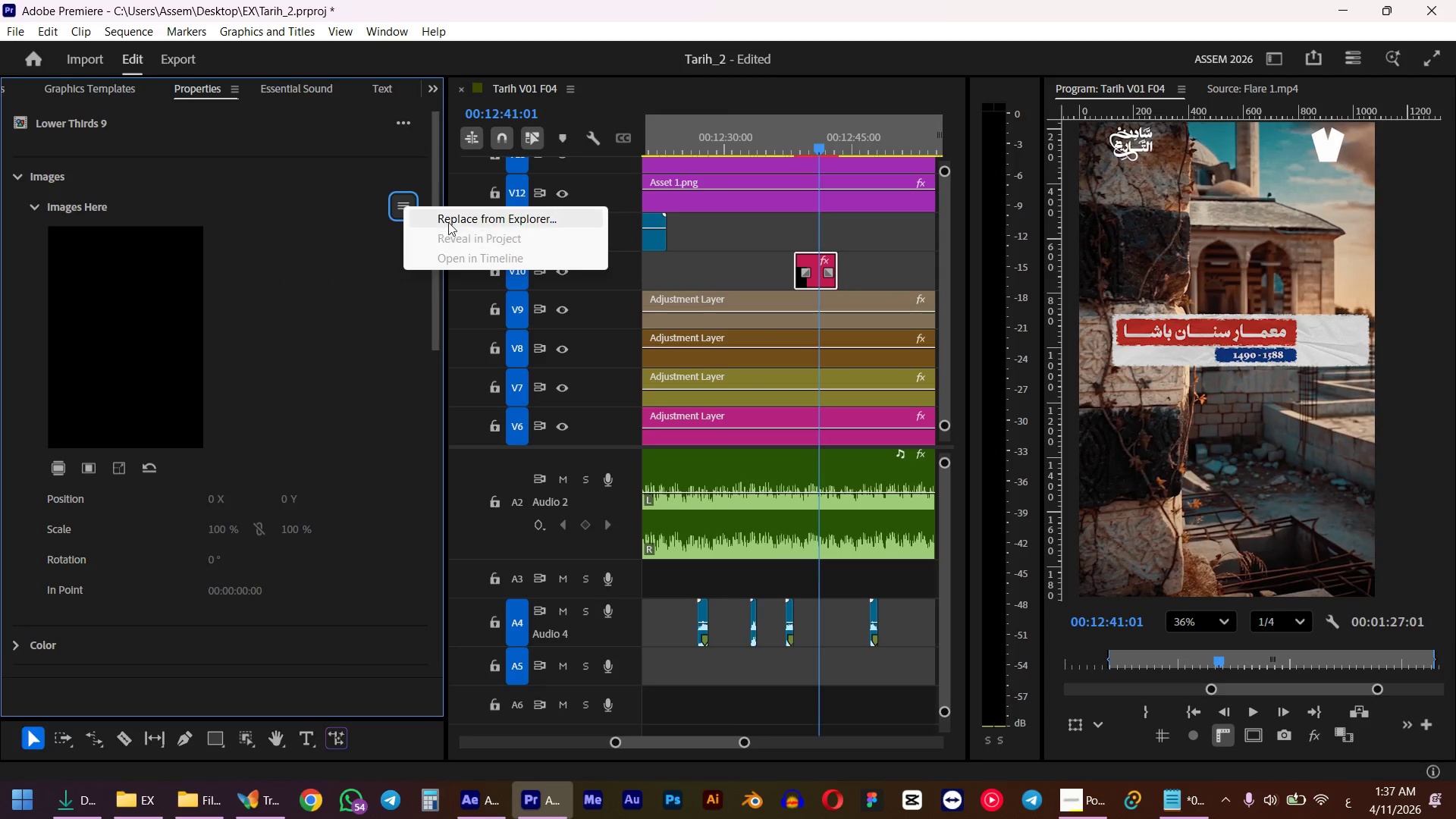 
left_click([450, 221])
 